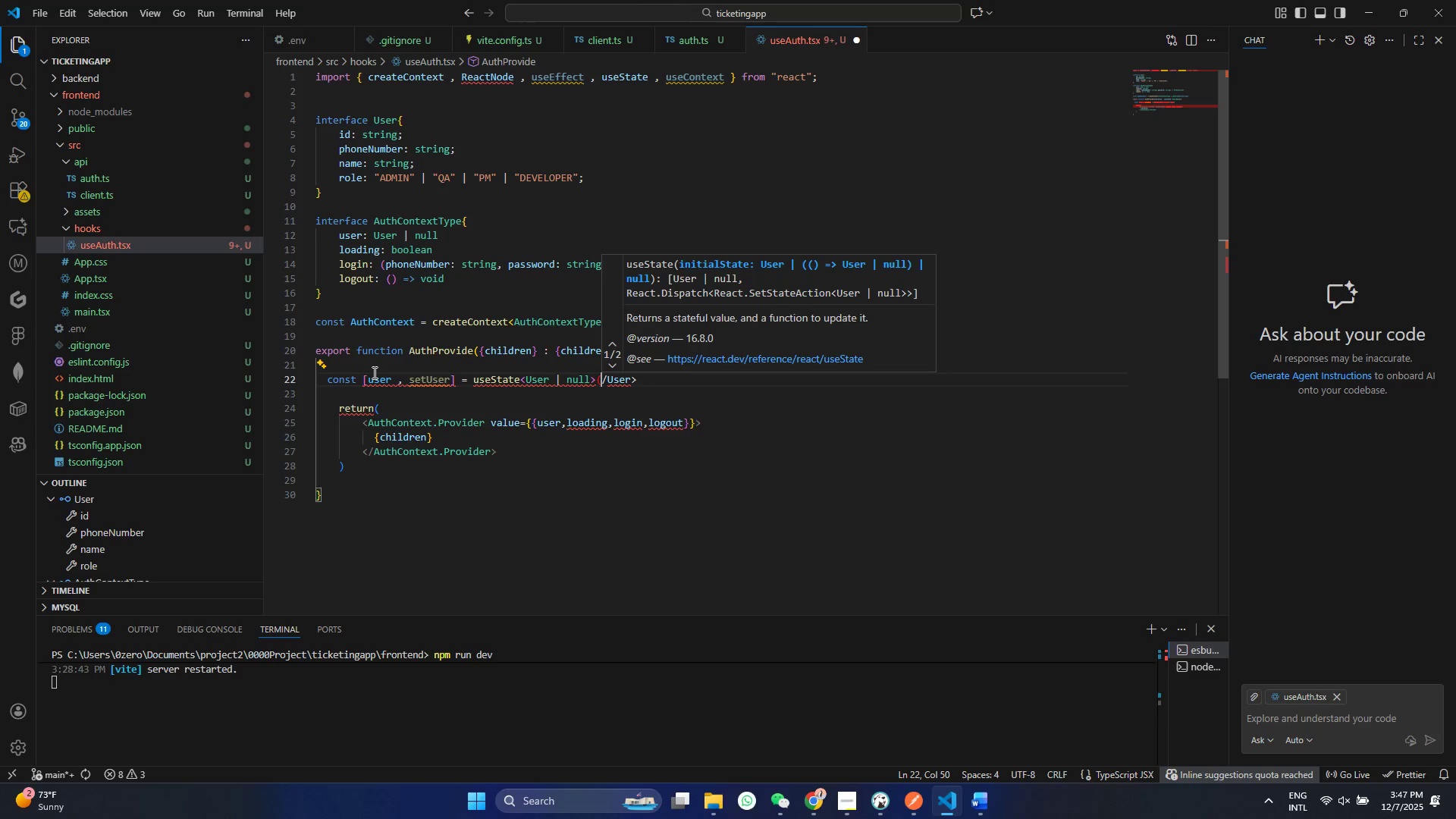 
key(ArrowRight)
 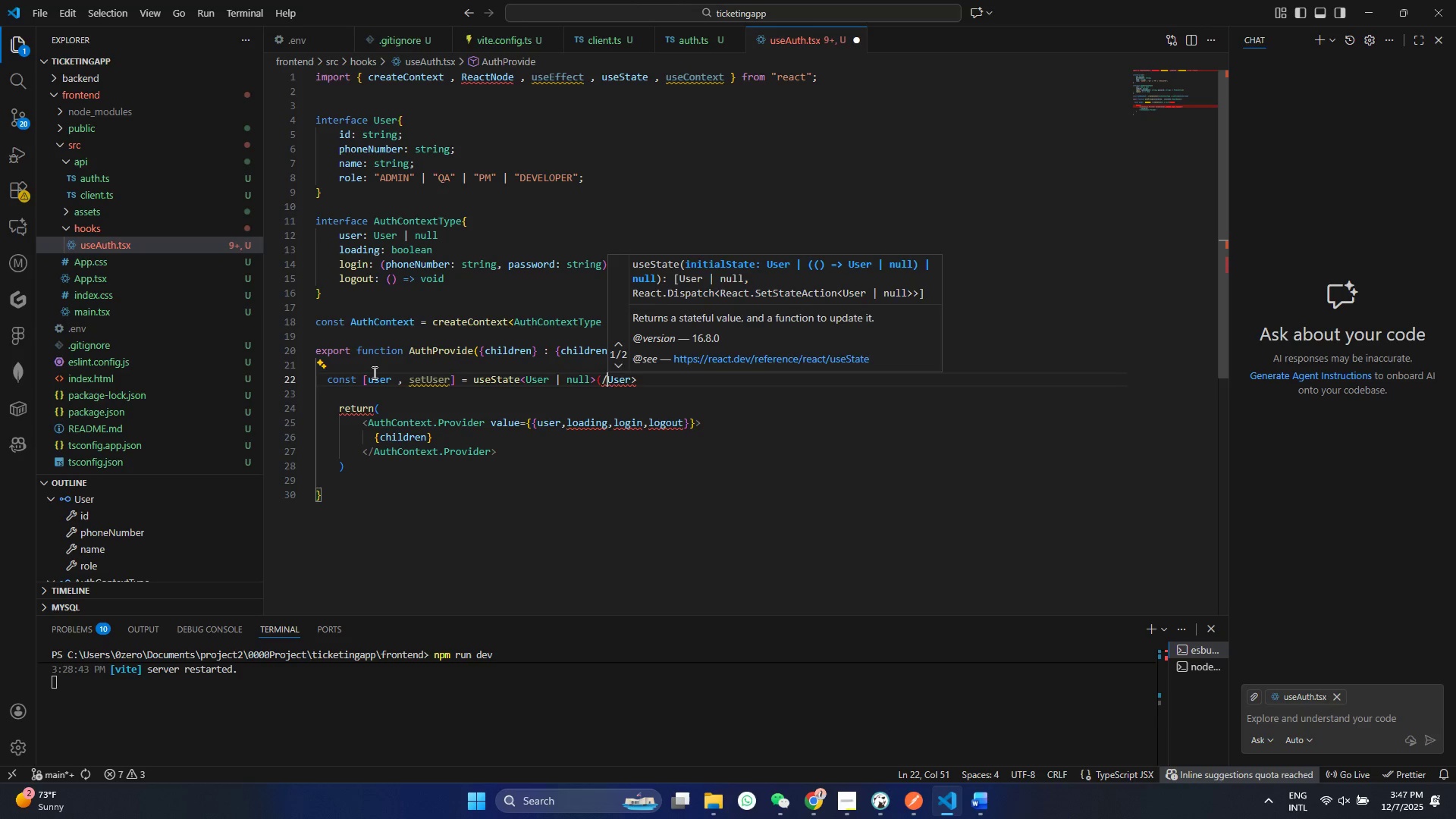 
key(ArrowRight)
 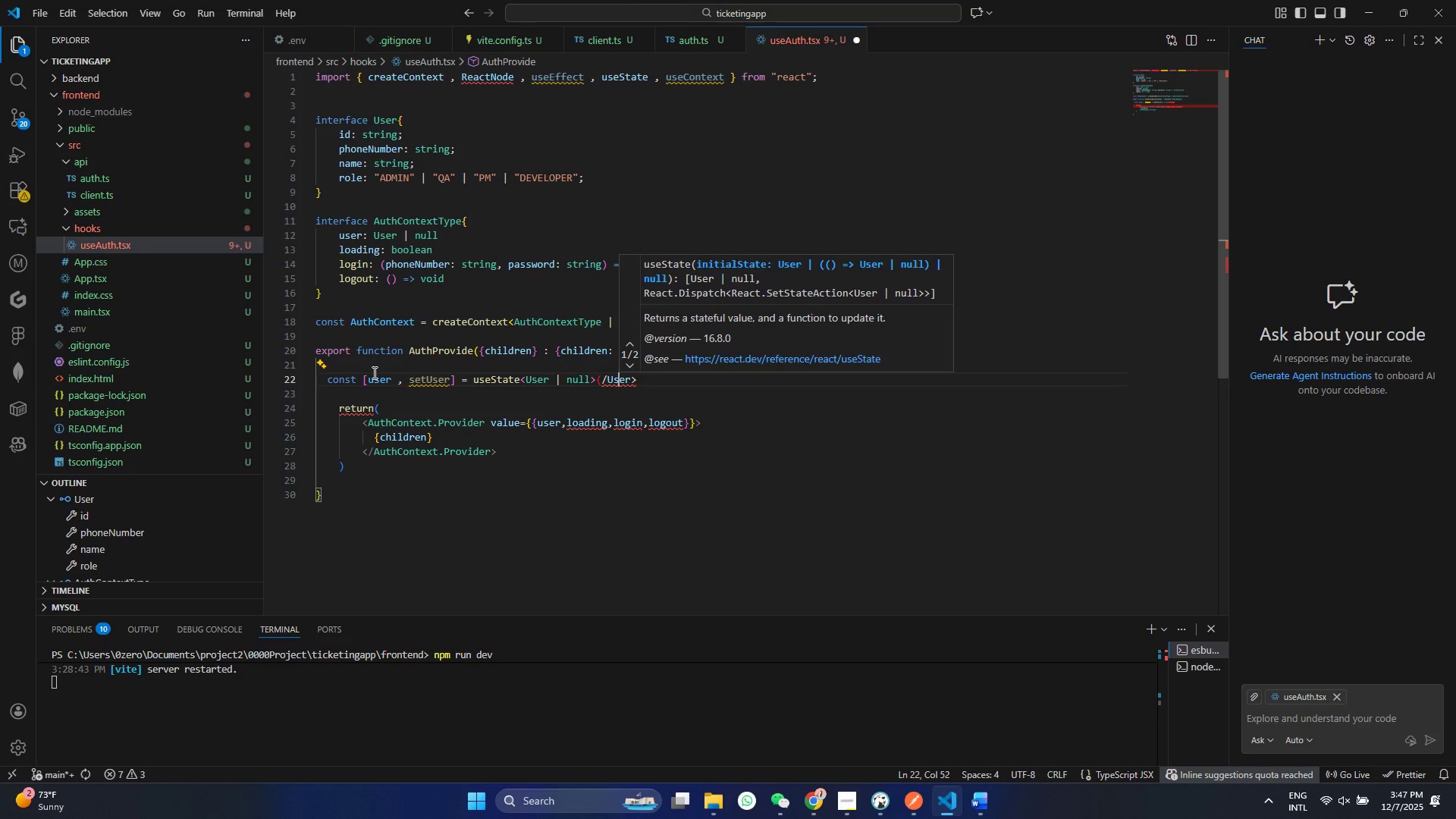 
key(ArrowRight)
 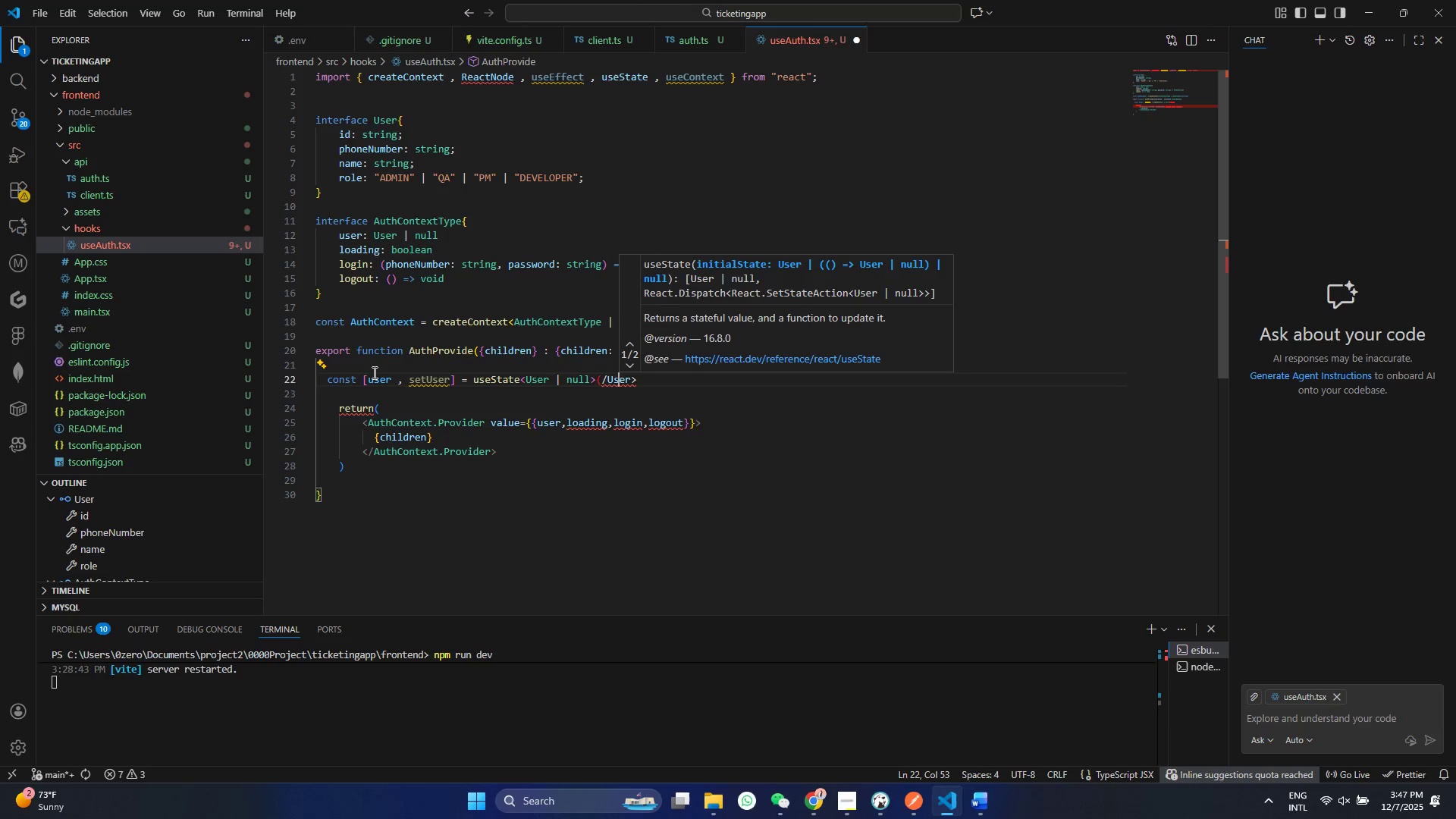 
key(ArrowRight)
 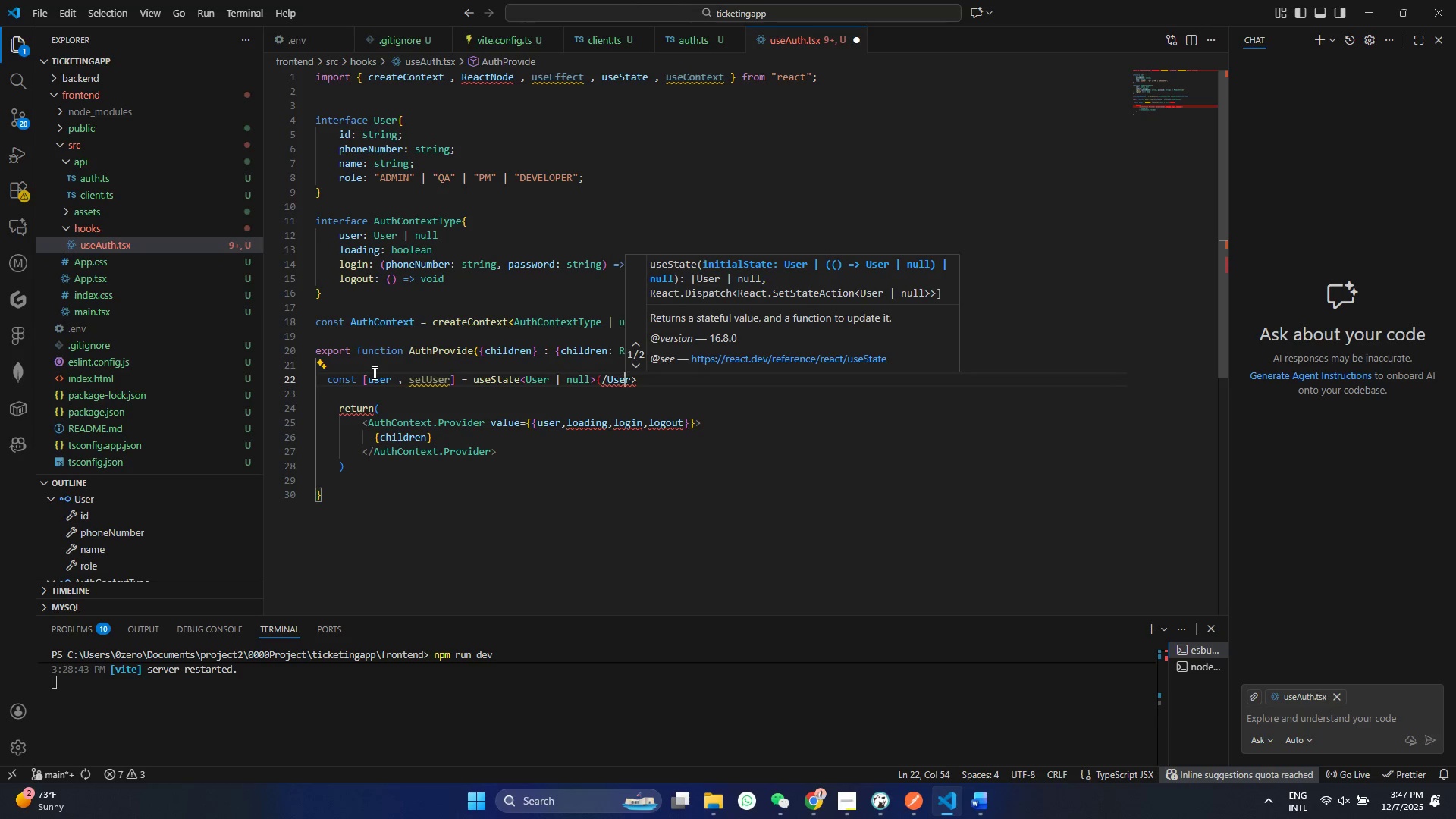 
key(ArrowRight)
 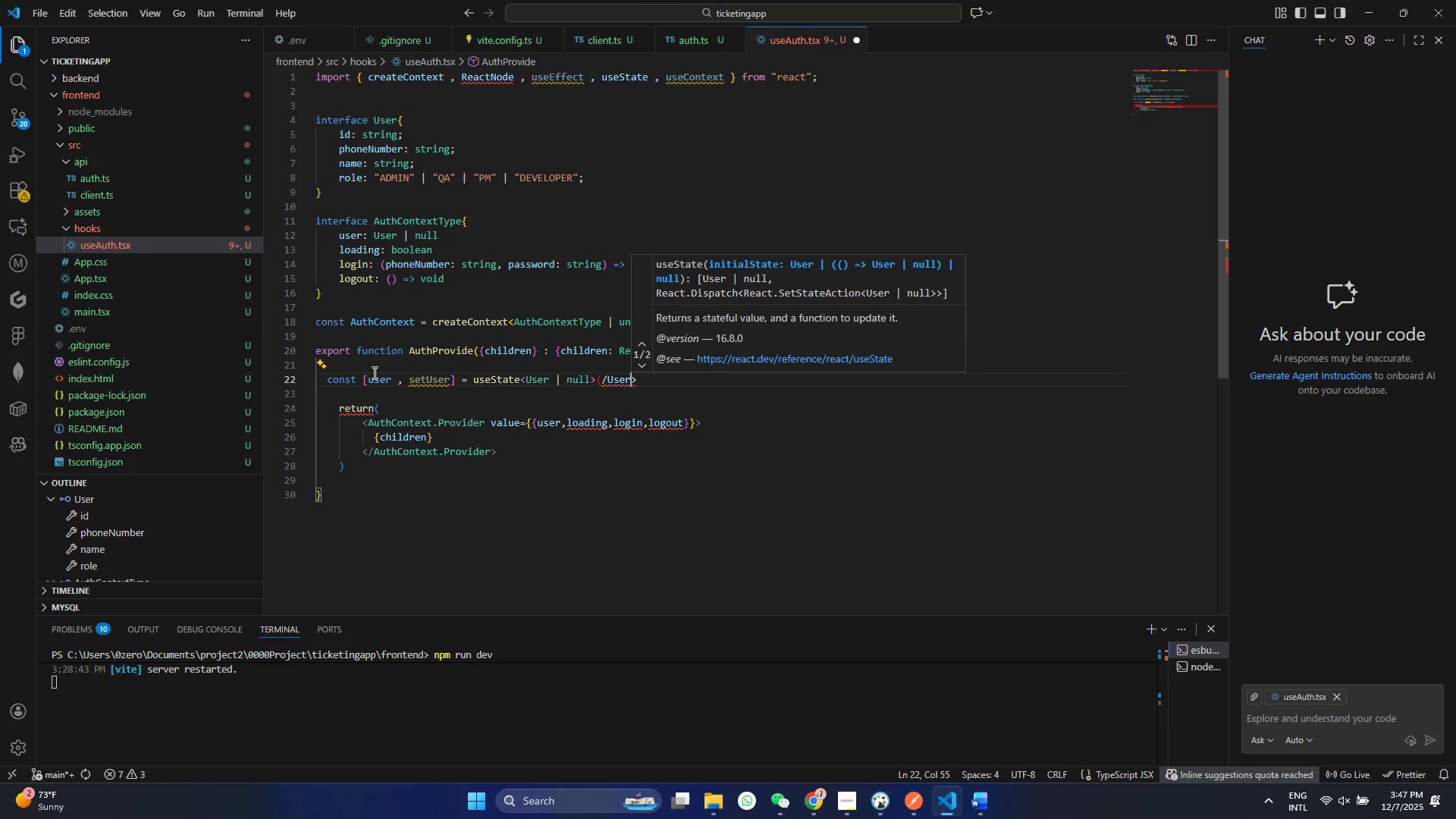 
key(ArrowRight)
 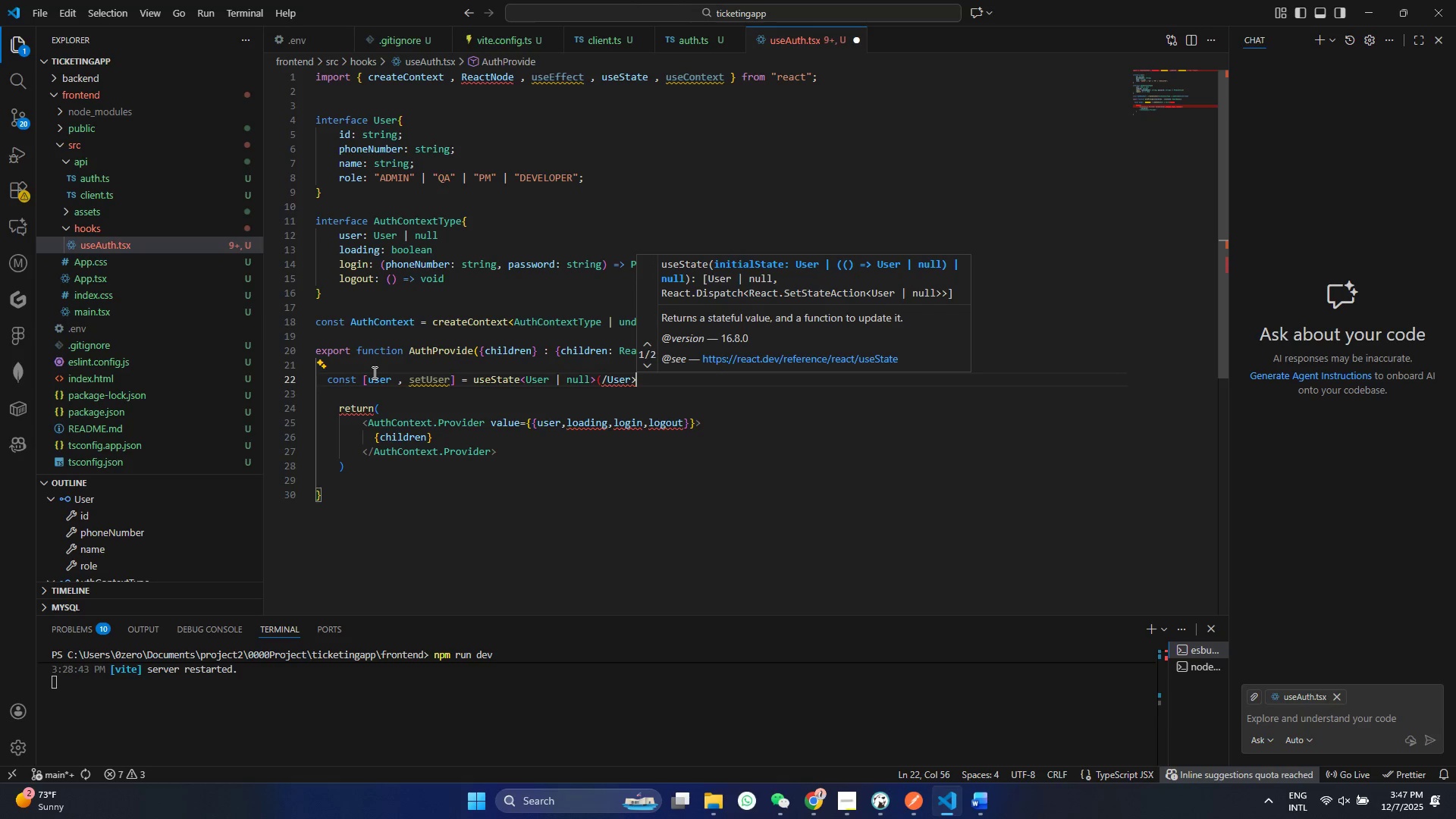 
key(Backspace)
 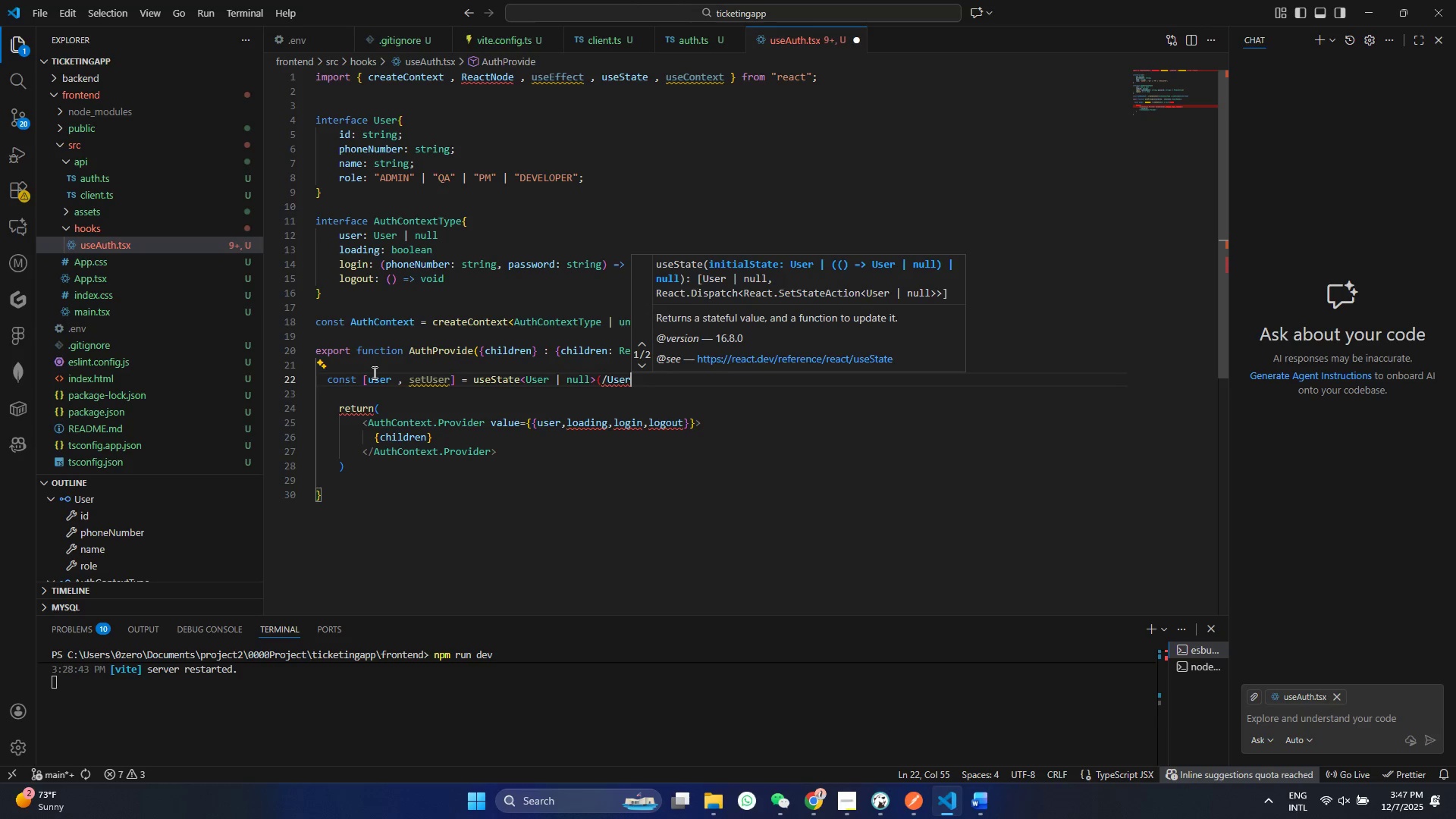 
key(Backspace)
 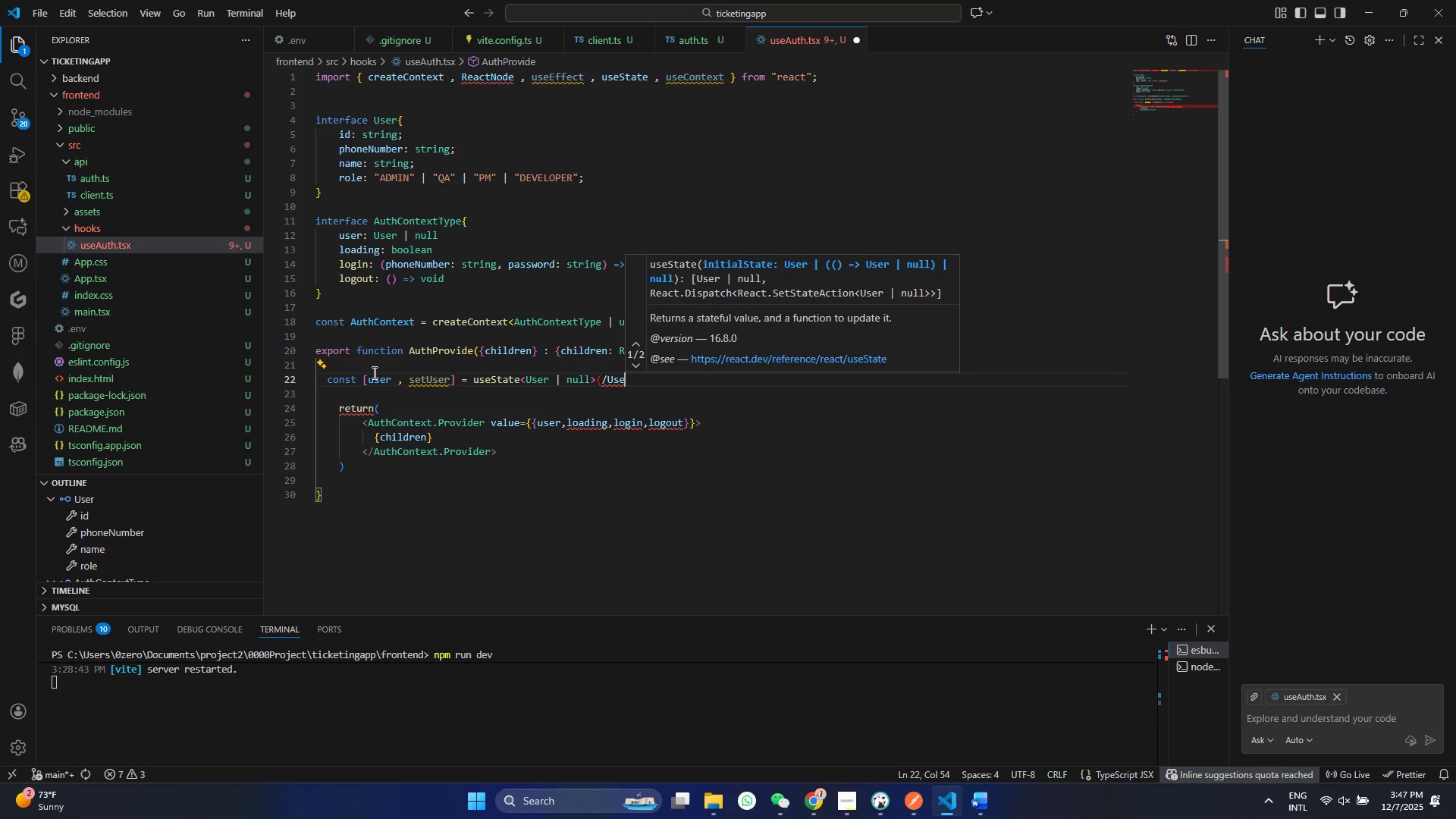 
key(Backspace)
 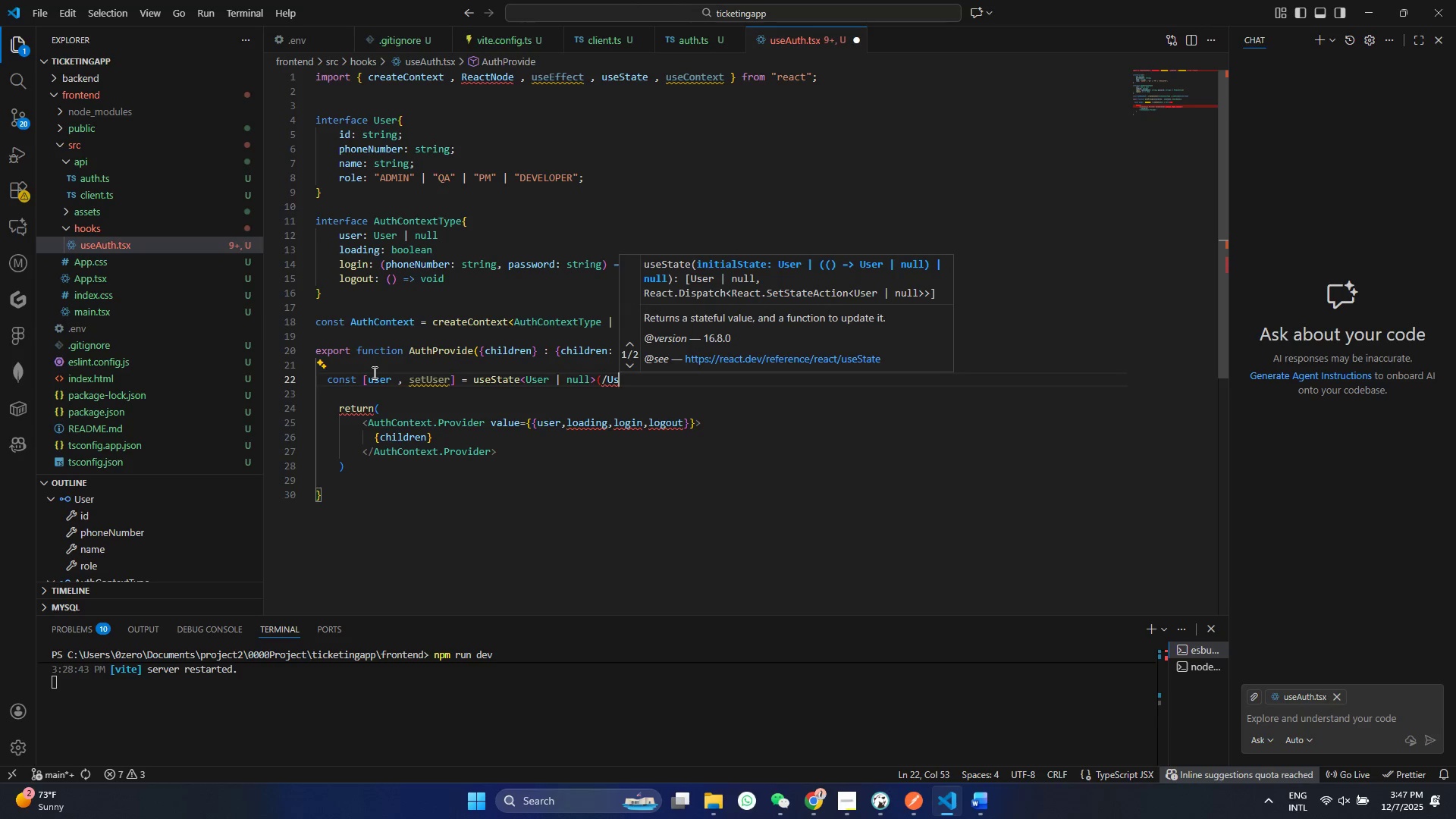 
key(Backspace)
 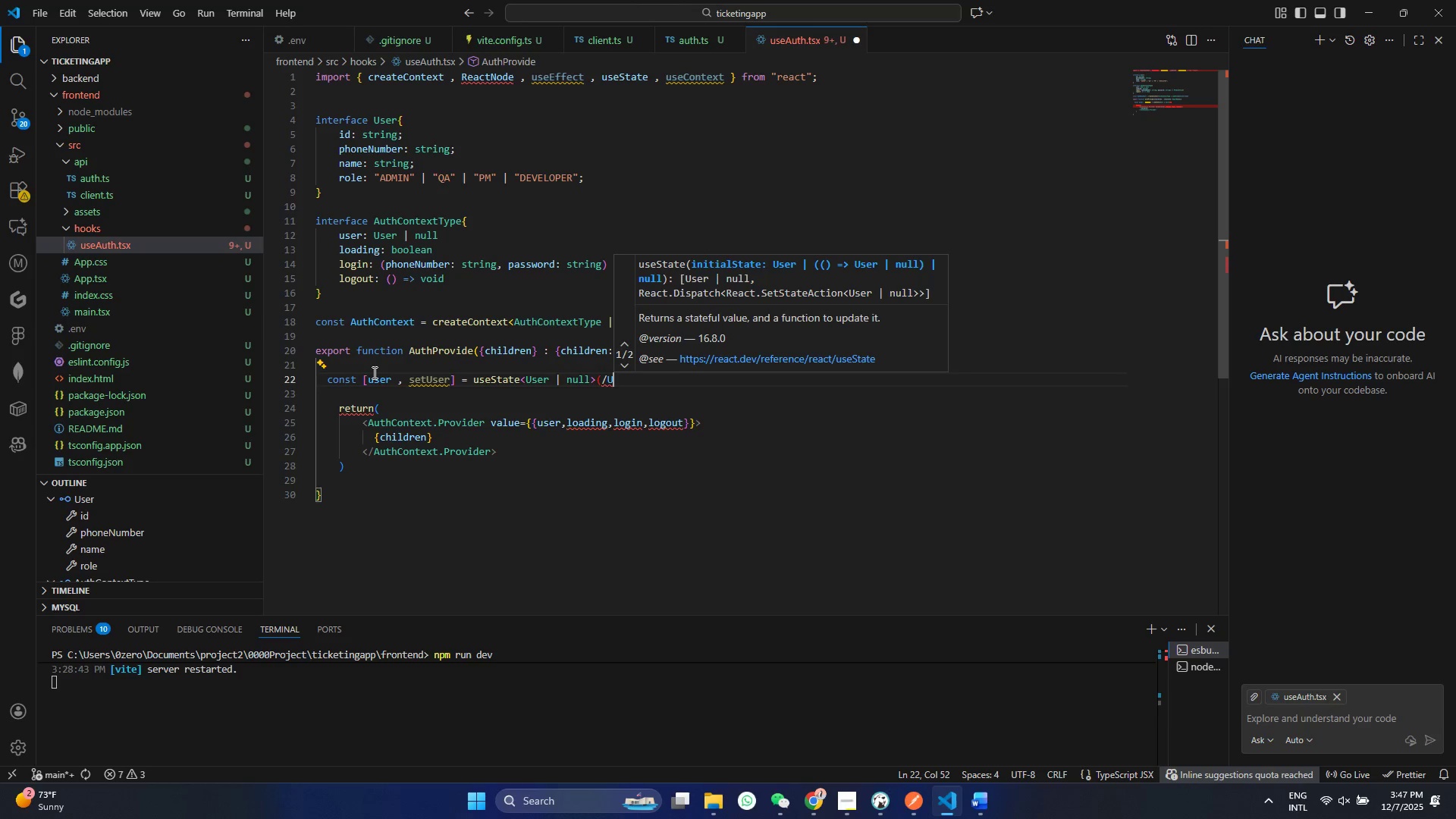 
key(Backspace)
 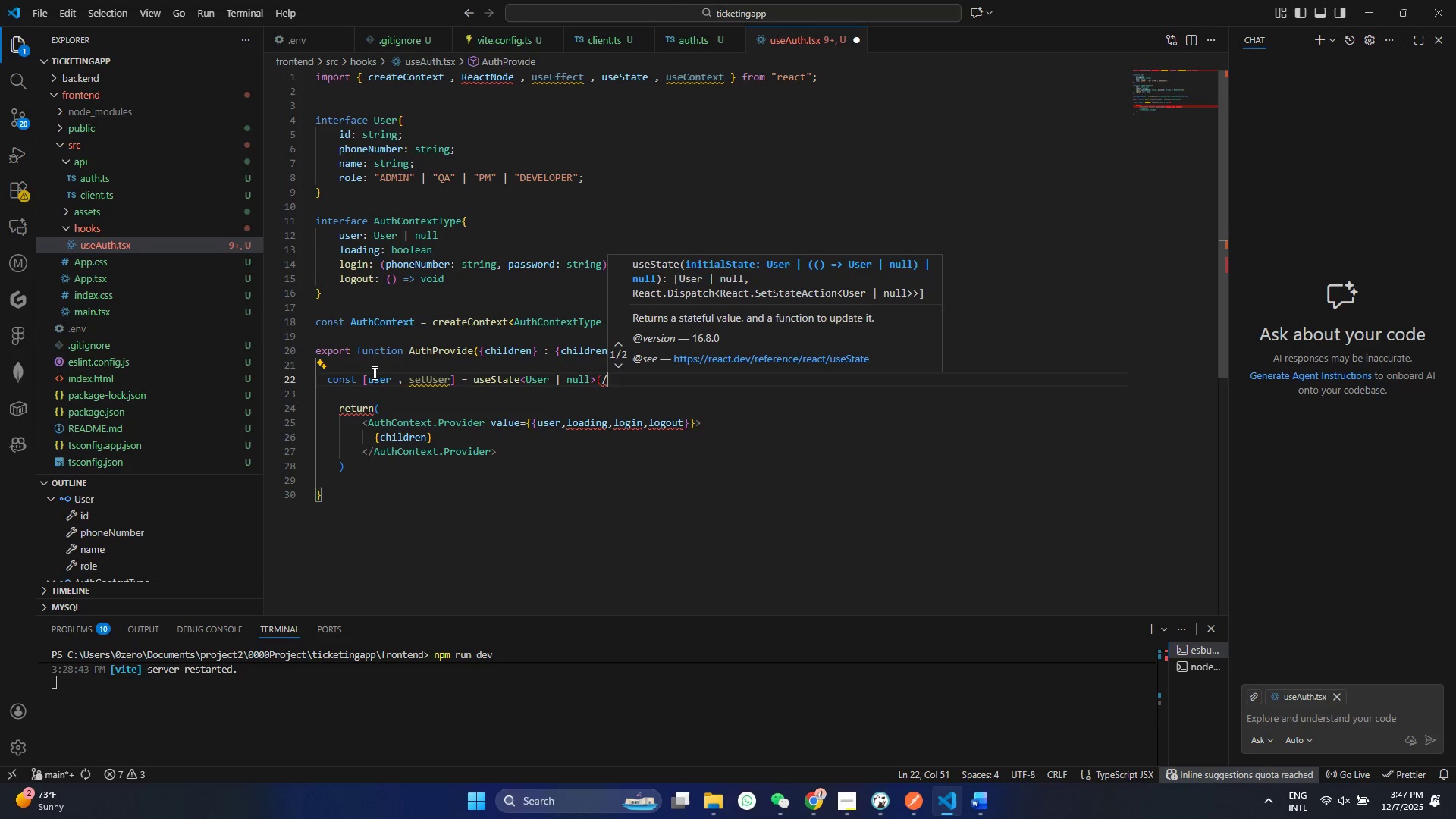 
key(Backspace)
 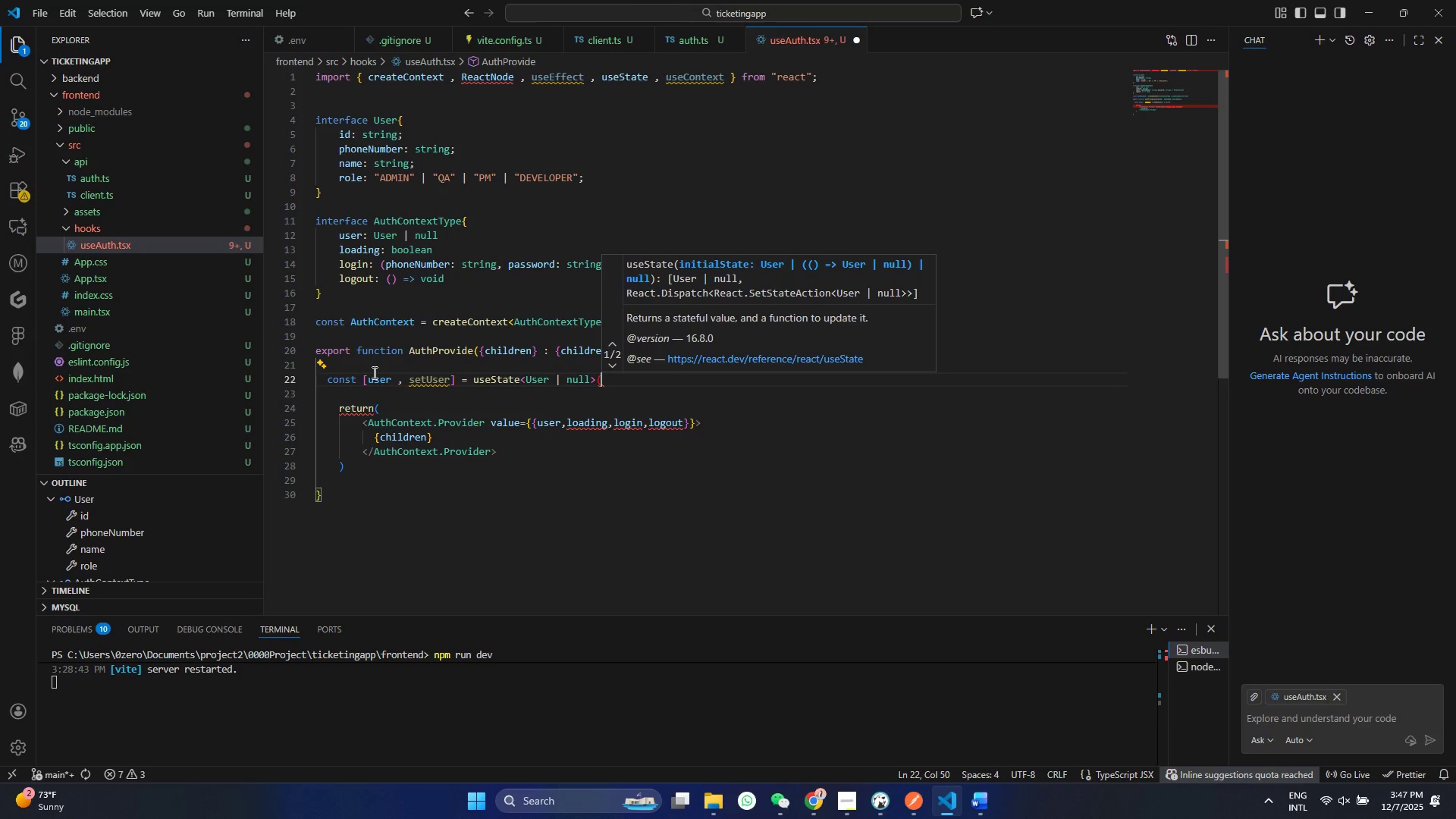 
key(Shift+0)
 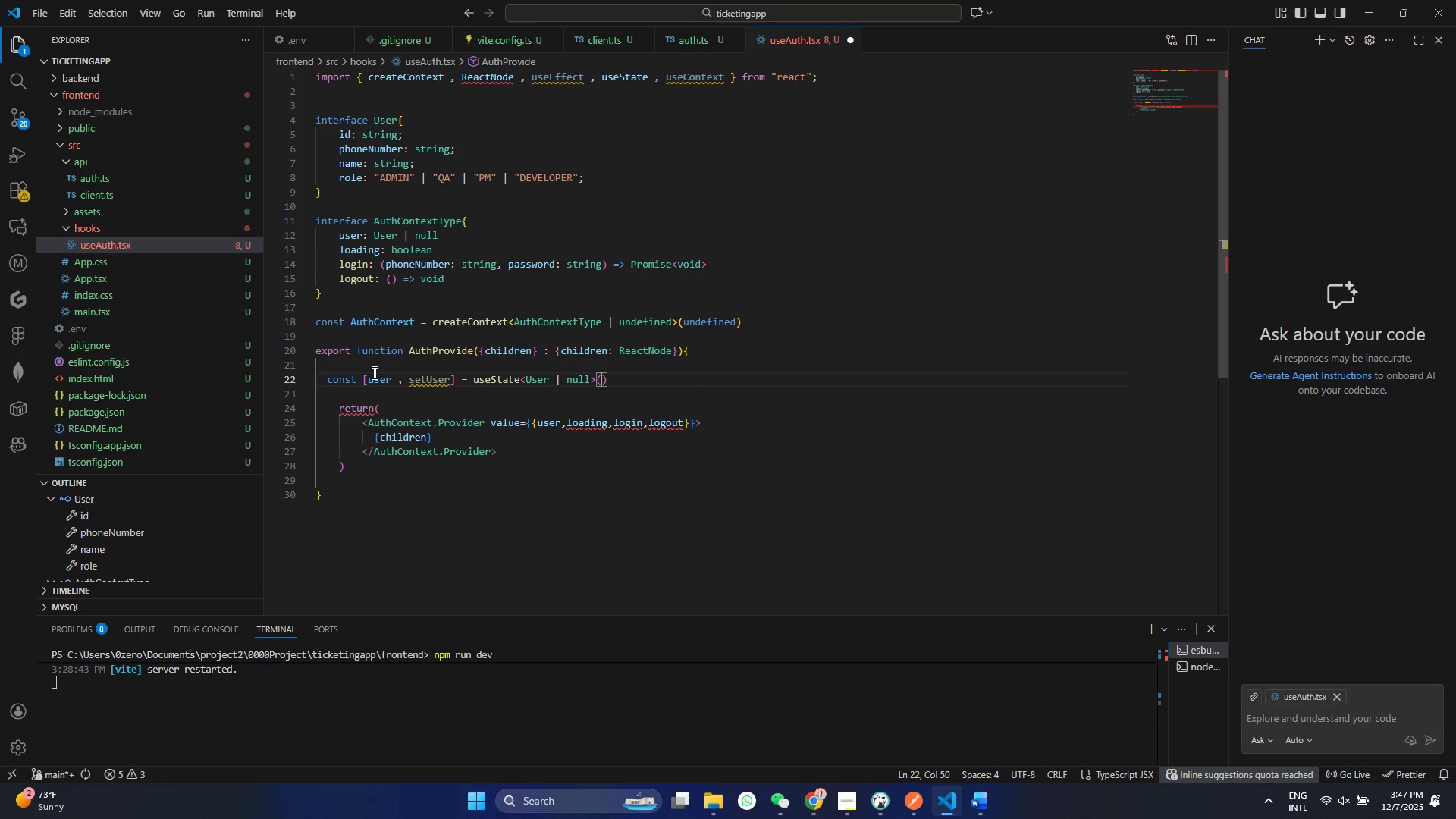 
key(ArrowLeft)
 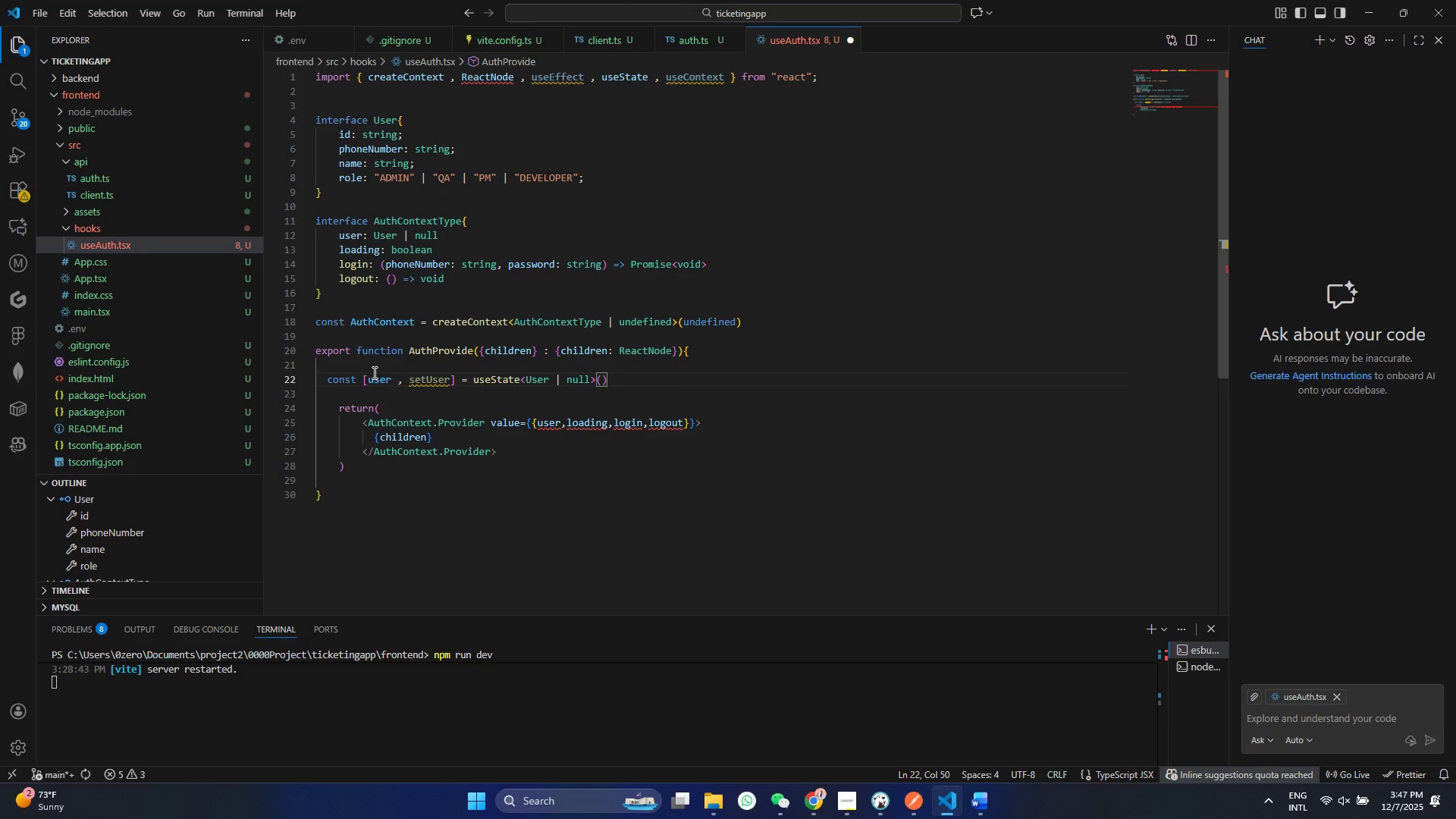 
type(null)
 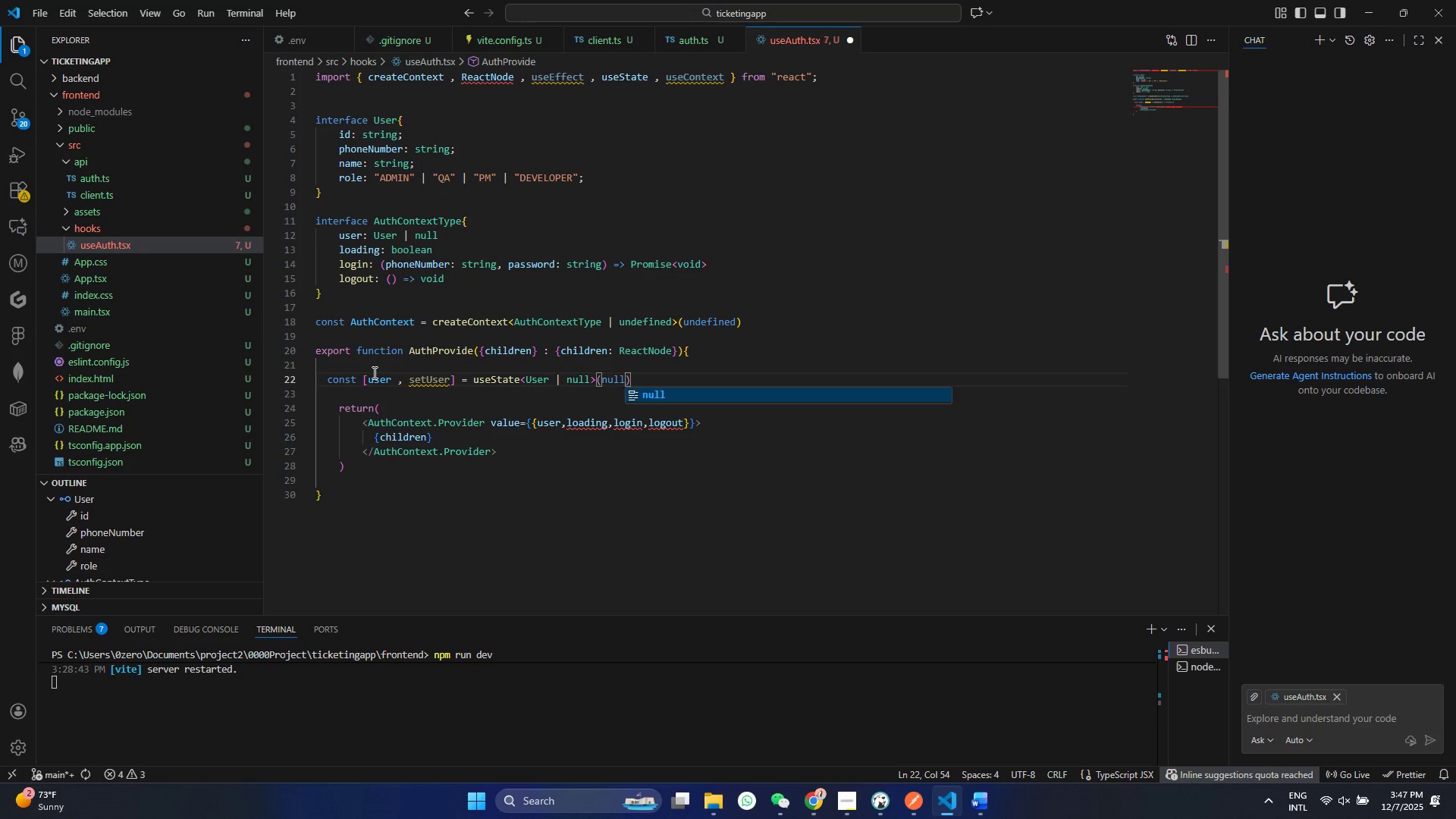 
key(Enter)
 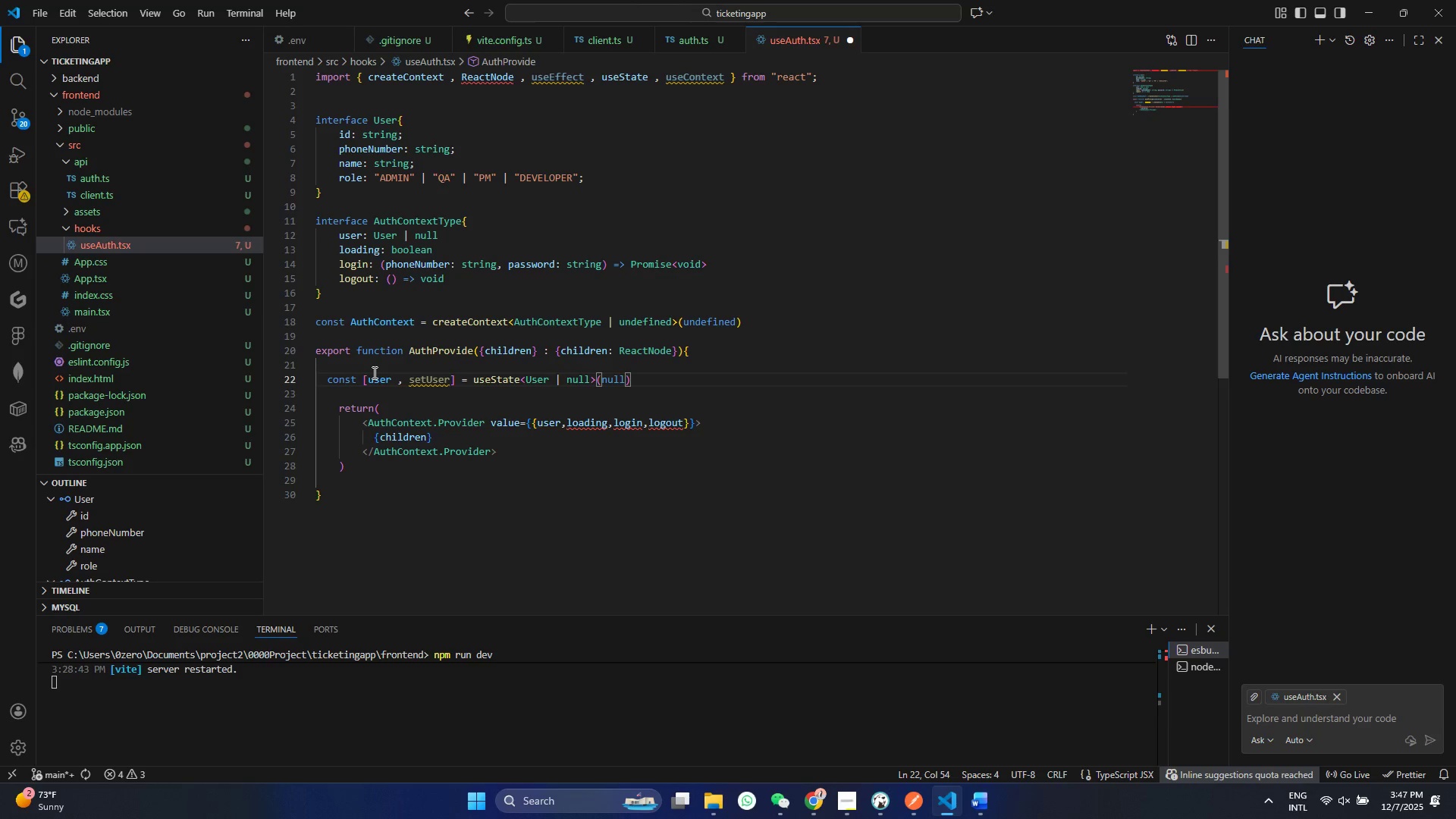 
key(Control+ControlLeft)
 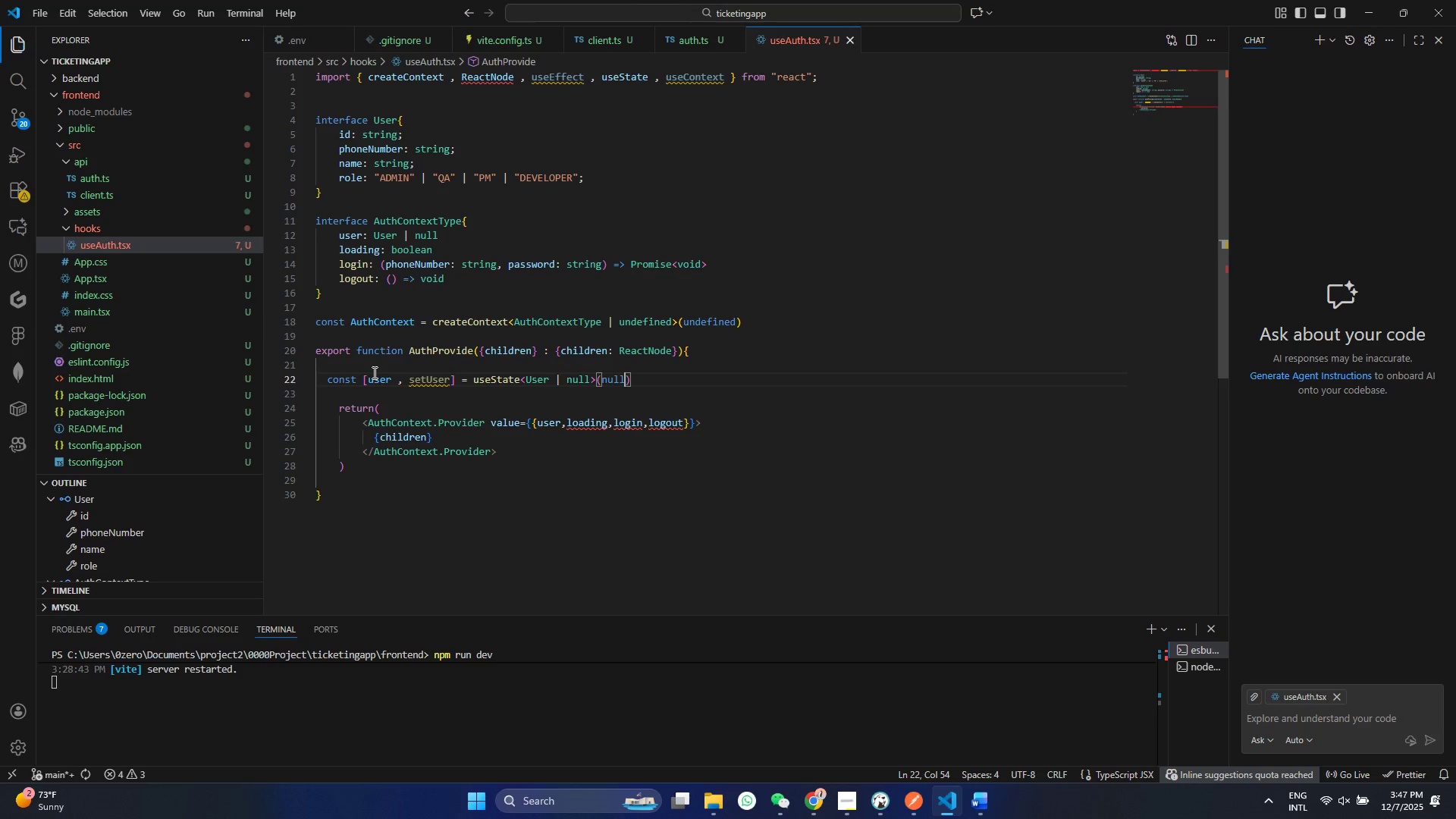 
key(Control+S)
 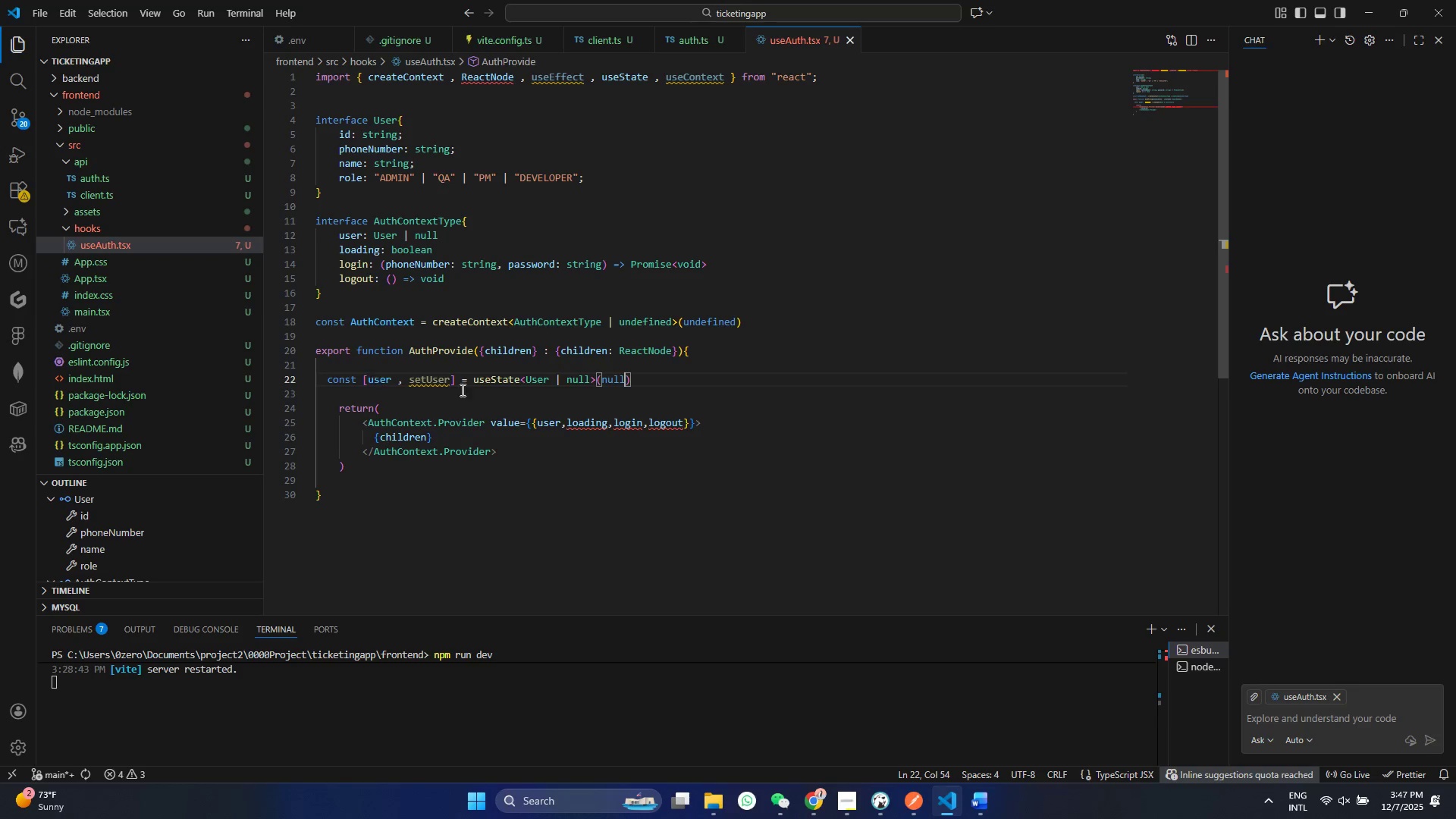 
left_click([472, 399])
 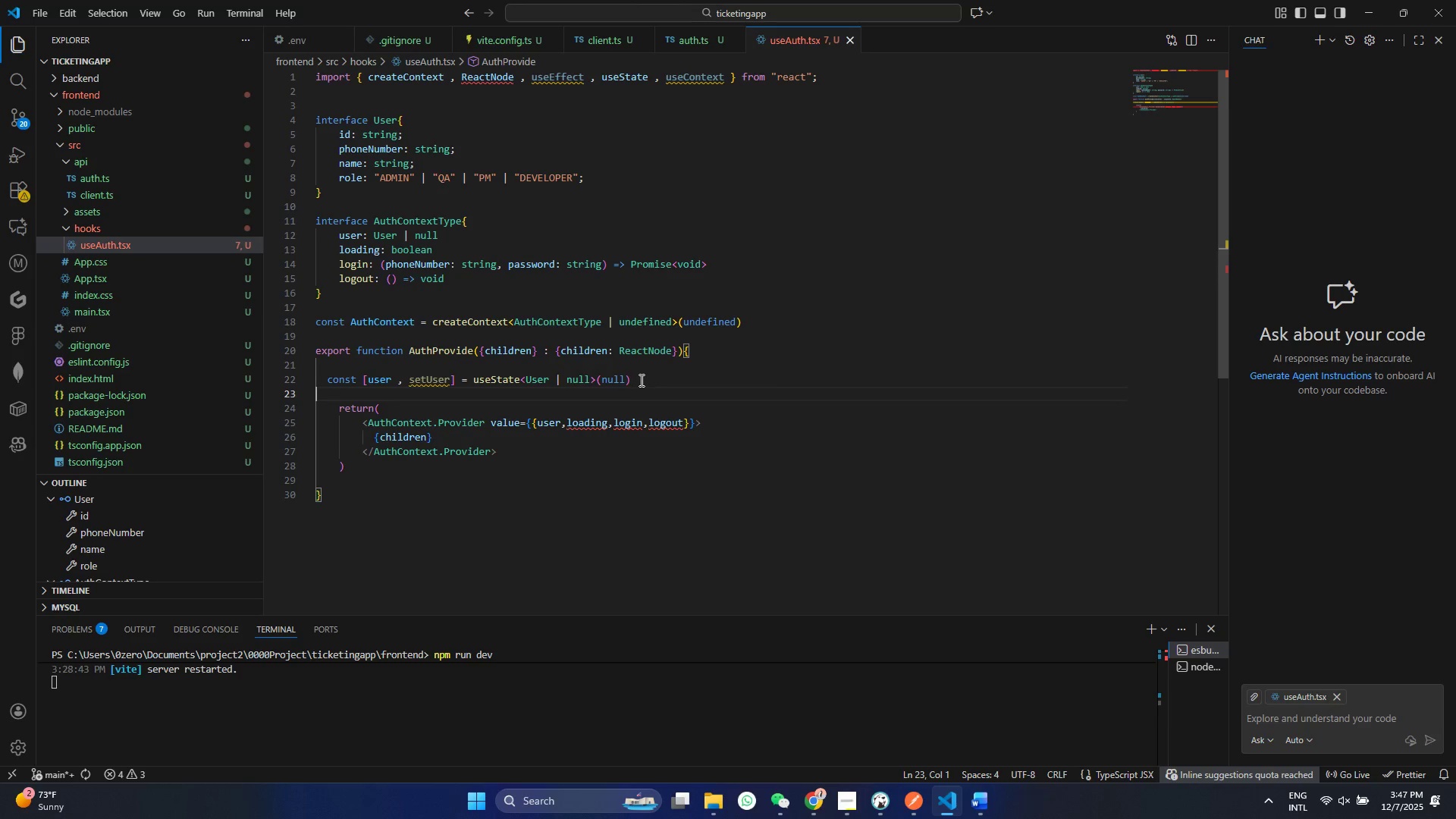 
left_click([674, 379])
 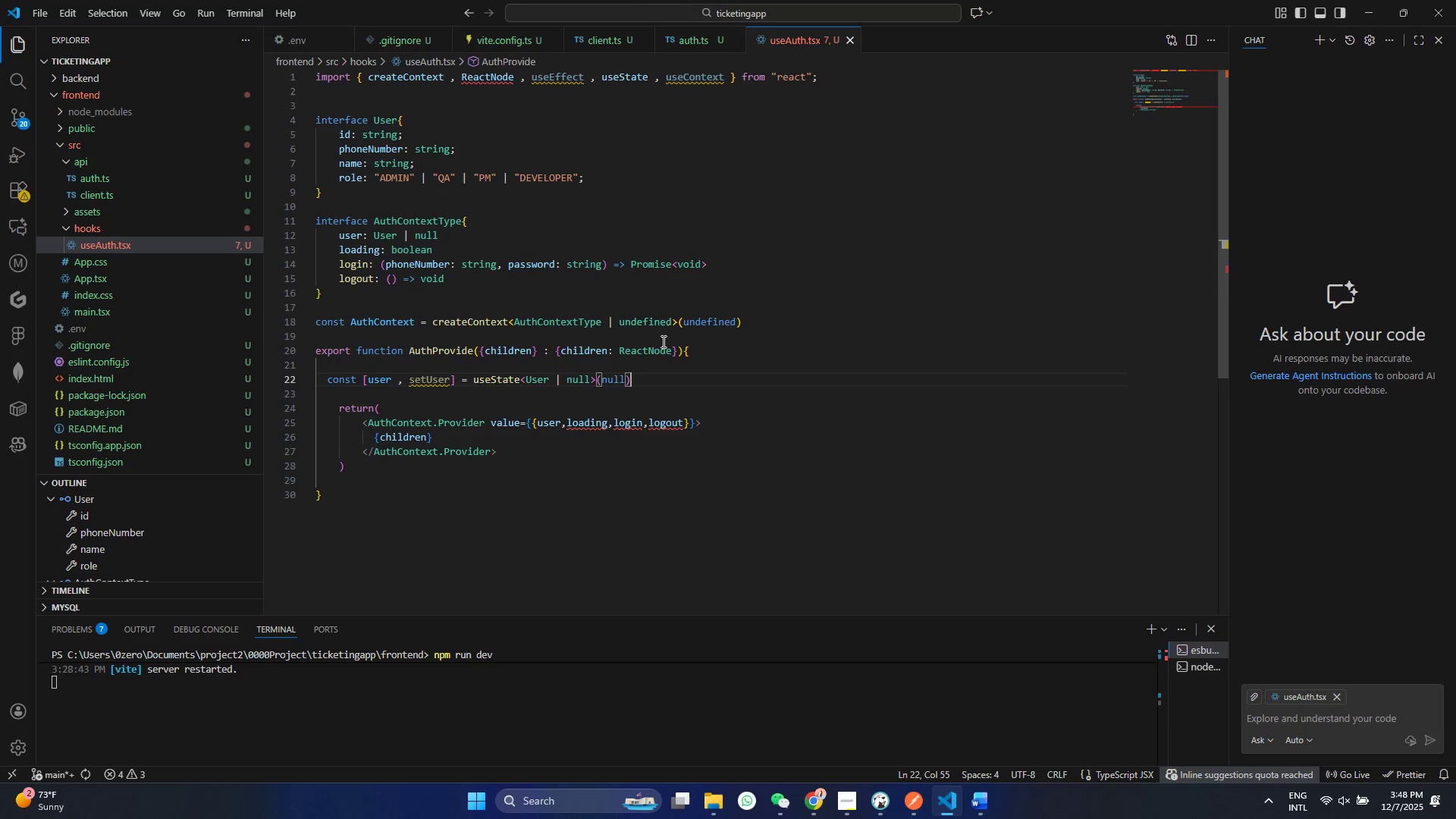 
wait(62.91)
 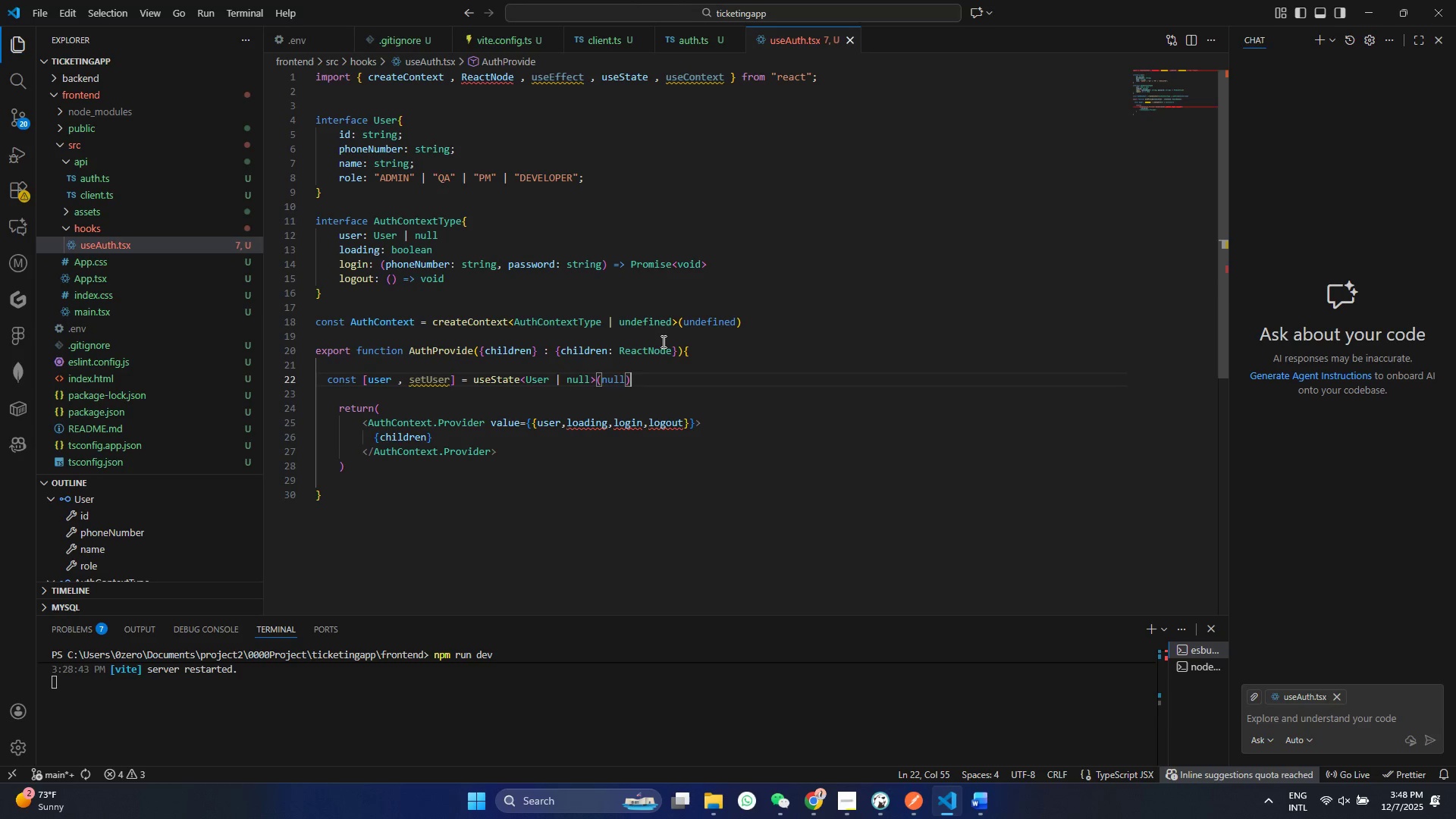 
key(Enter)
 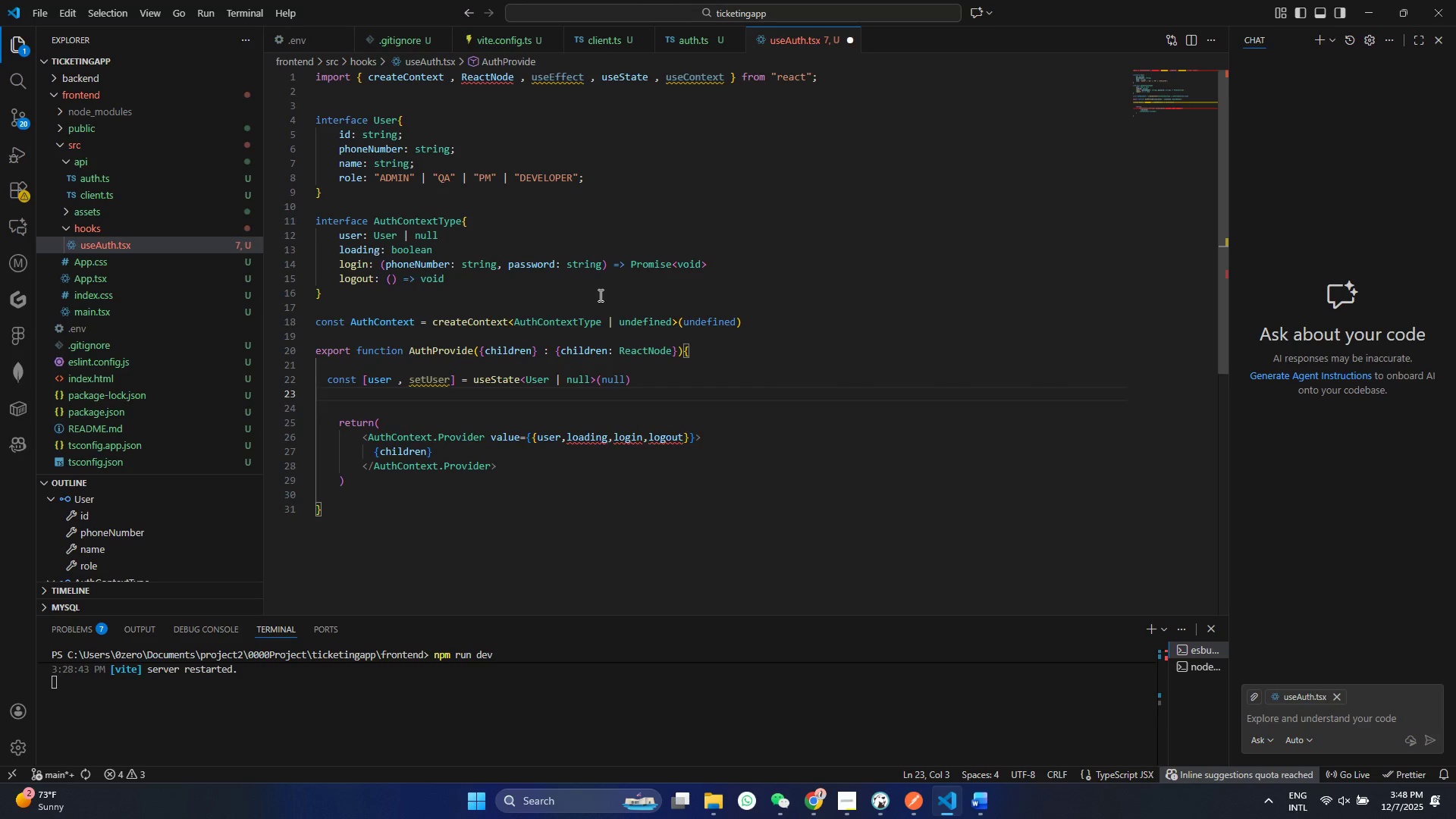 
type(cns)
 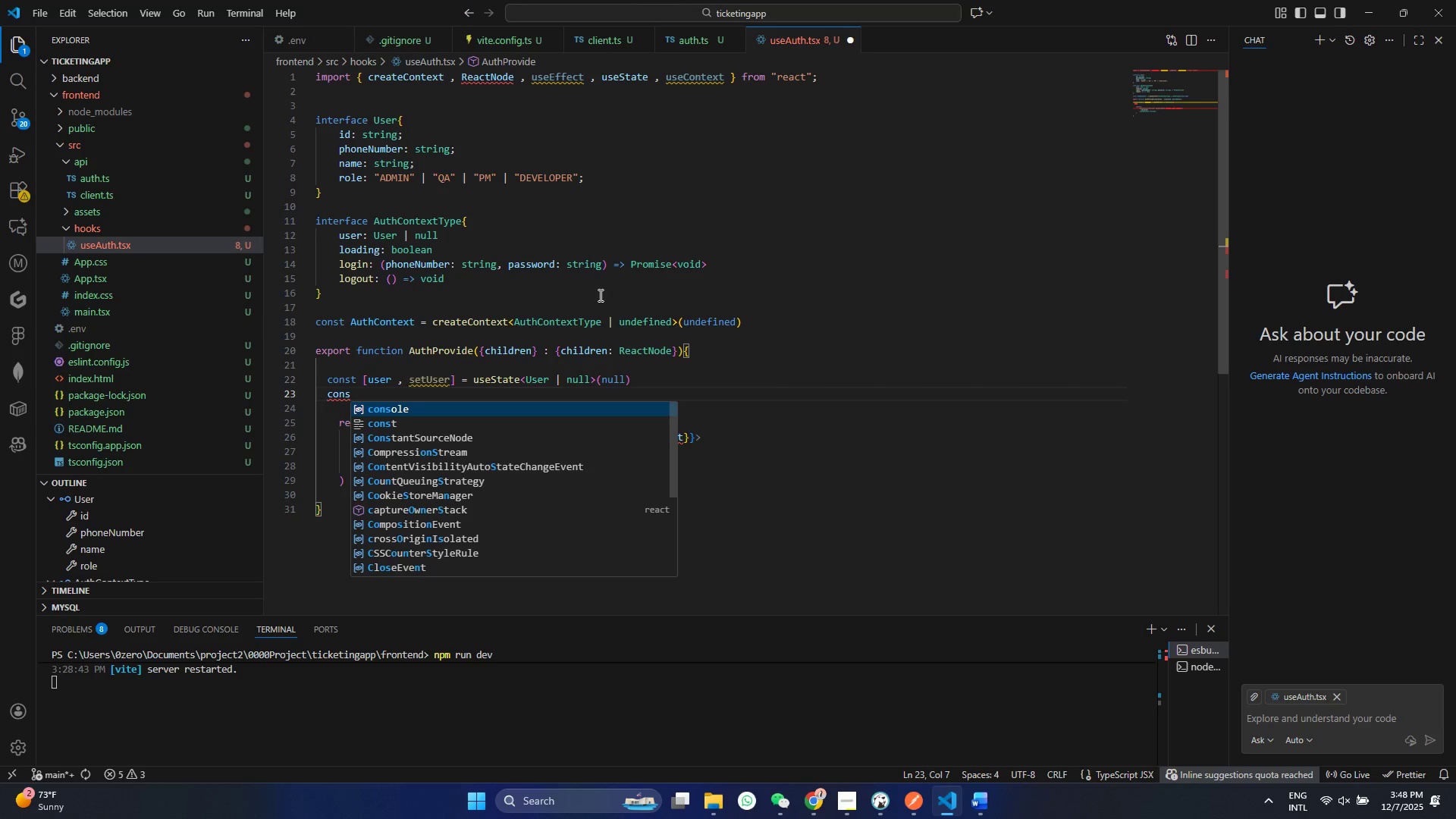 
hold_key(key=O, duration=12.3)
 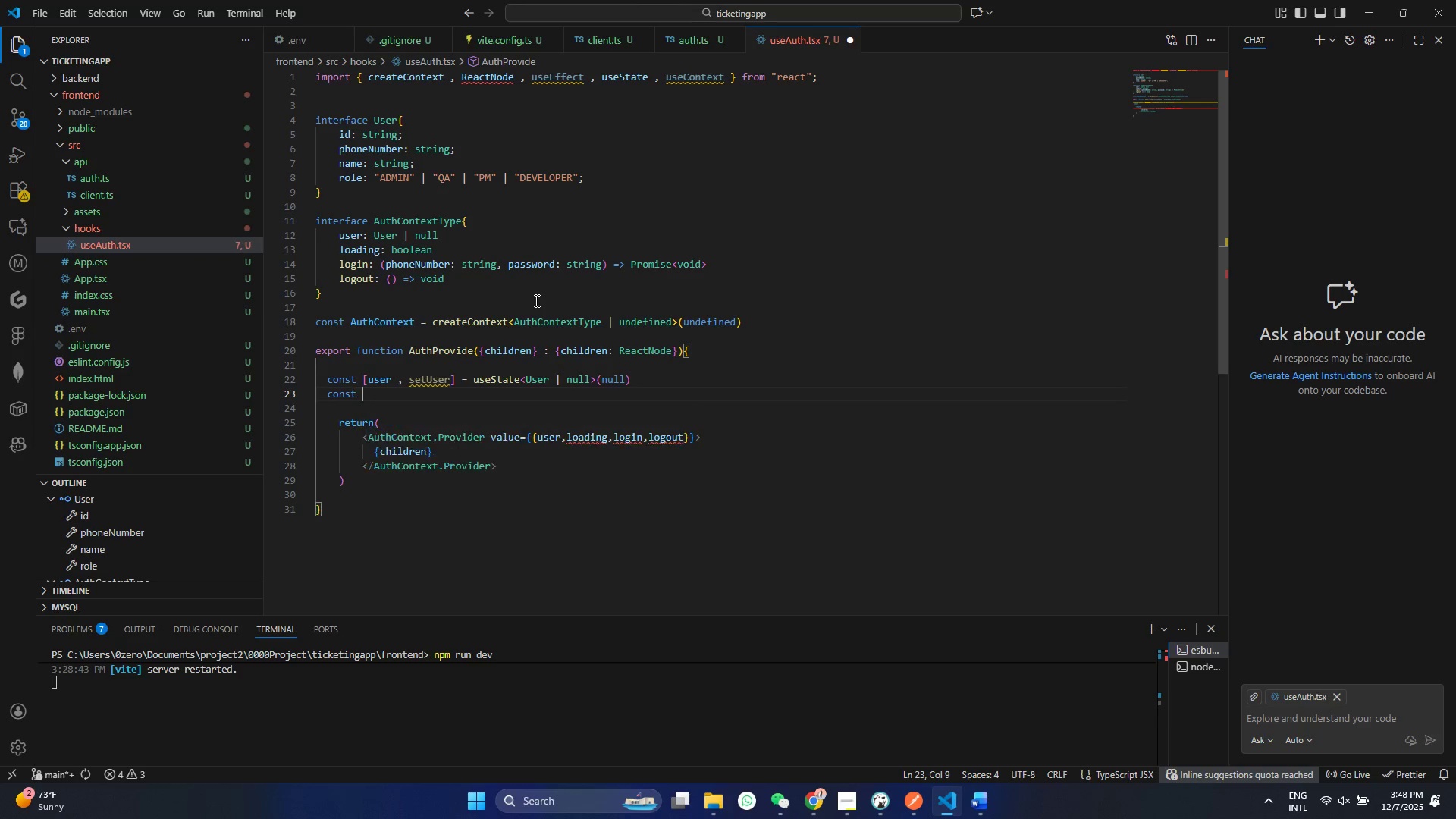 
key(ArrowDown)
 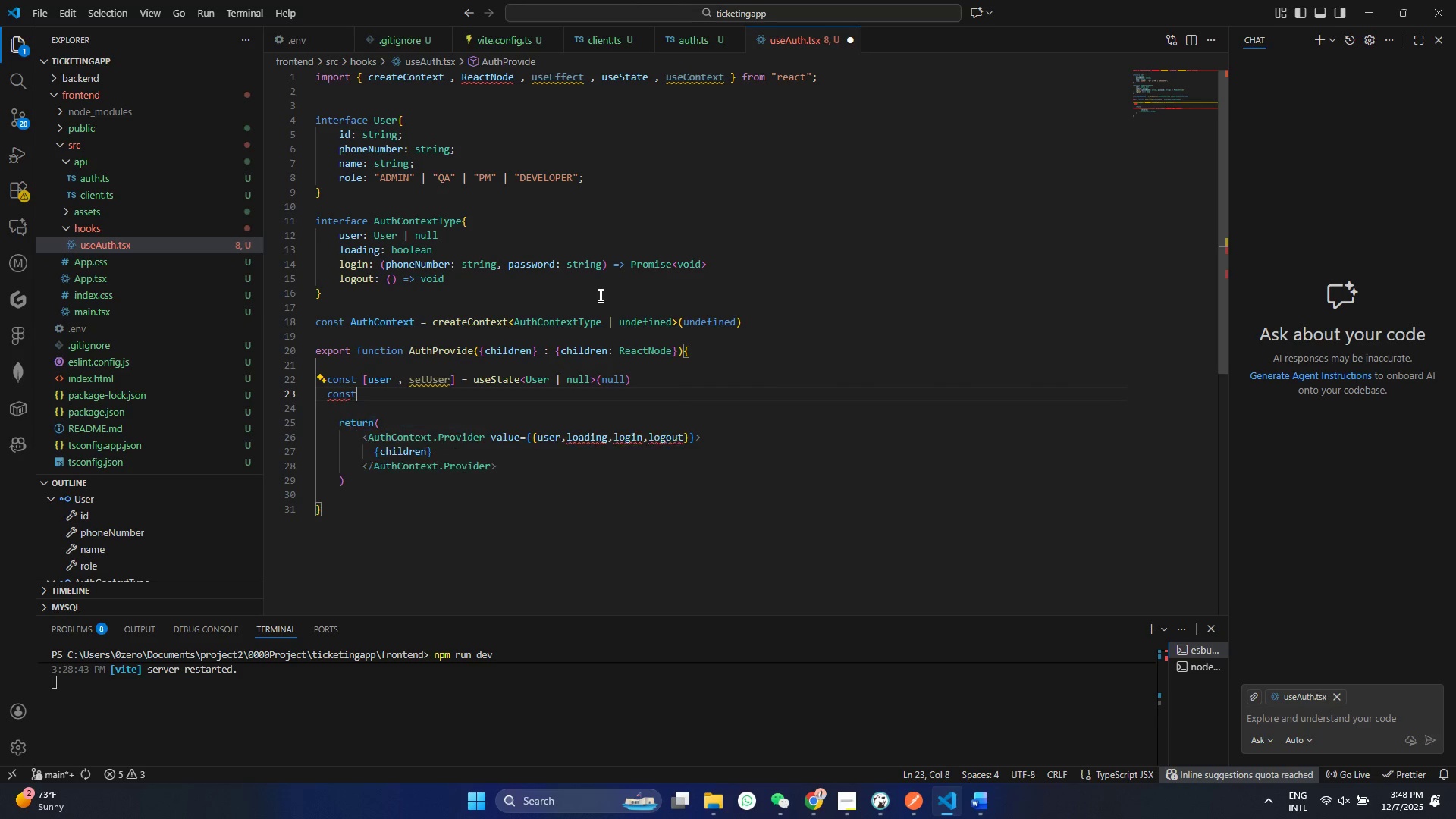 
key(Enter)
 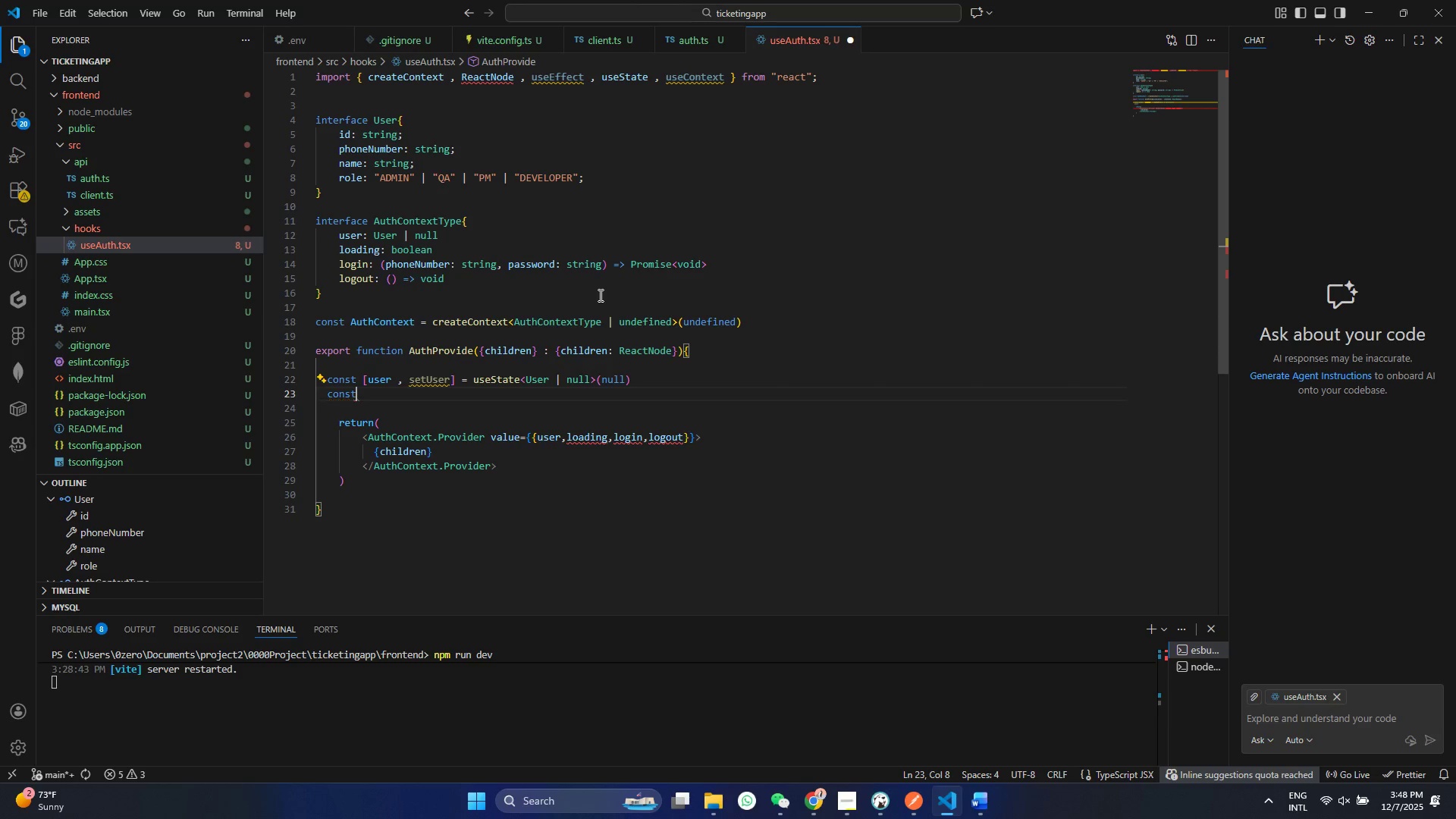 
key(Control+Z)
 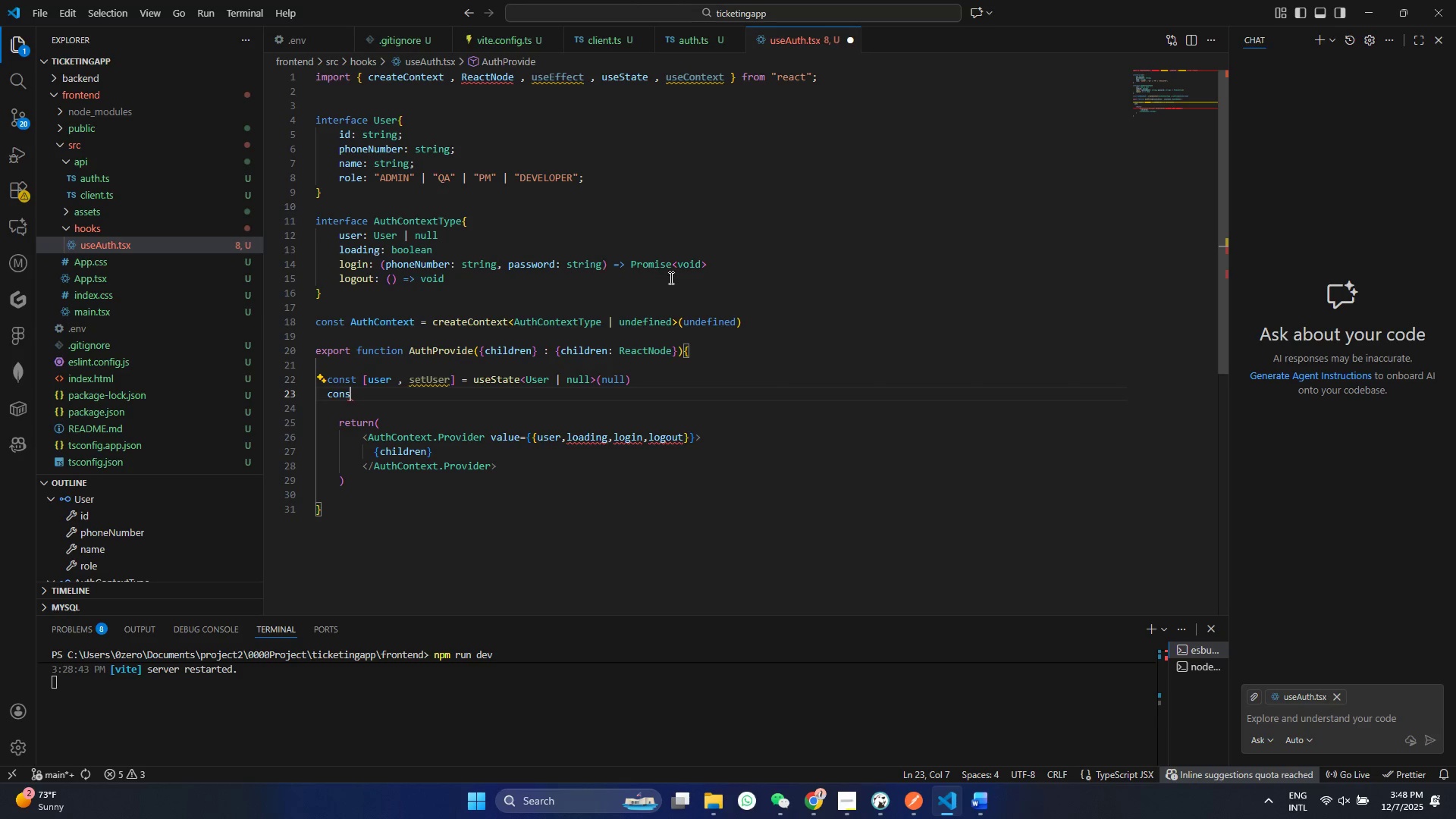 
key(Control+ControlLeft)
 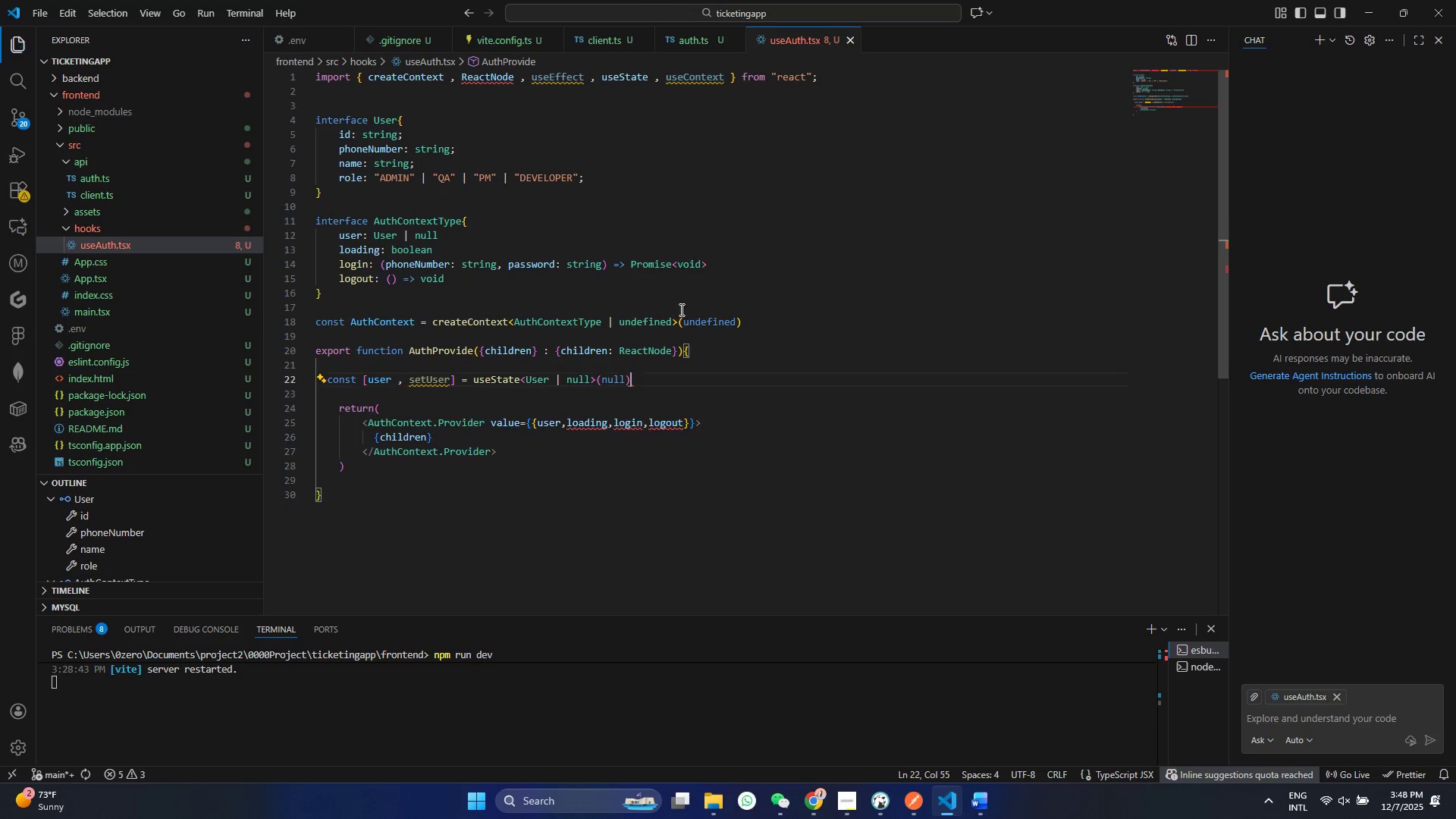 
key(Control+Z)
 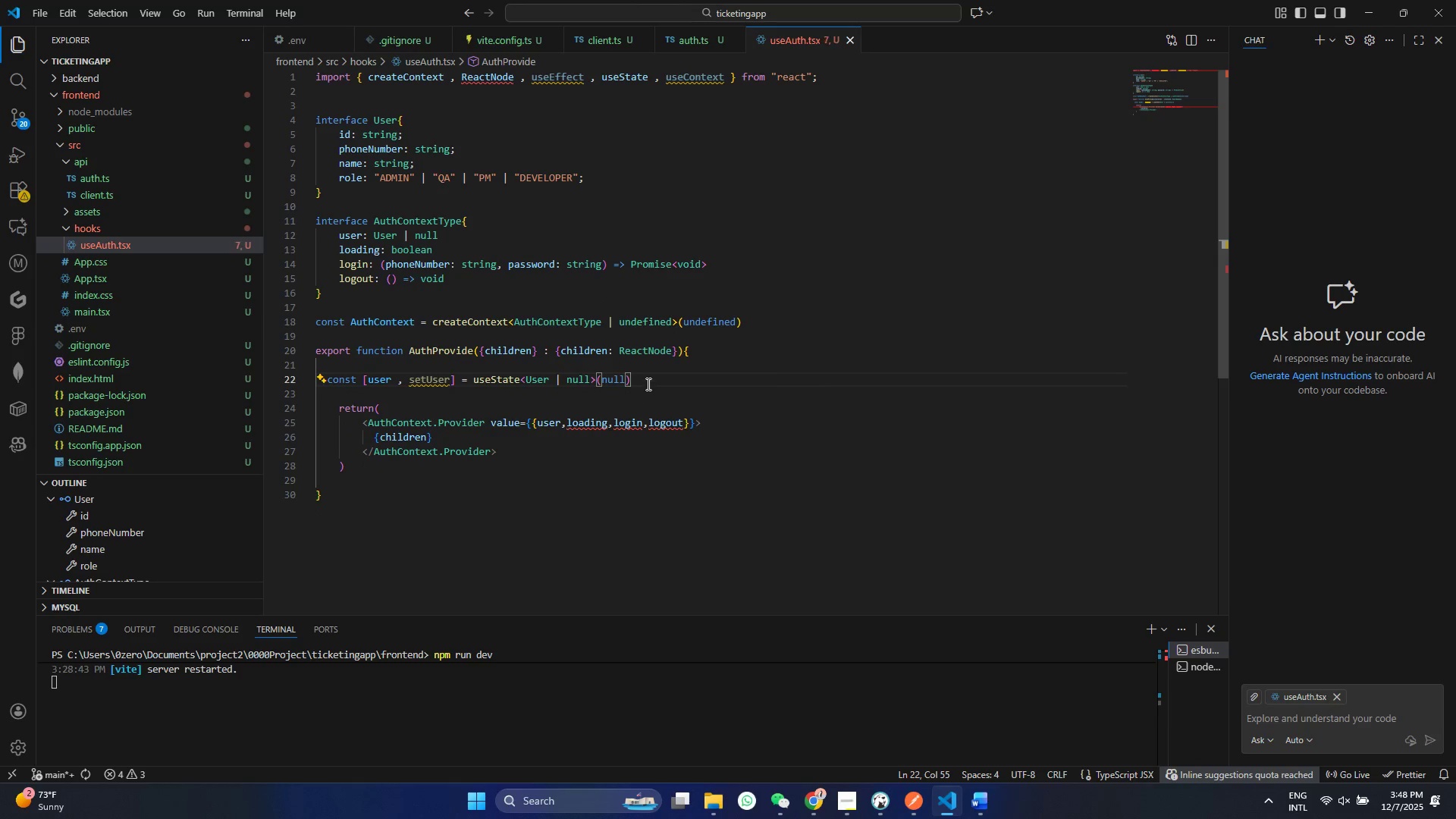 
left_click_drag(start_coordinate=[647, 384], to_coordinate=[291, 376])
 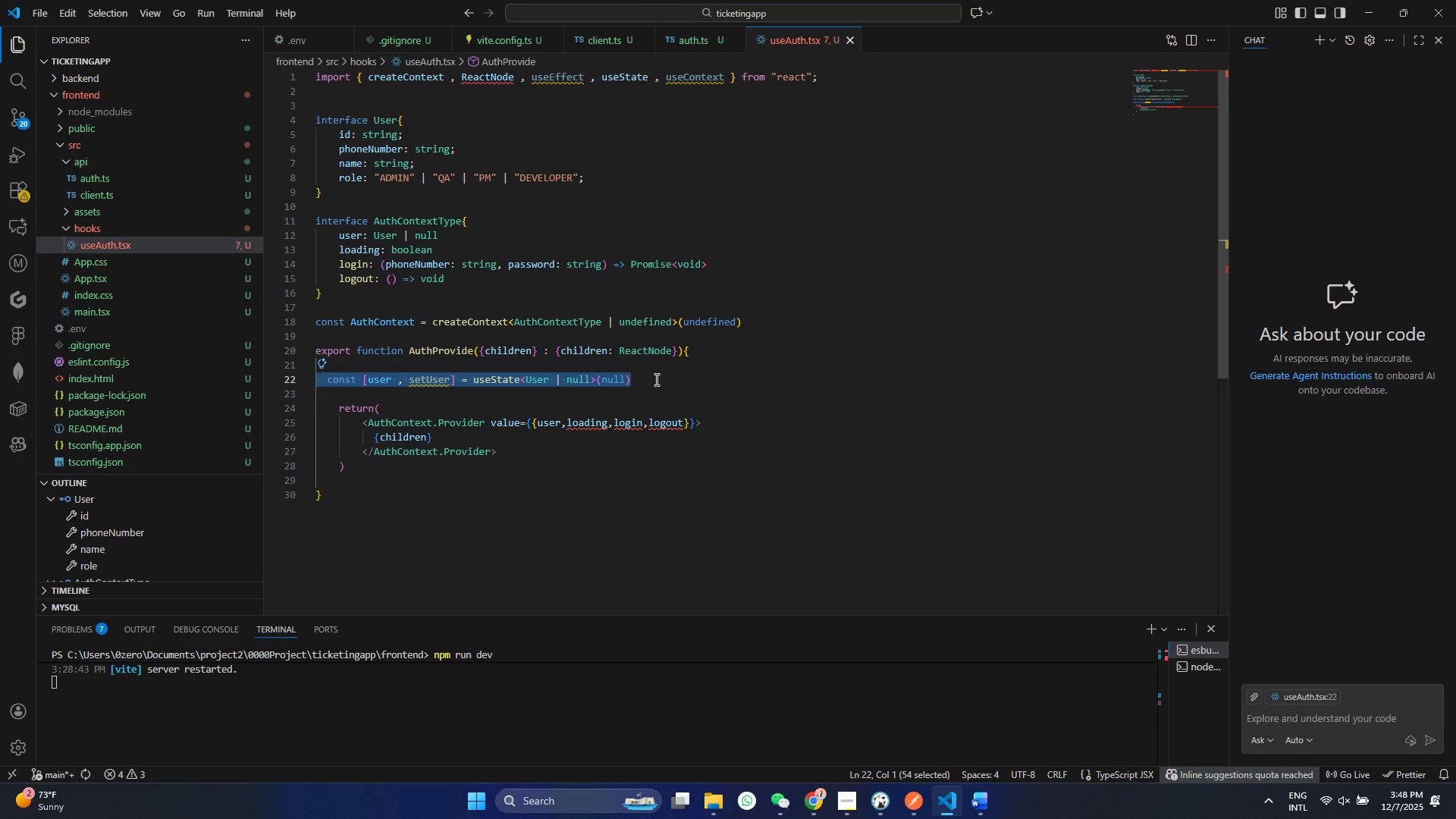 
key(Control+C)
 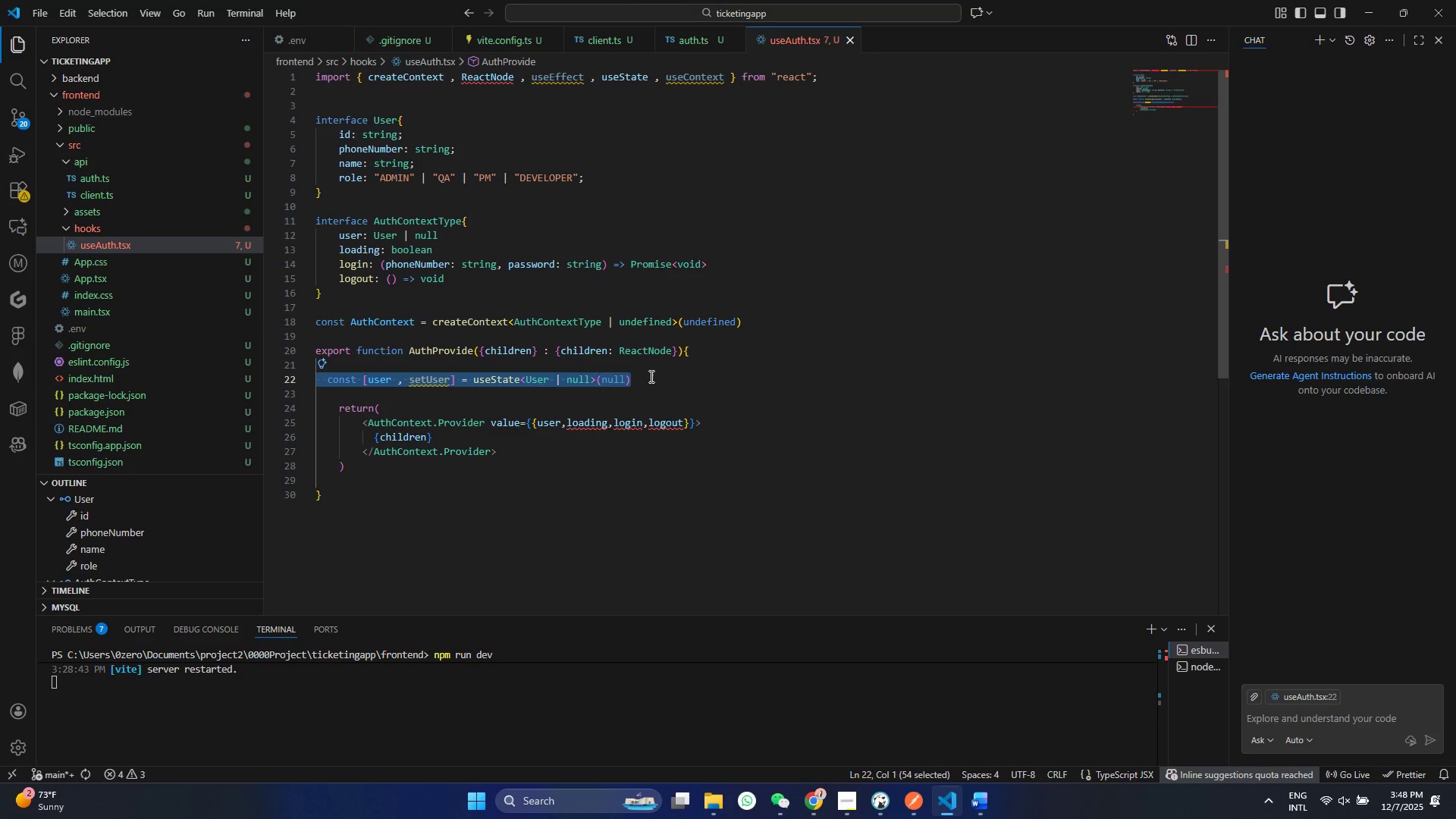 
left_click([650, 376])
 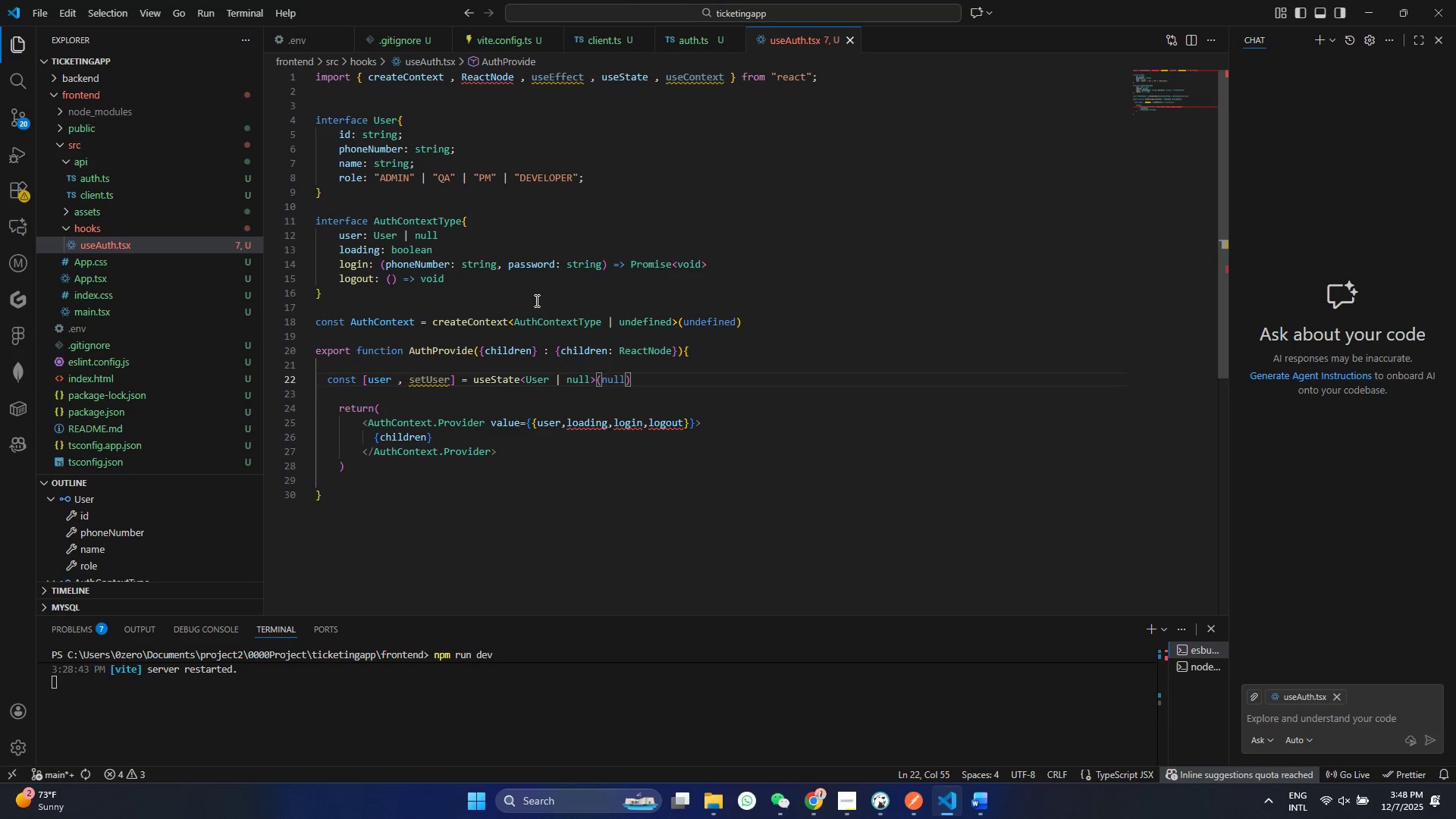 
key(Control+Quote)
 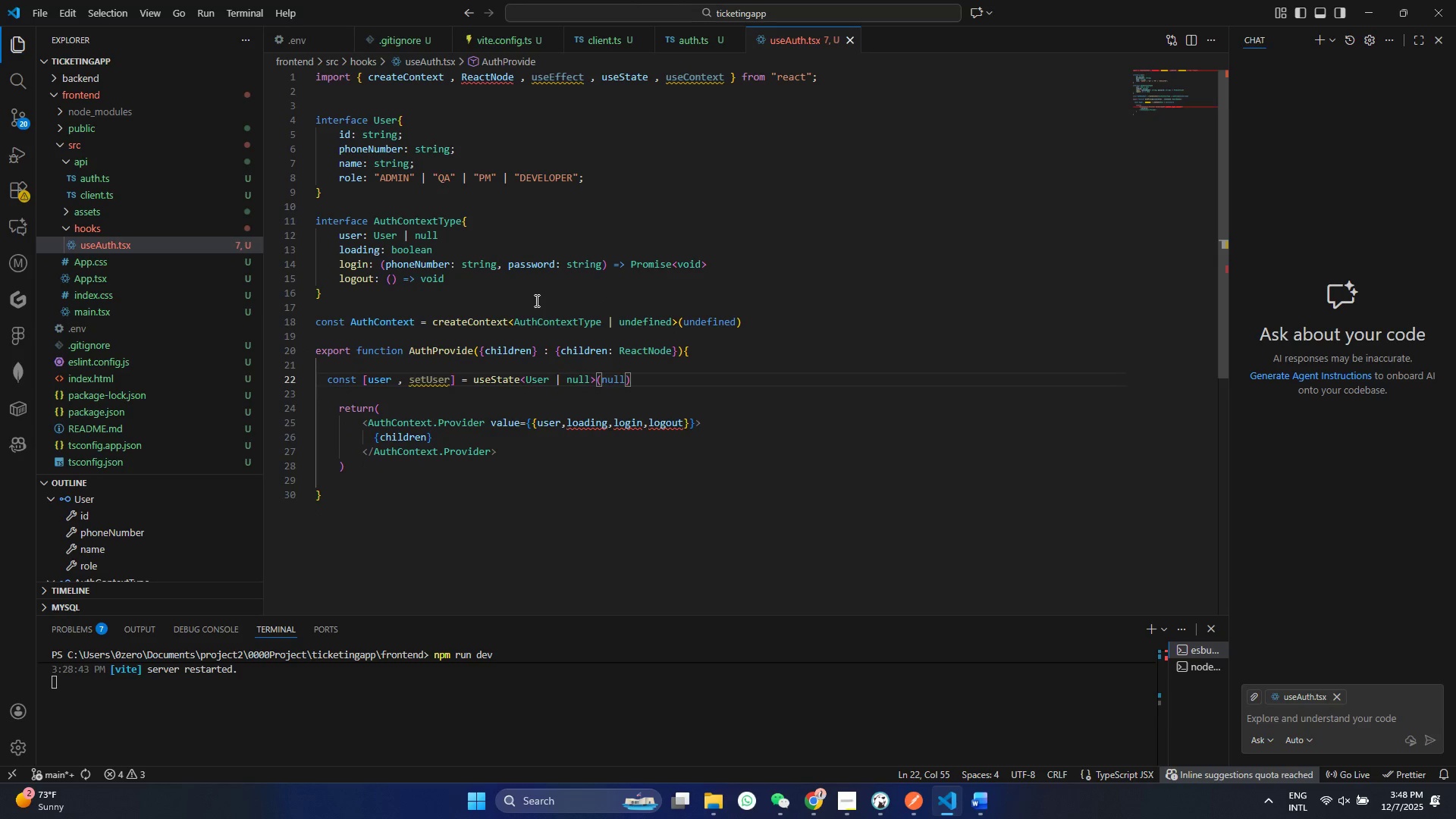 
key(Control+Enter)
 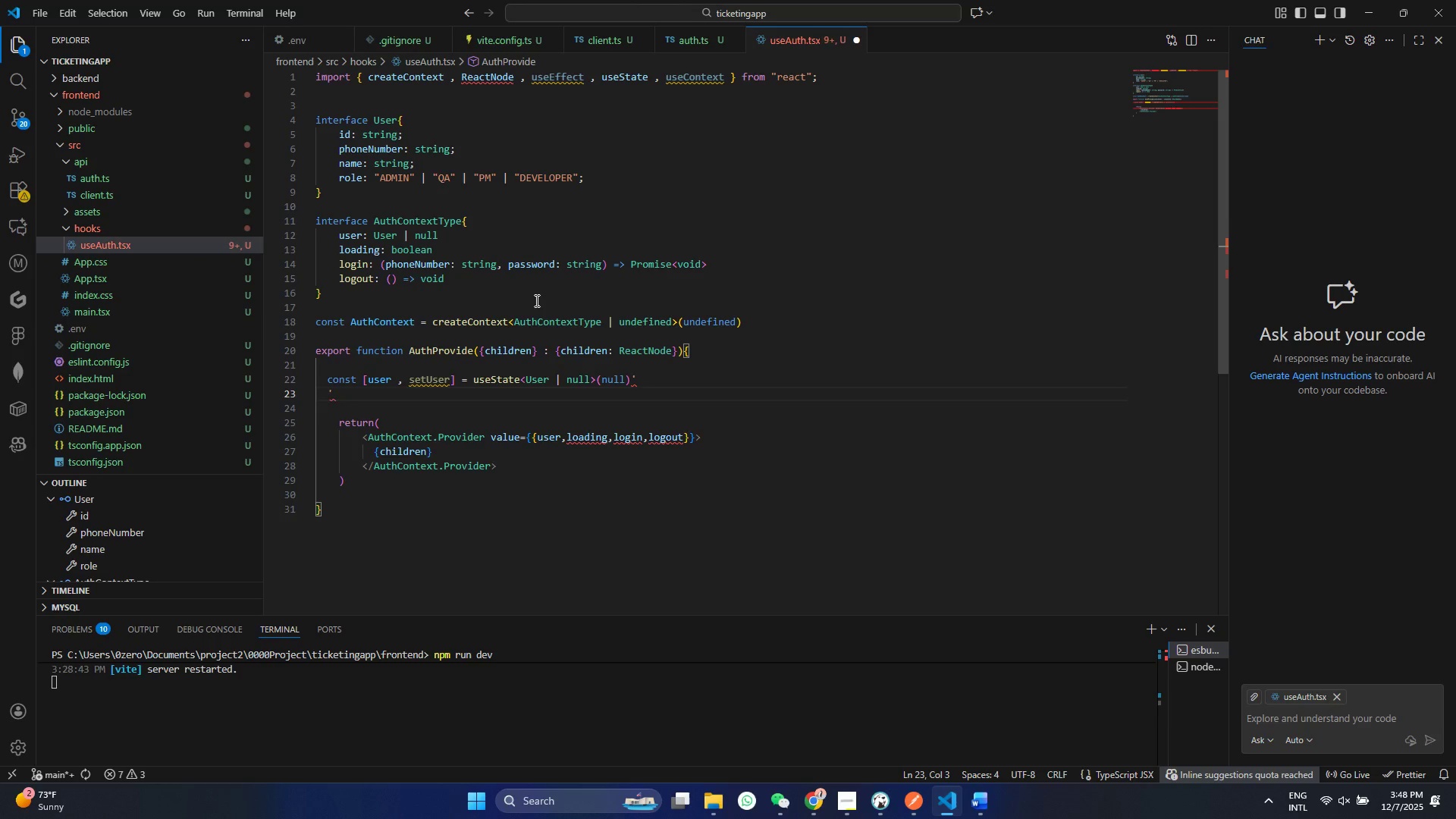 
key(Control+ControlLeft)
 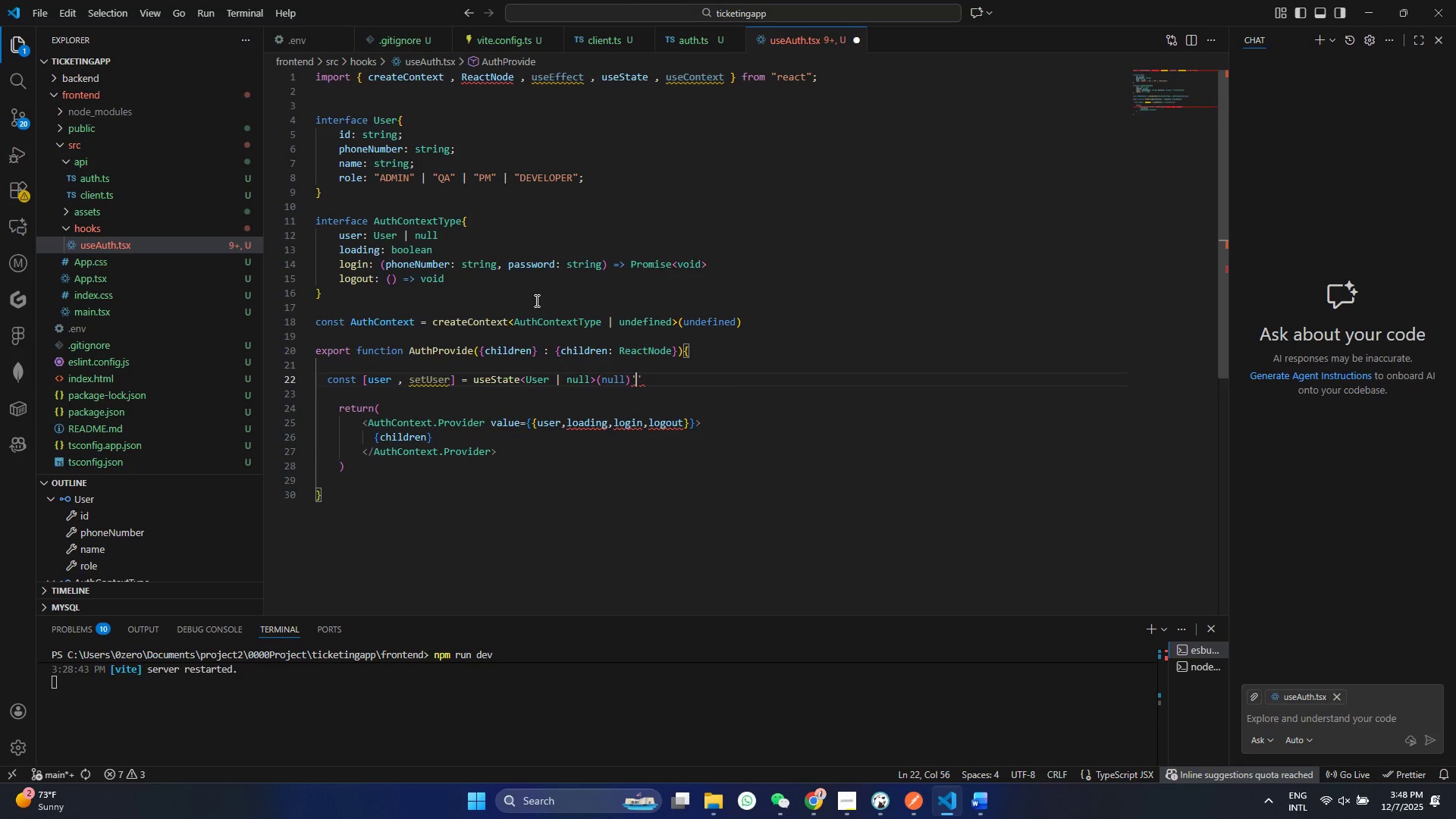 
key(Control+Z)
 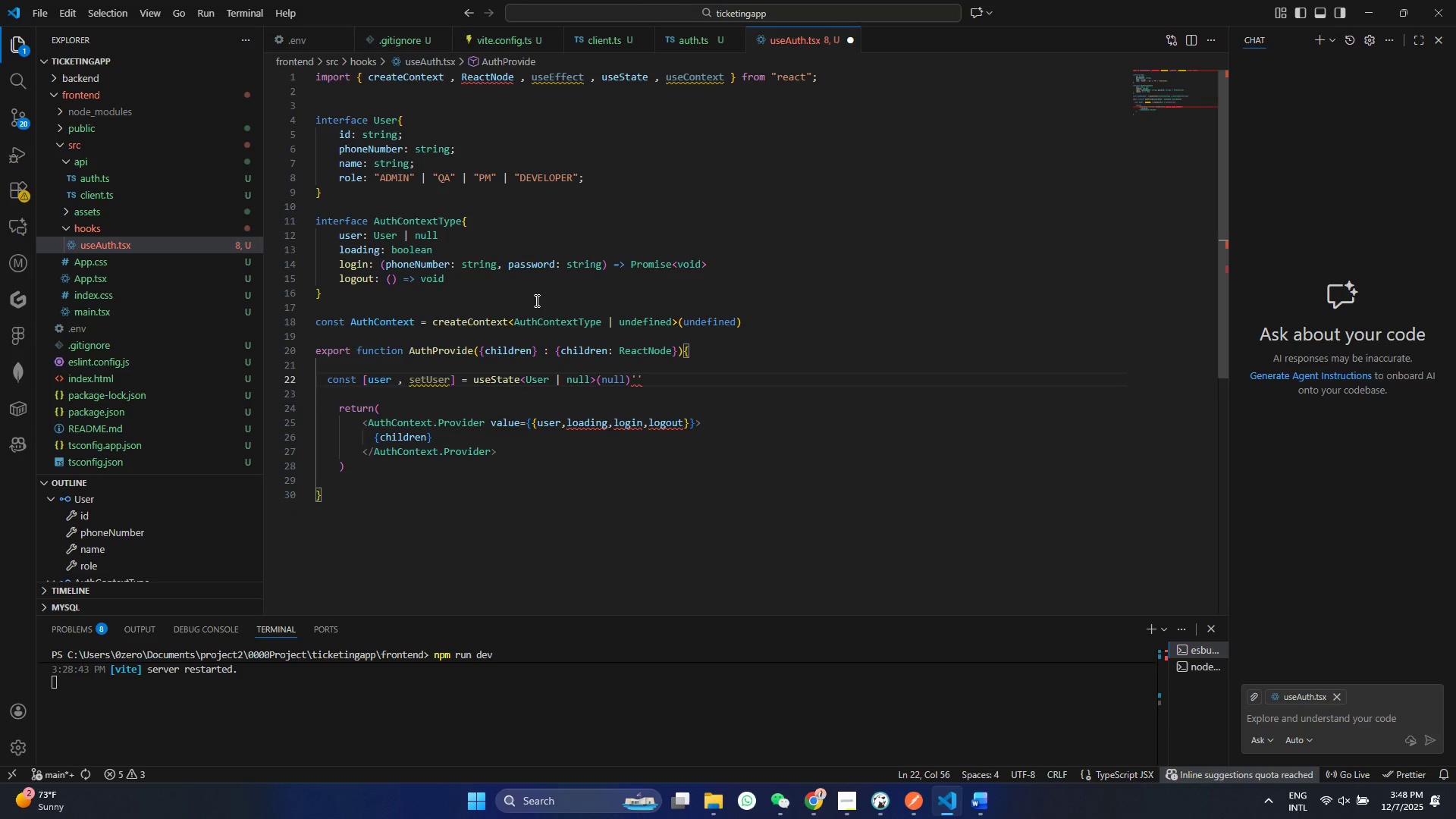 
key(ArrowRight)
 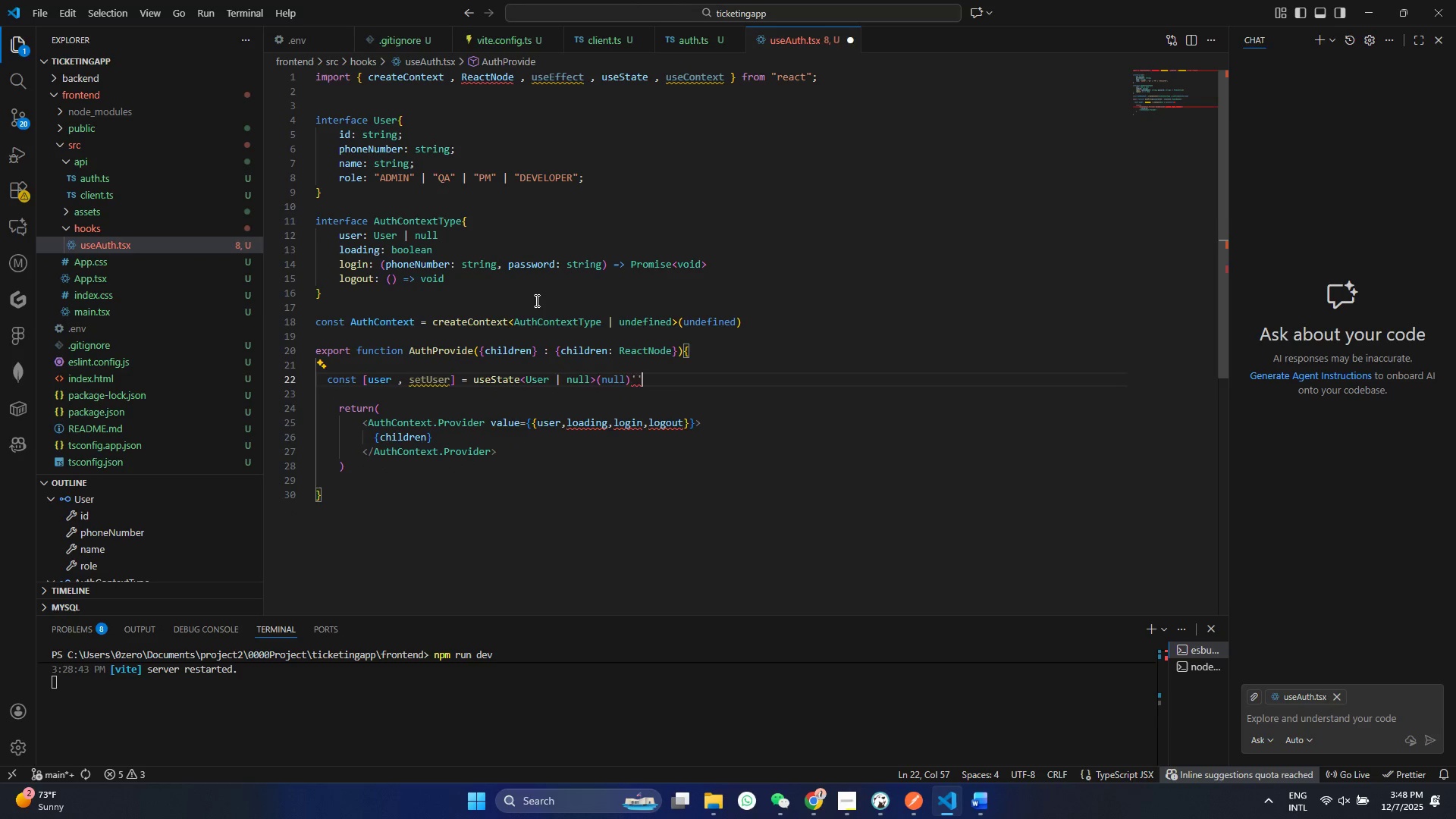 
key(Control+ControlLeft)
 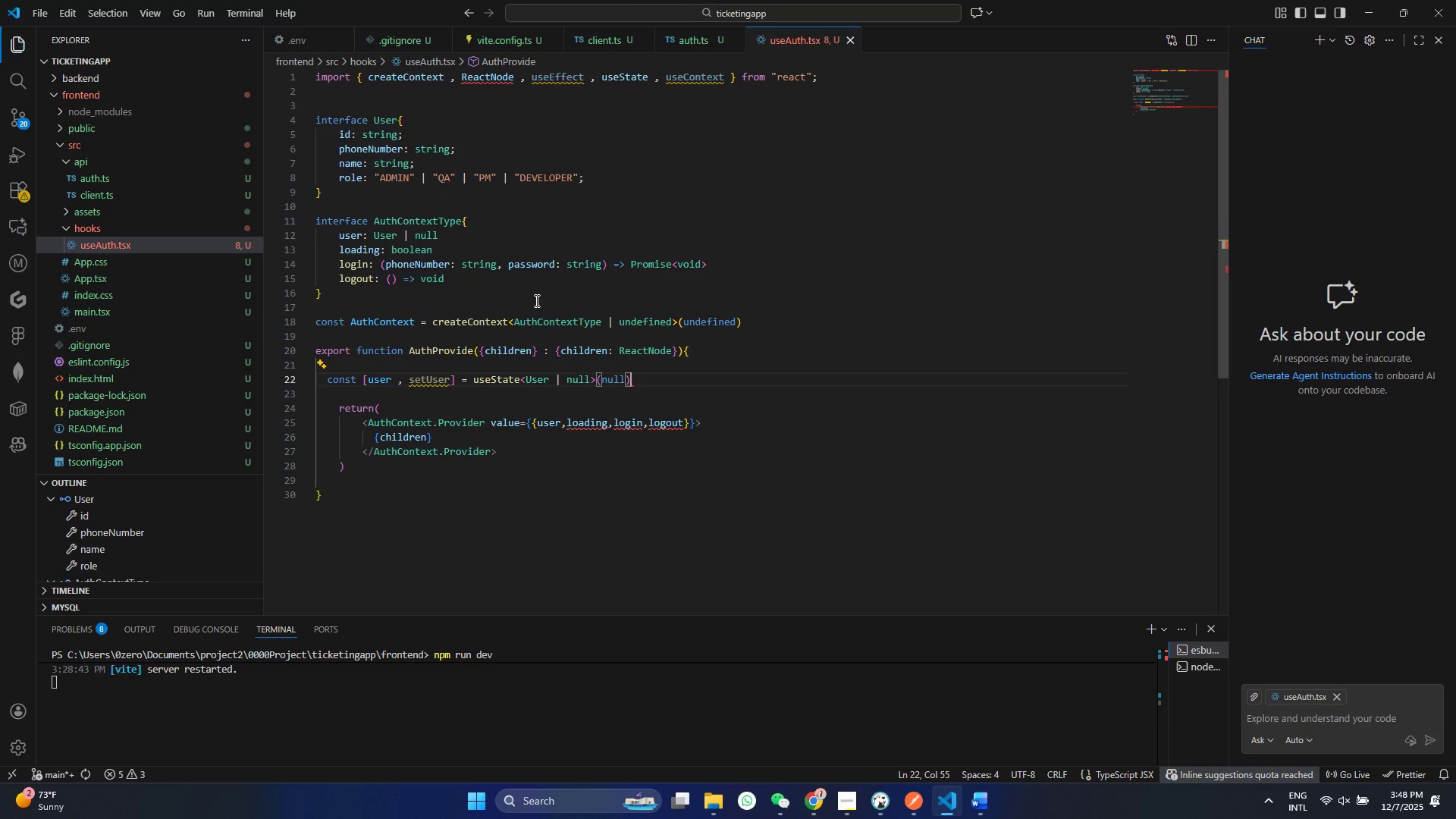 
key(Control+Z)
 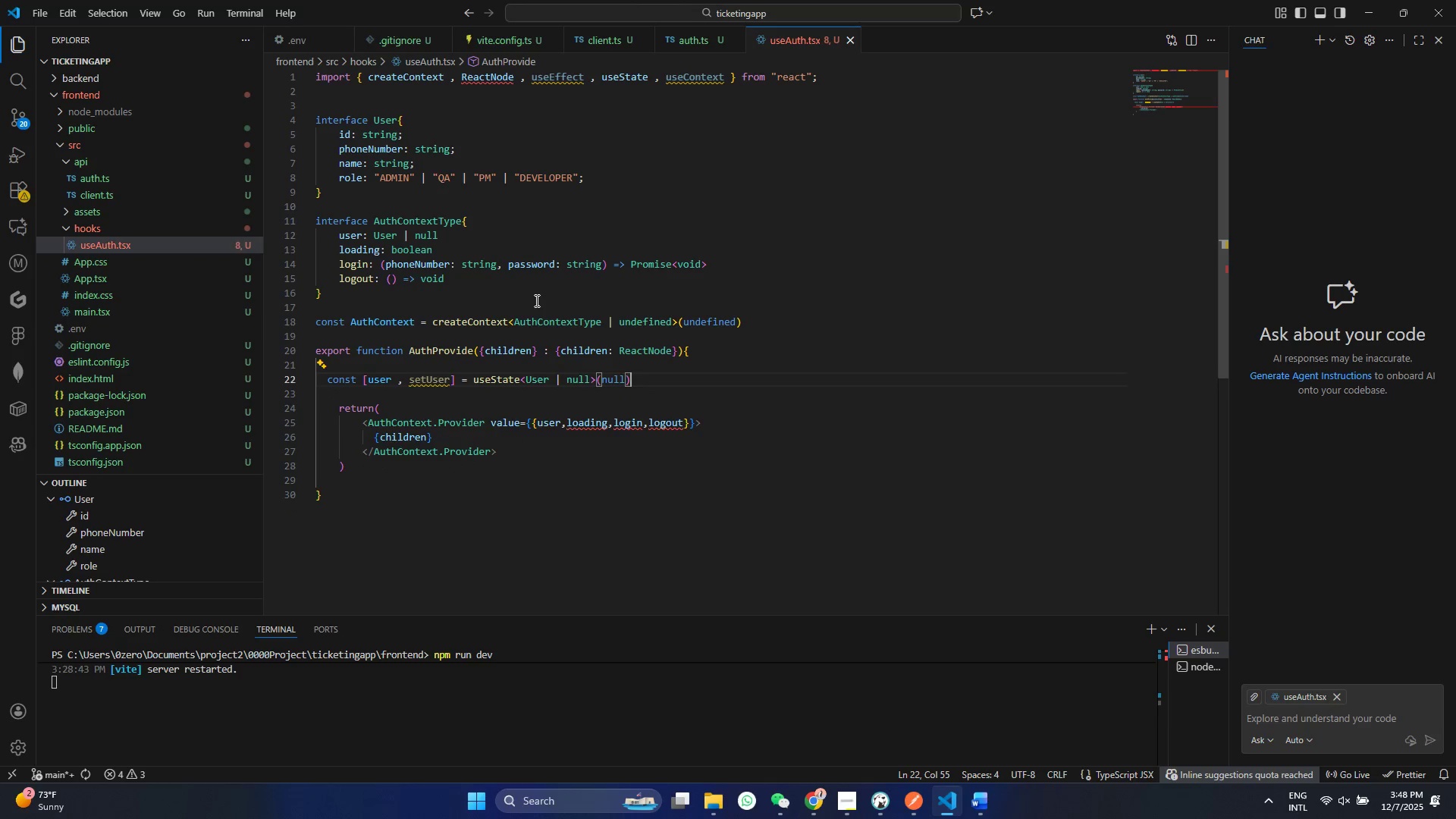 
key(Enter)
 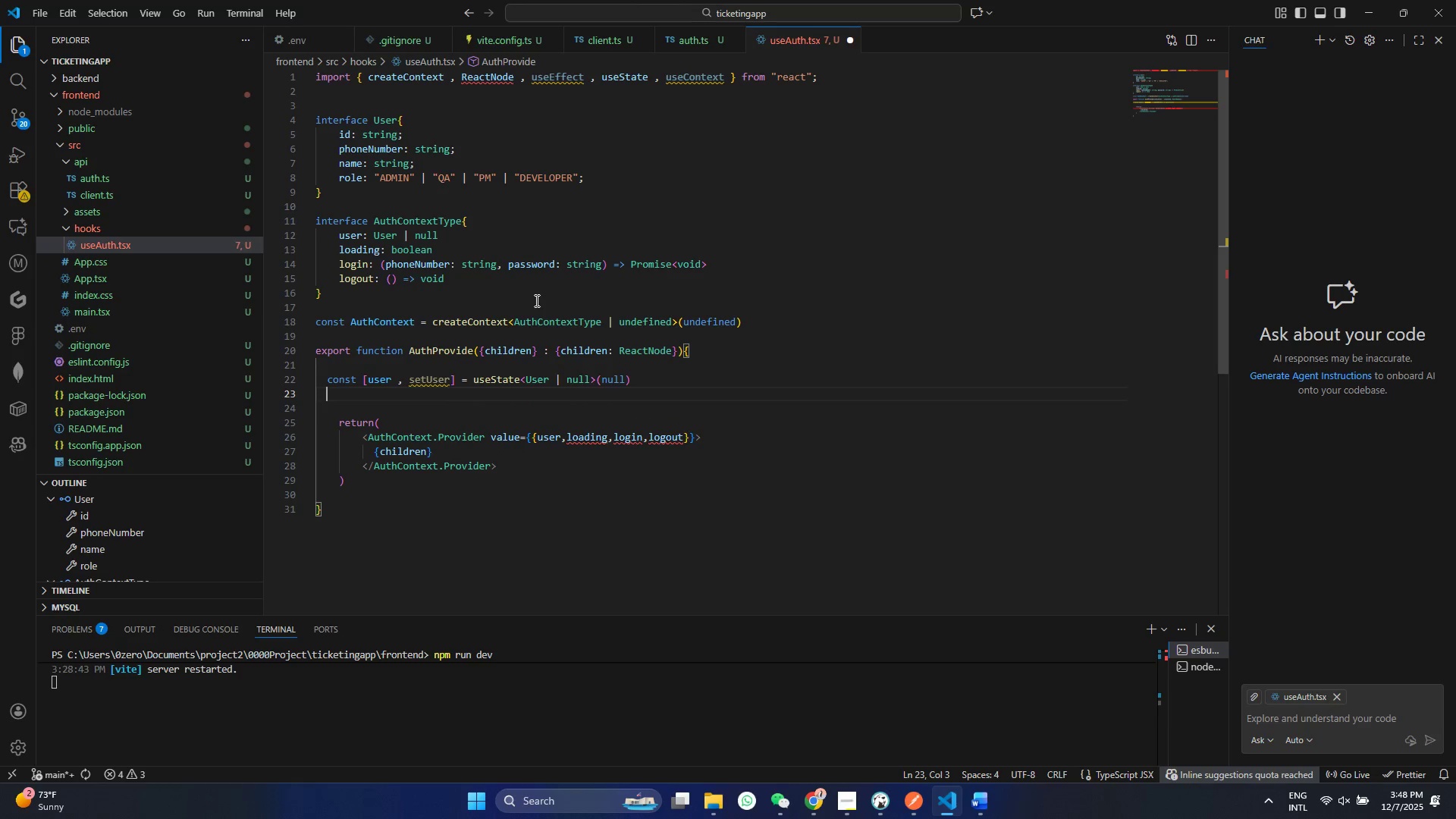 
type(cnst lading)
 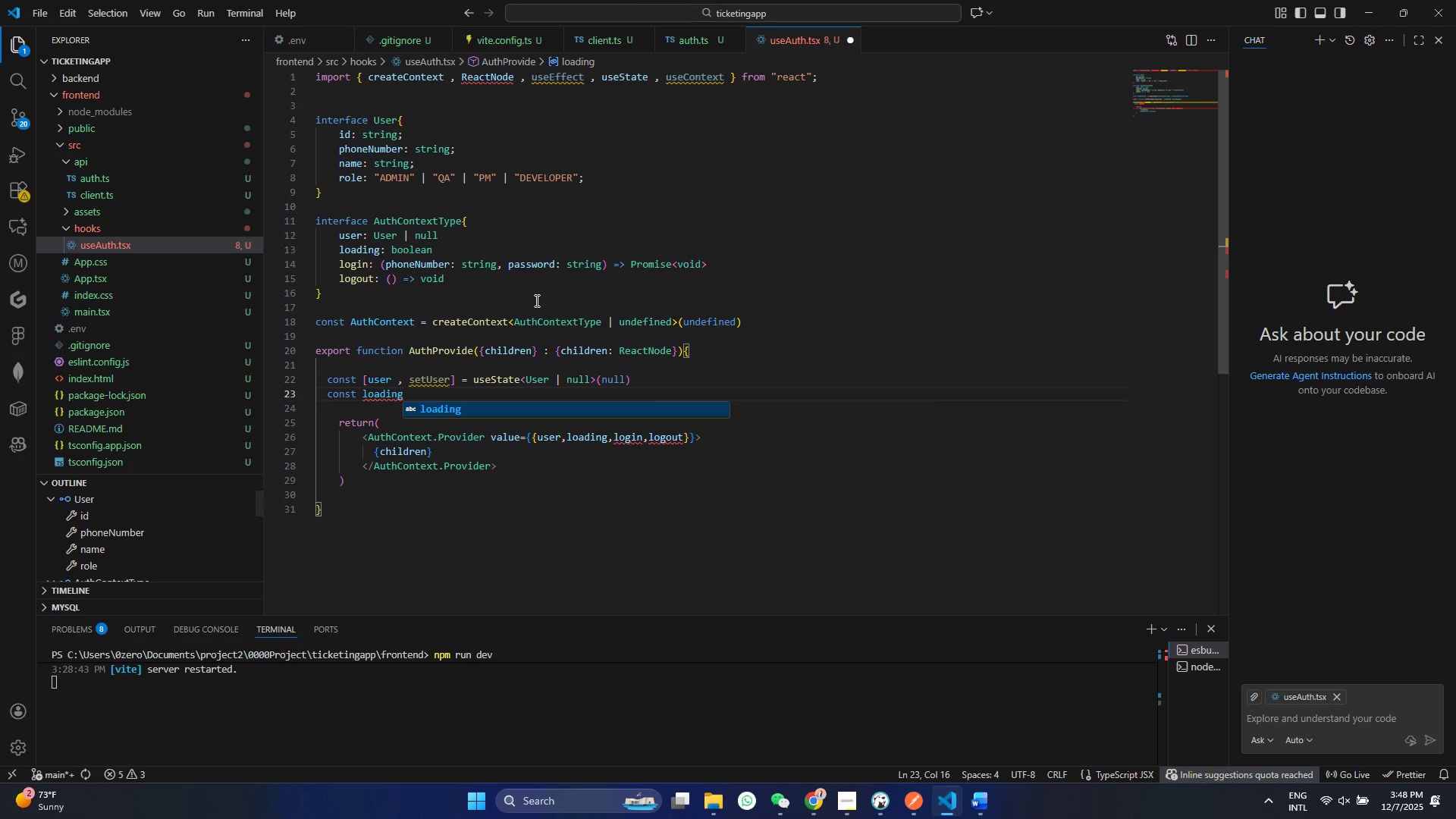 
hold_key(key=O, duration=1.0)
 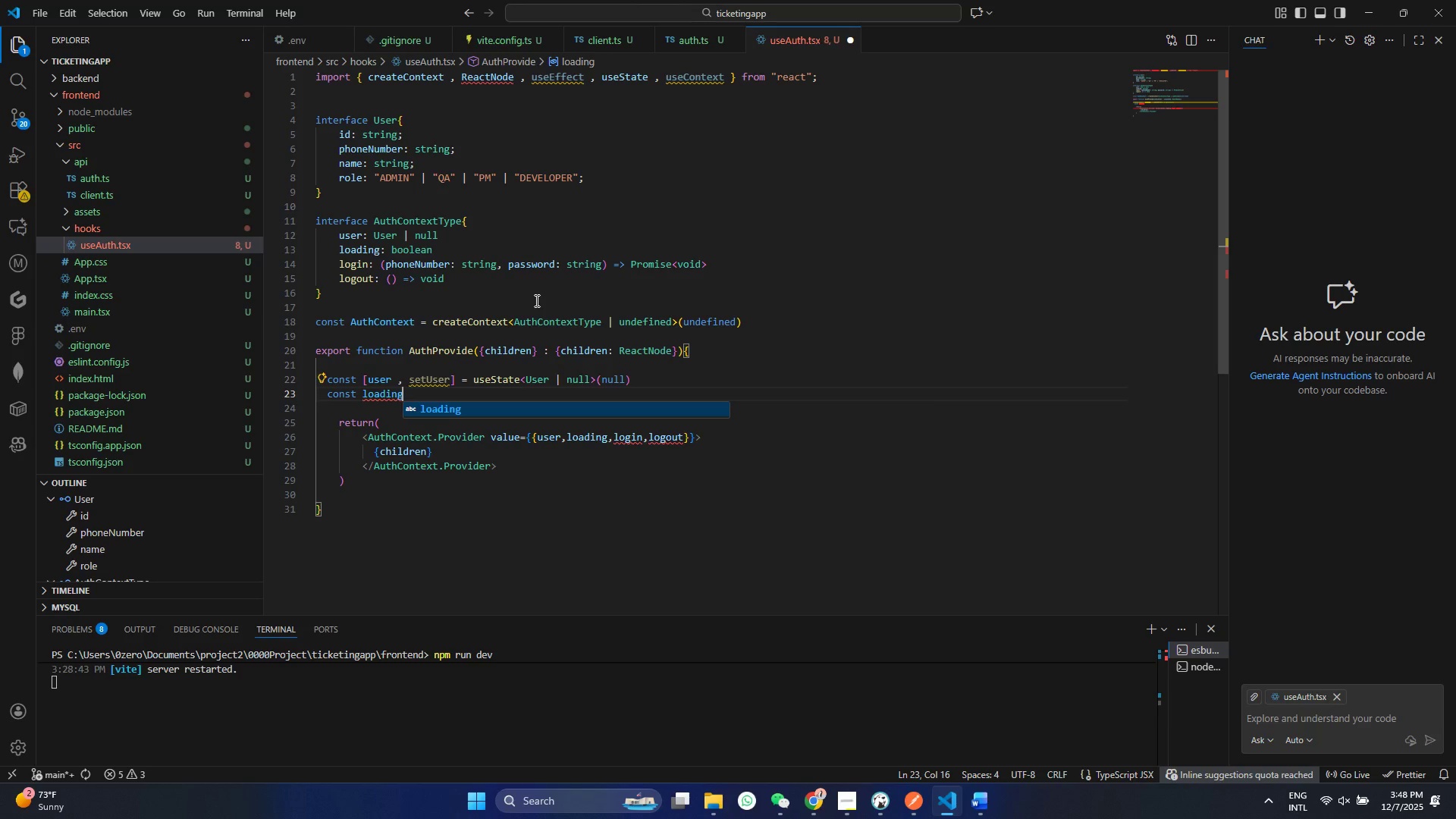 
type( ,setLoading)
 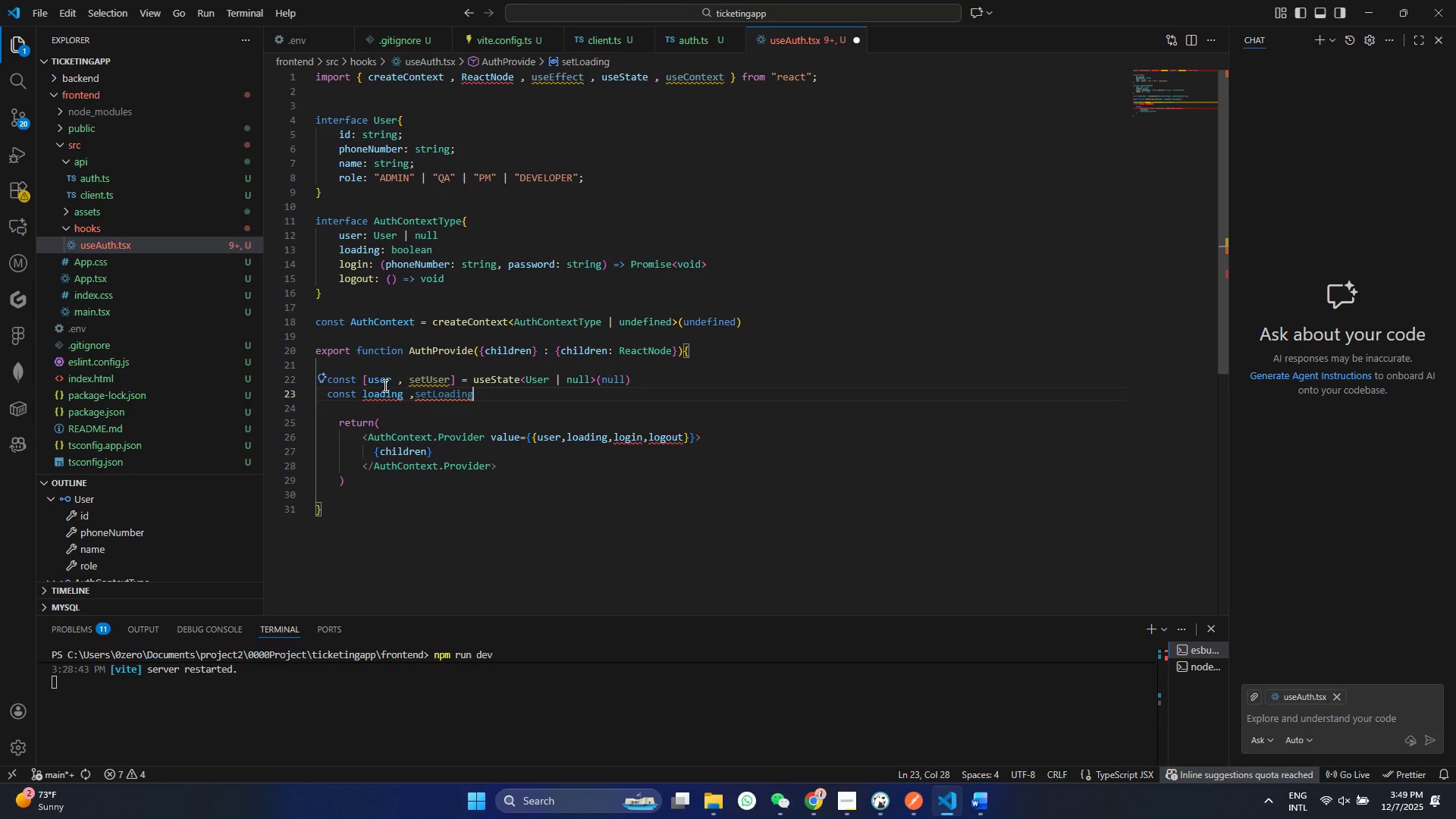 
left_click_drag(start_coordinate=[358, 394], to_coordinate=[481, 396])
 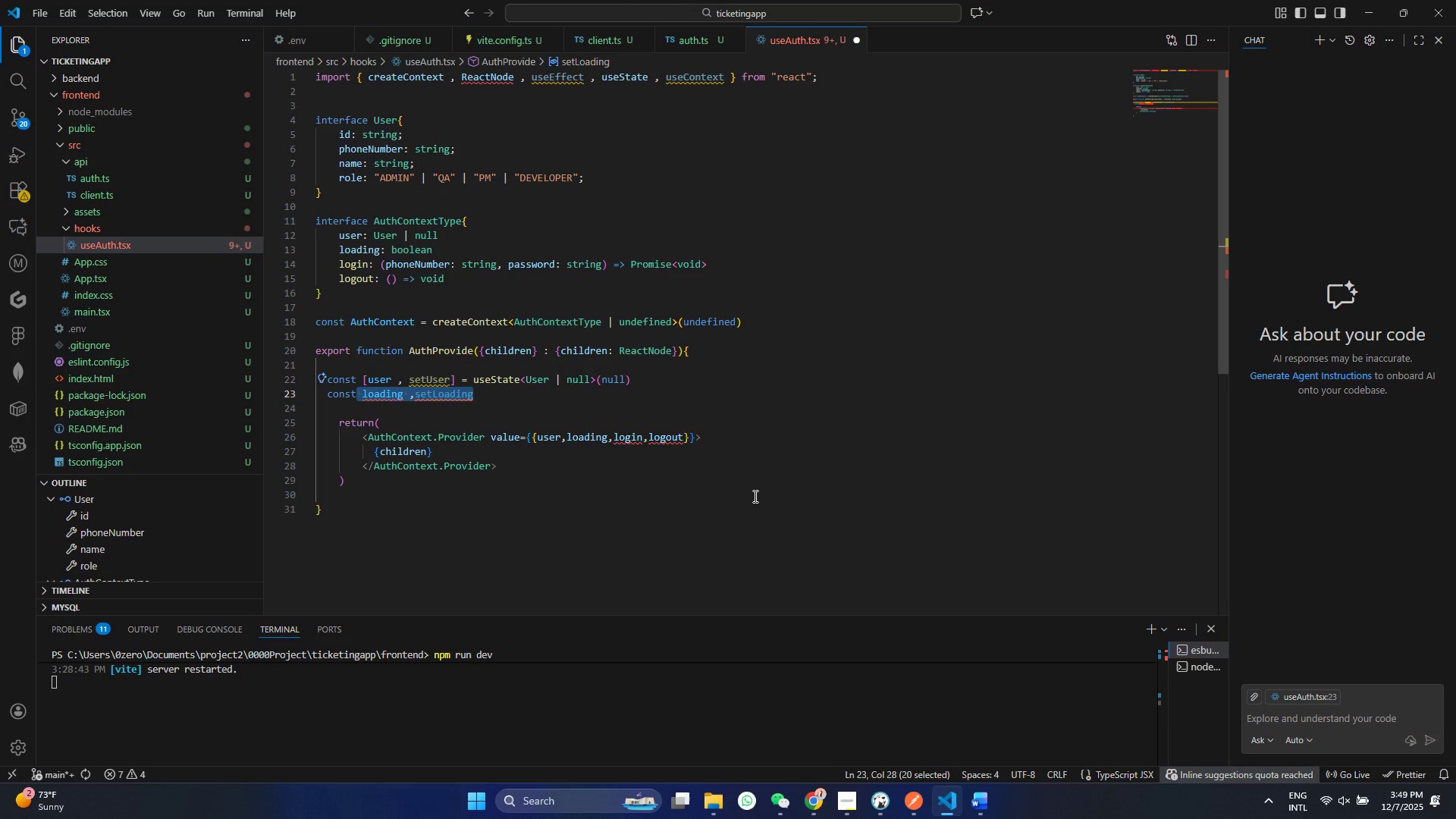 
key(BracketLeft)
 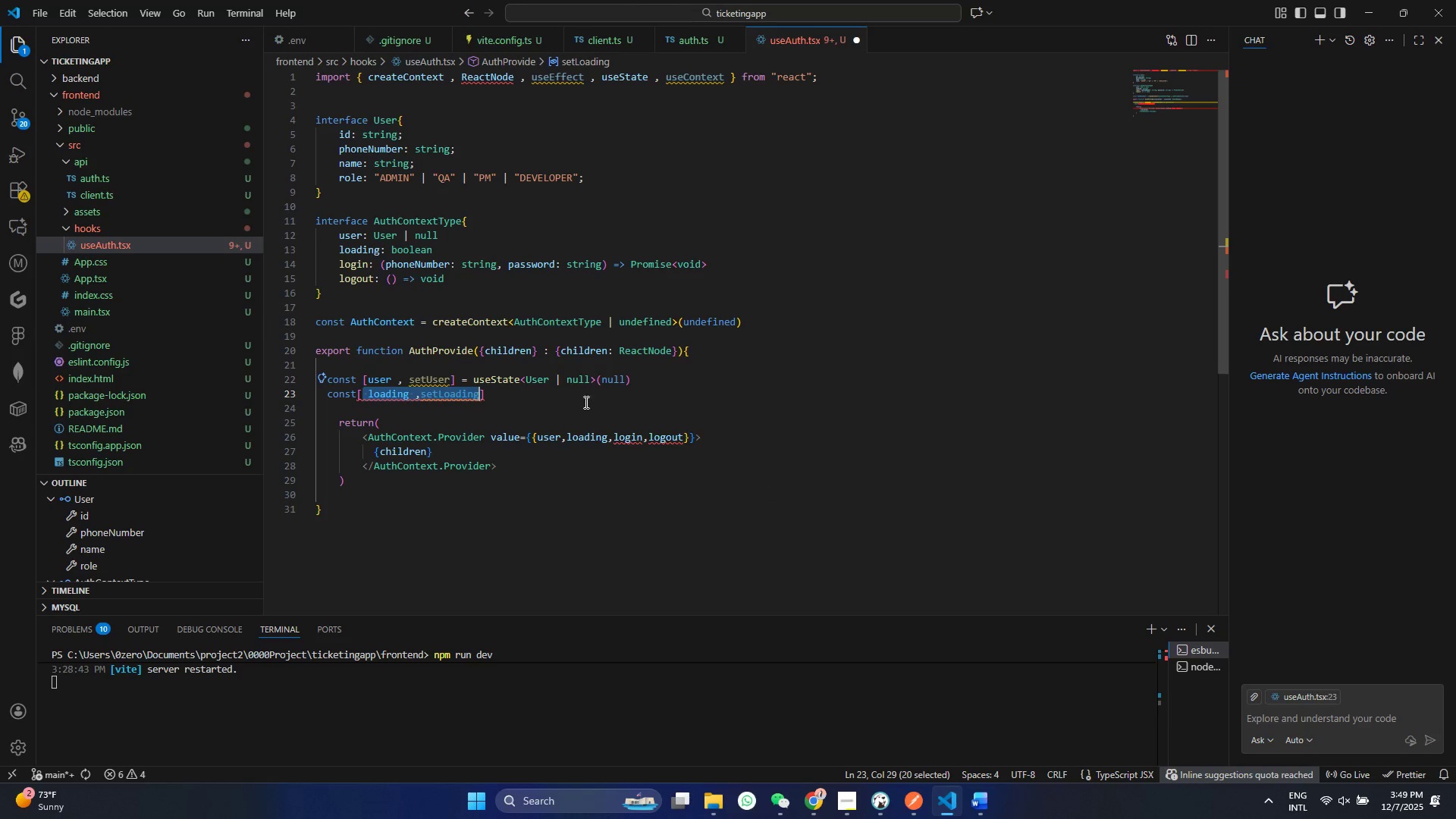 
left_click([525, 391])
 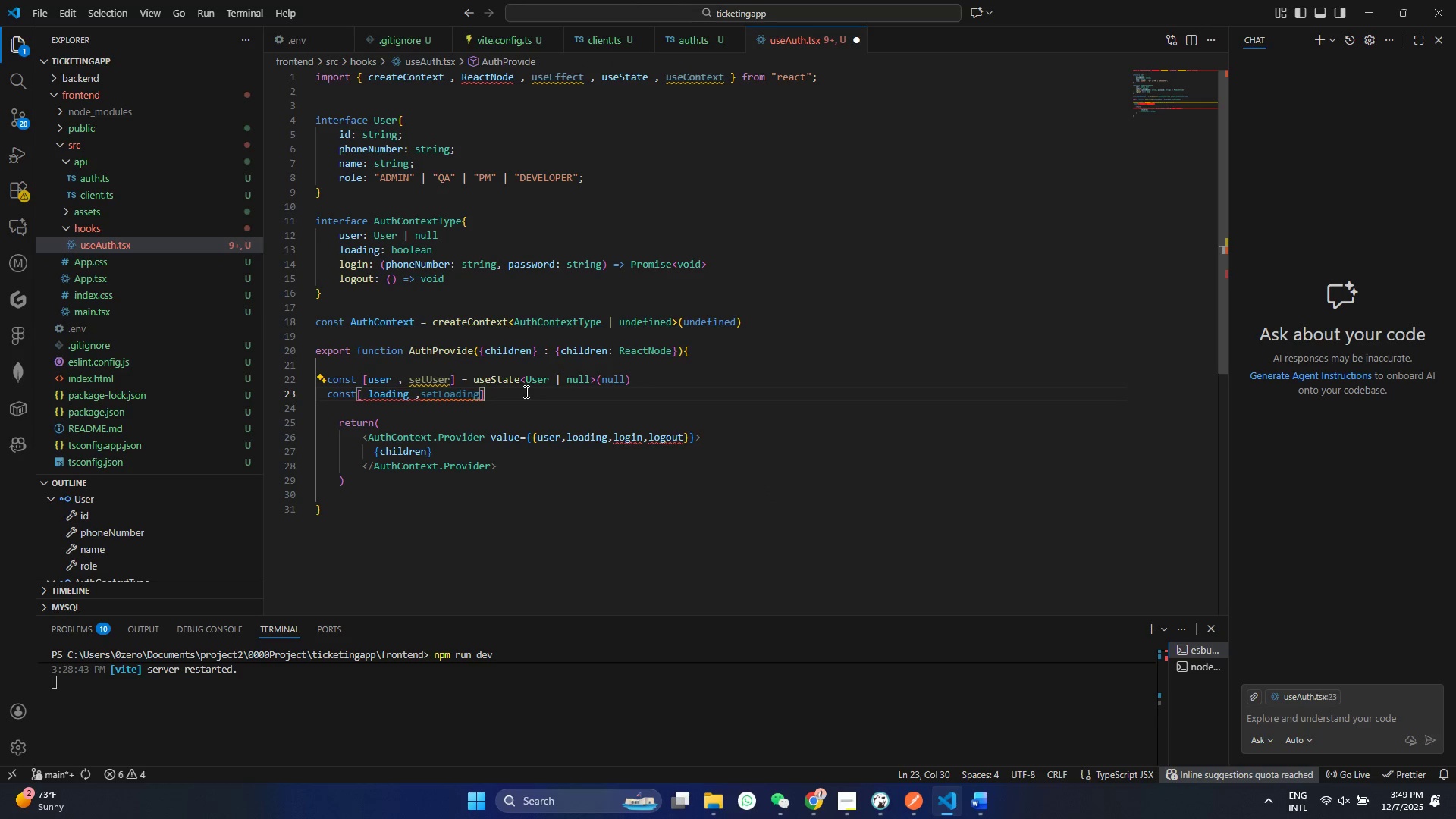 
type( = useSta)
 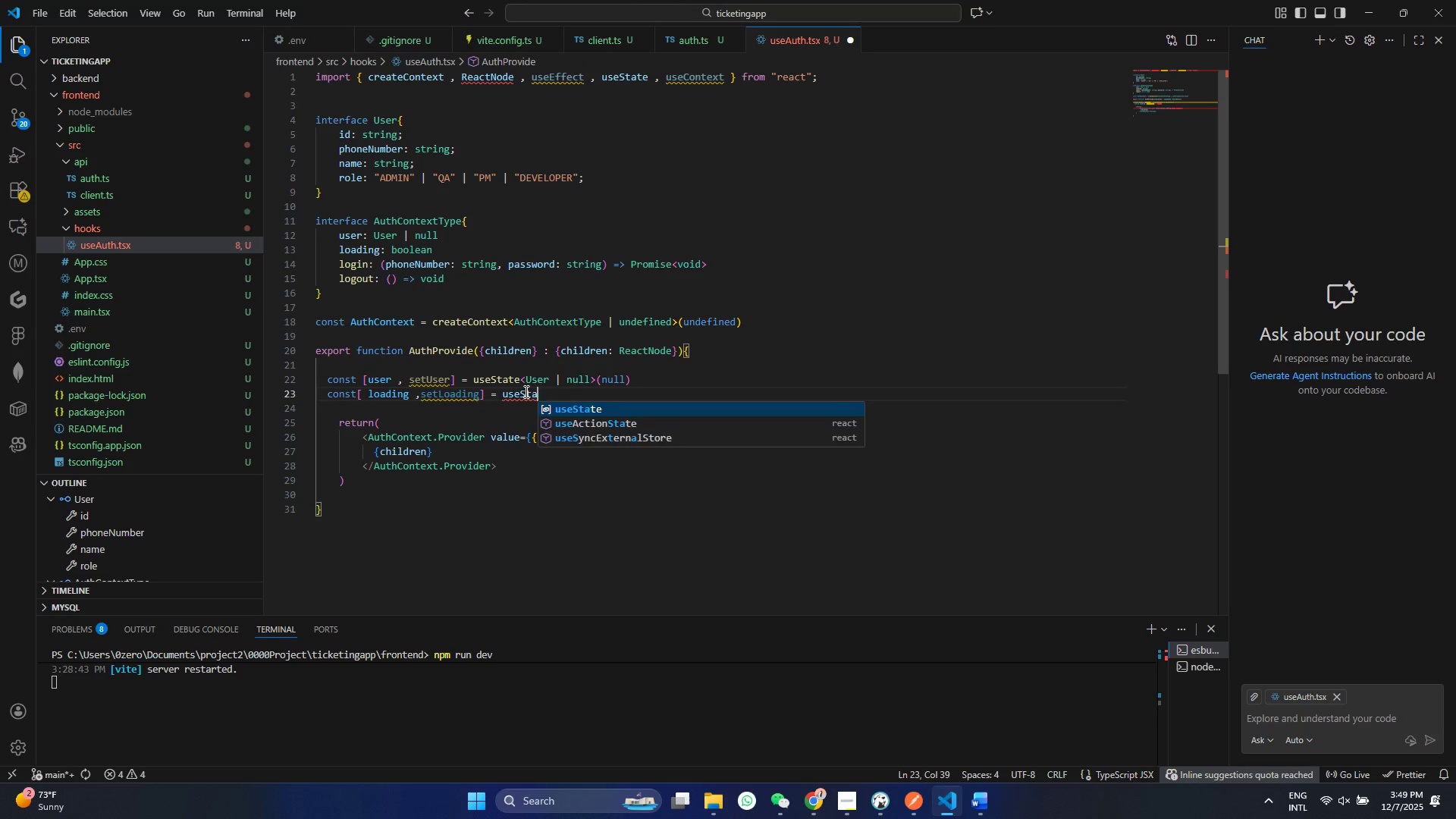 
key(Enter)
 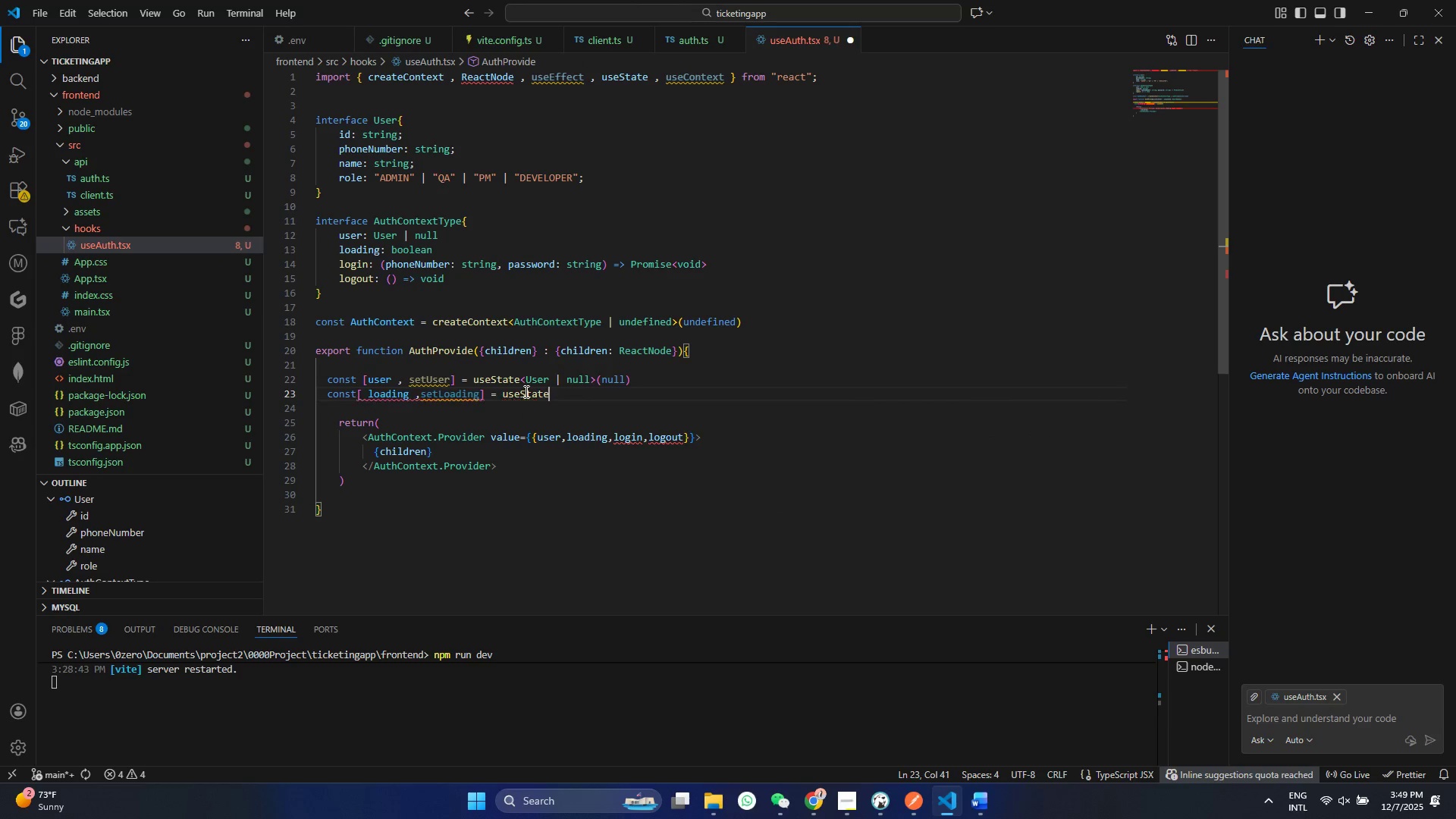 
type((tr)
 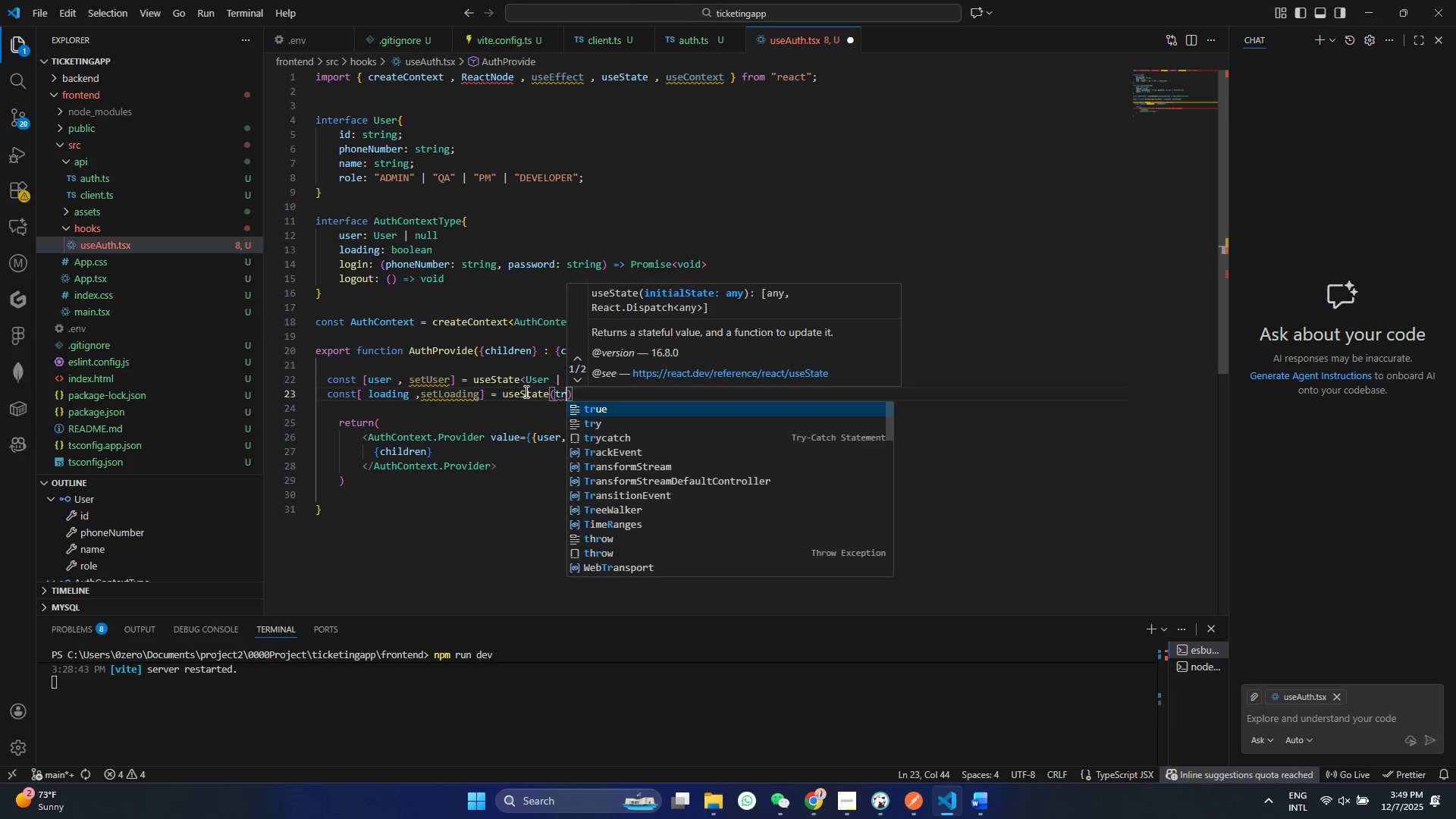 
key(Enter)
 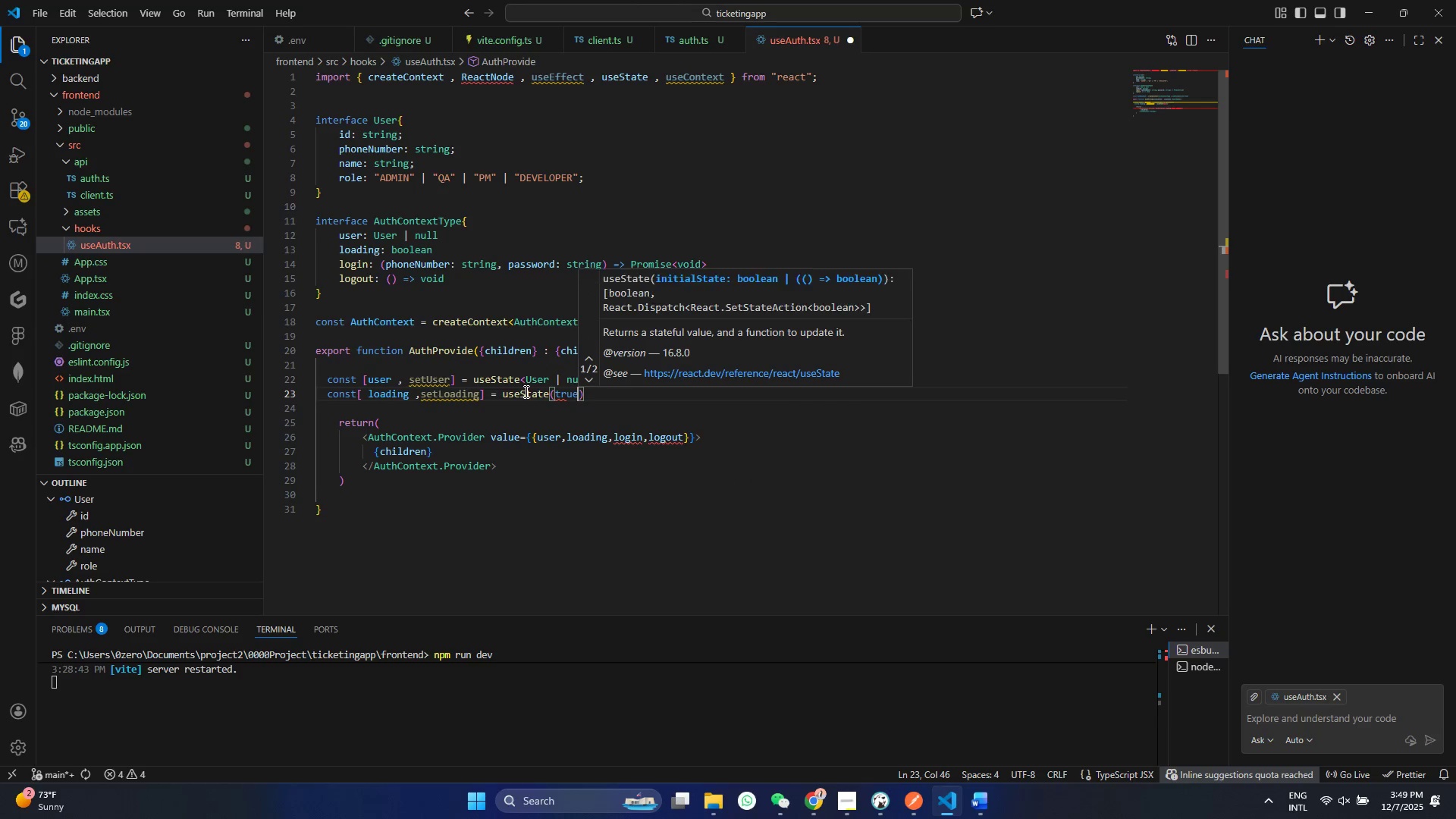 
key(Control+ControlLeft)
 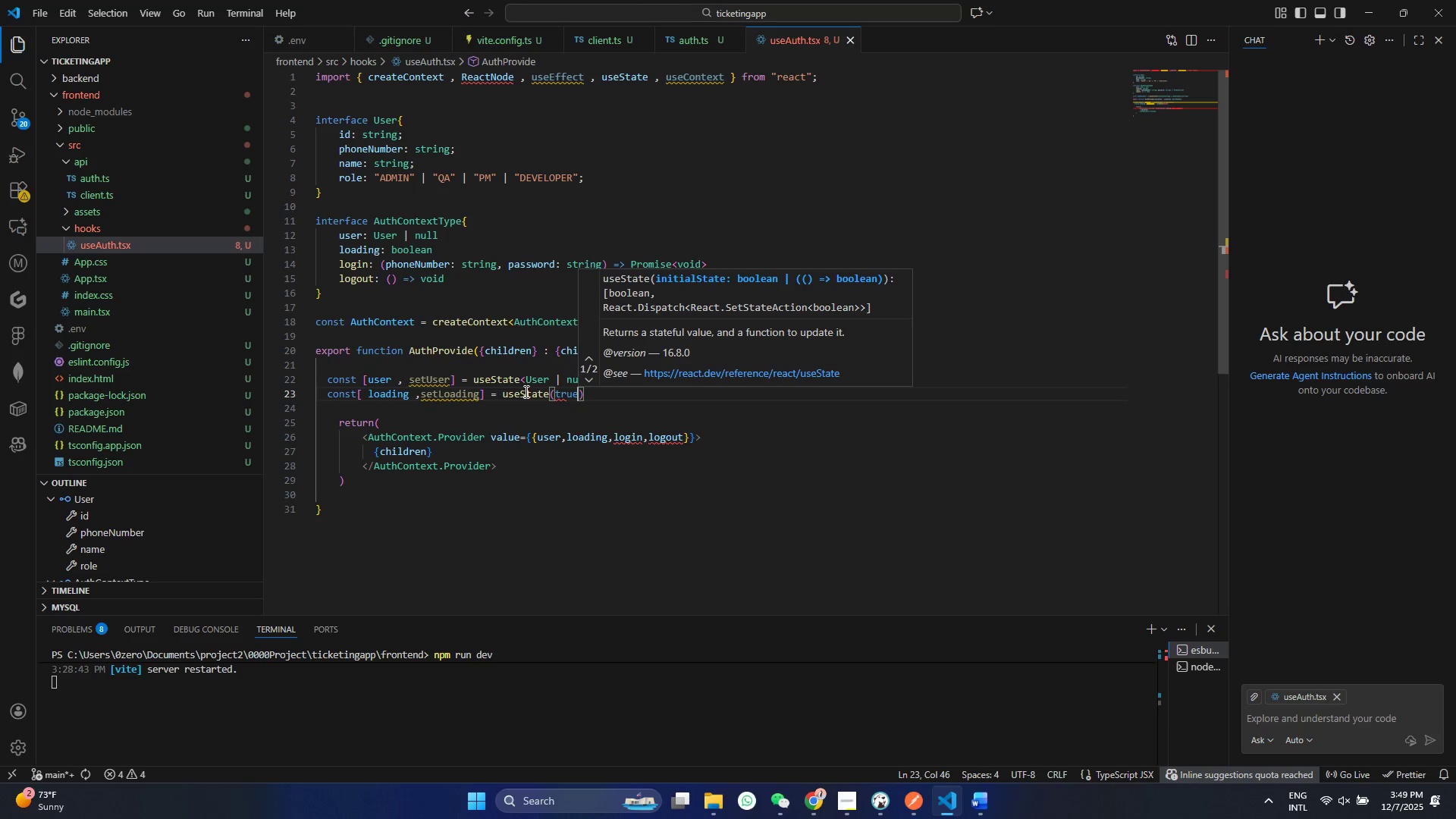 
key(Control+S)
 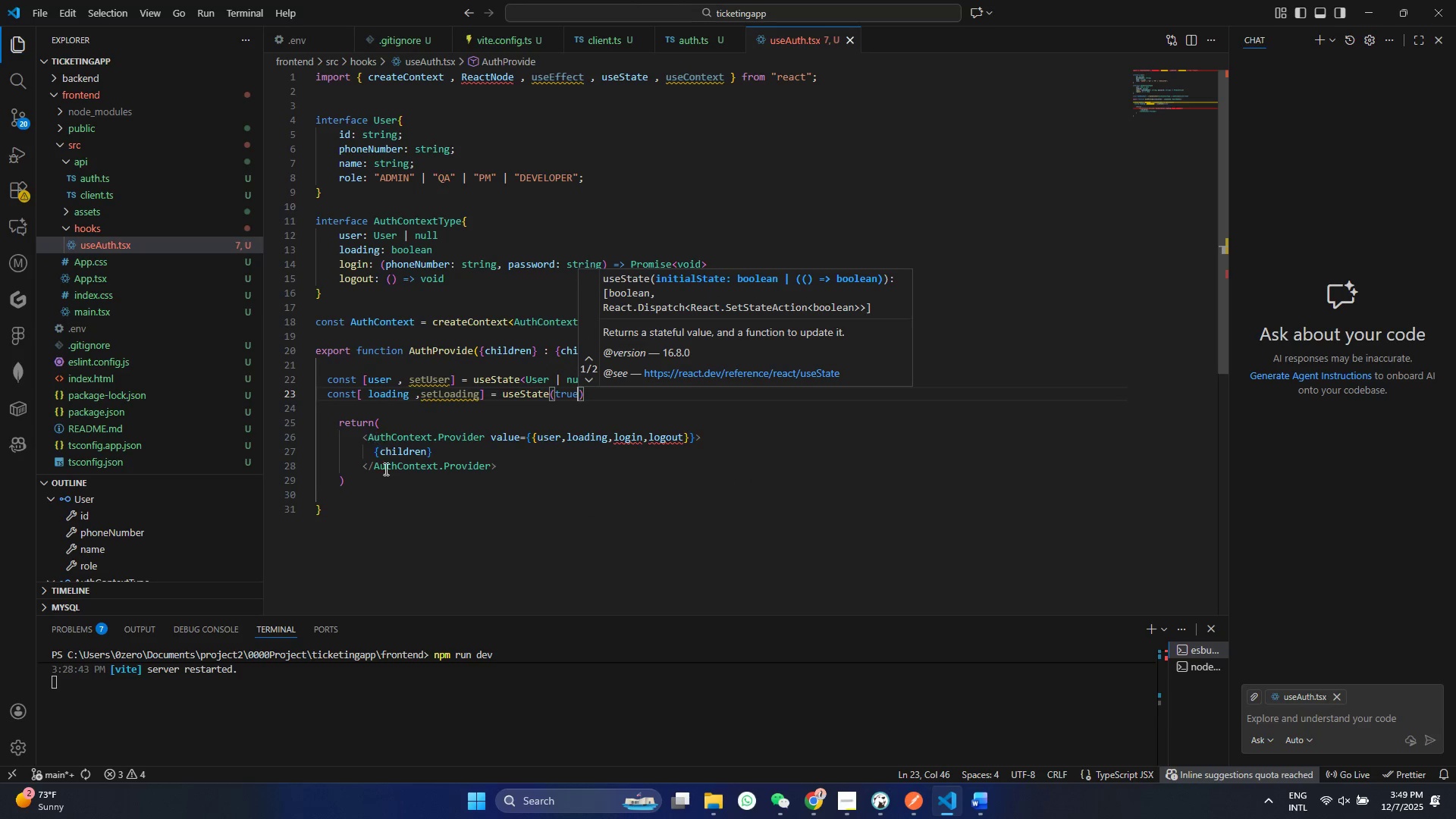 
left_click([397, 488])
 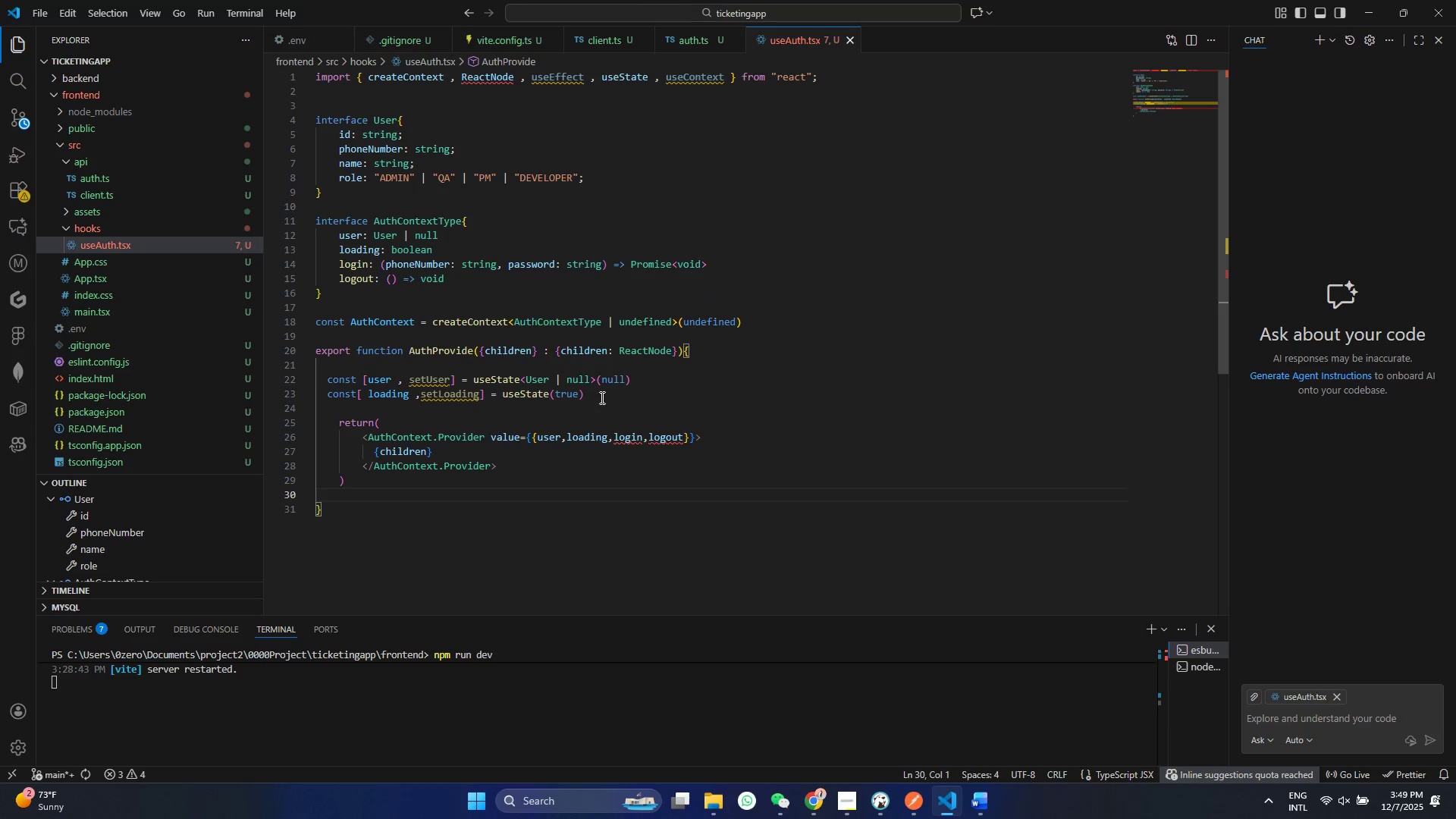 
left_click([601, 397])
 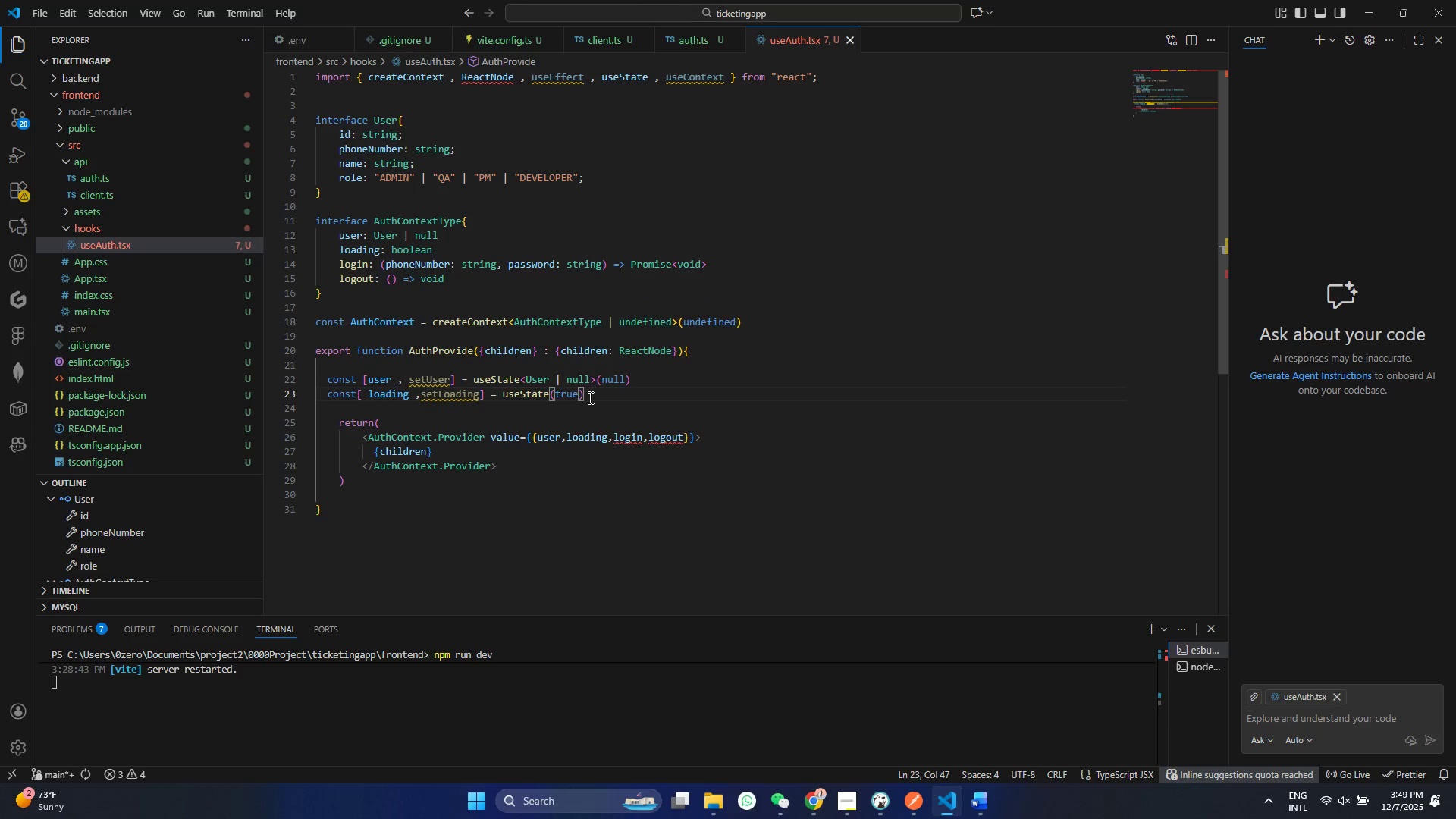 
key(Enter)
 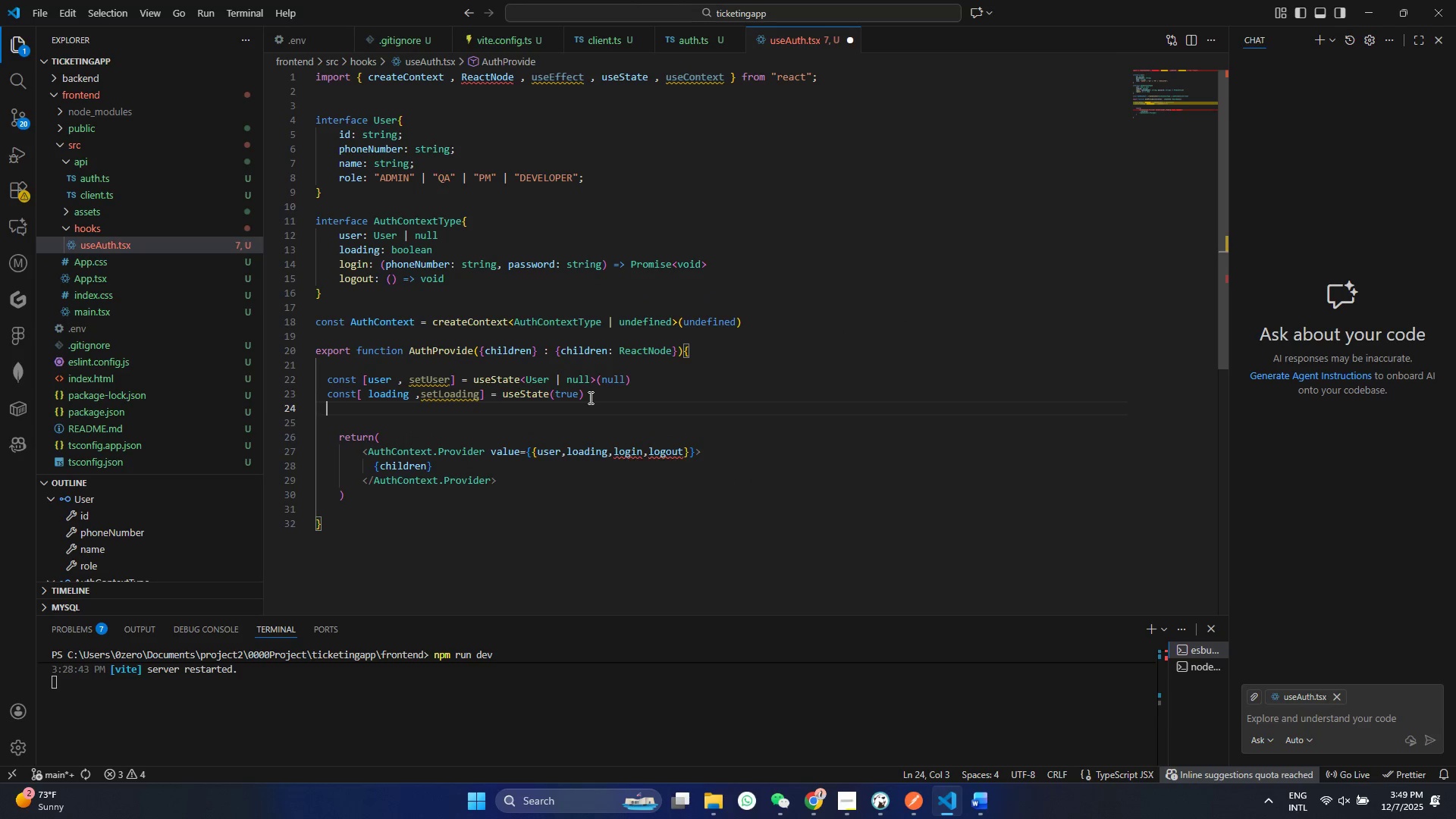 
key(Enter)
 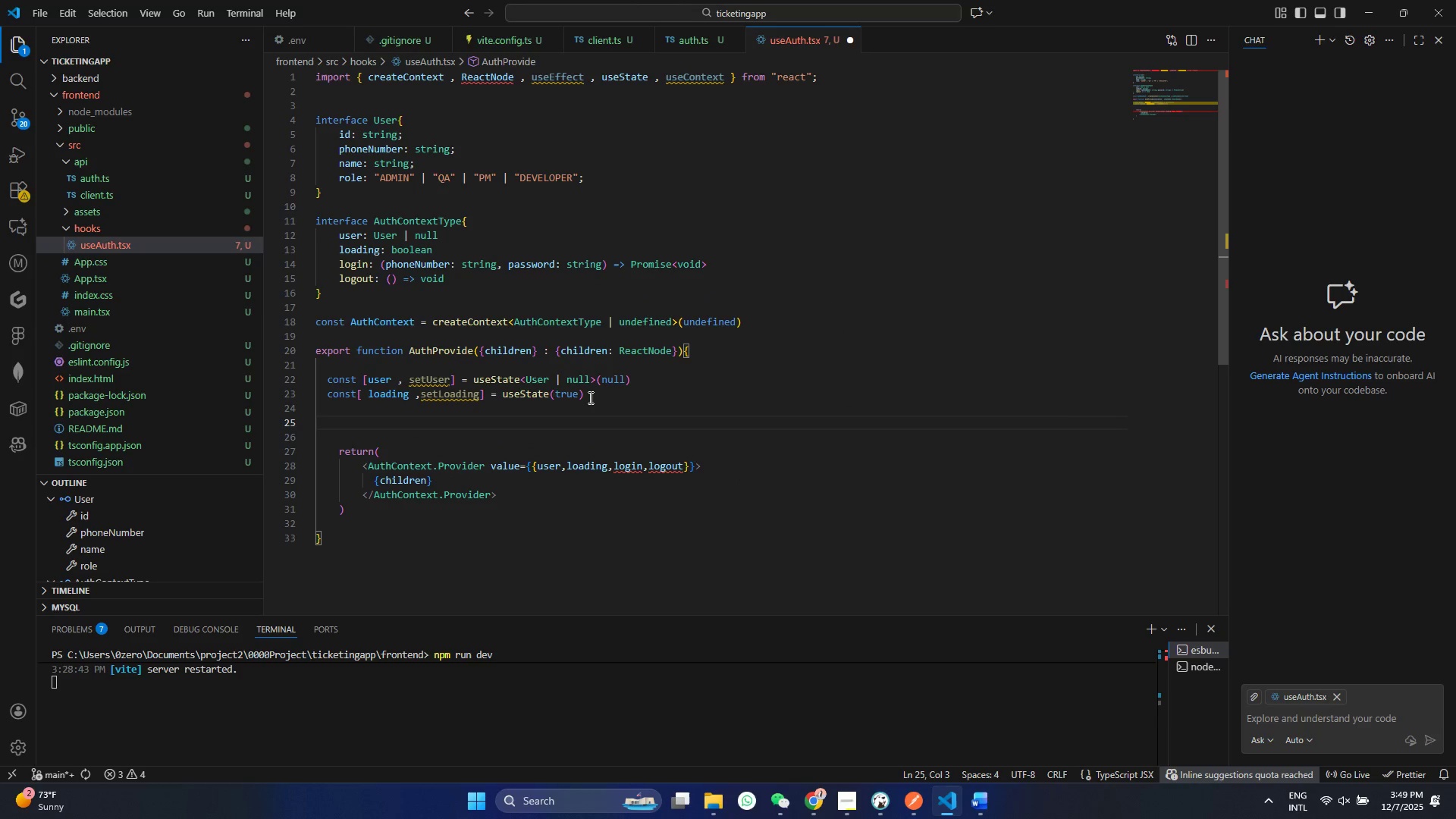 
type(if(StoredUser)
 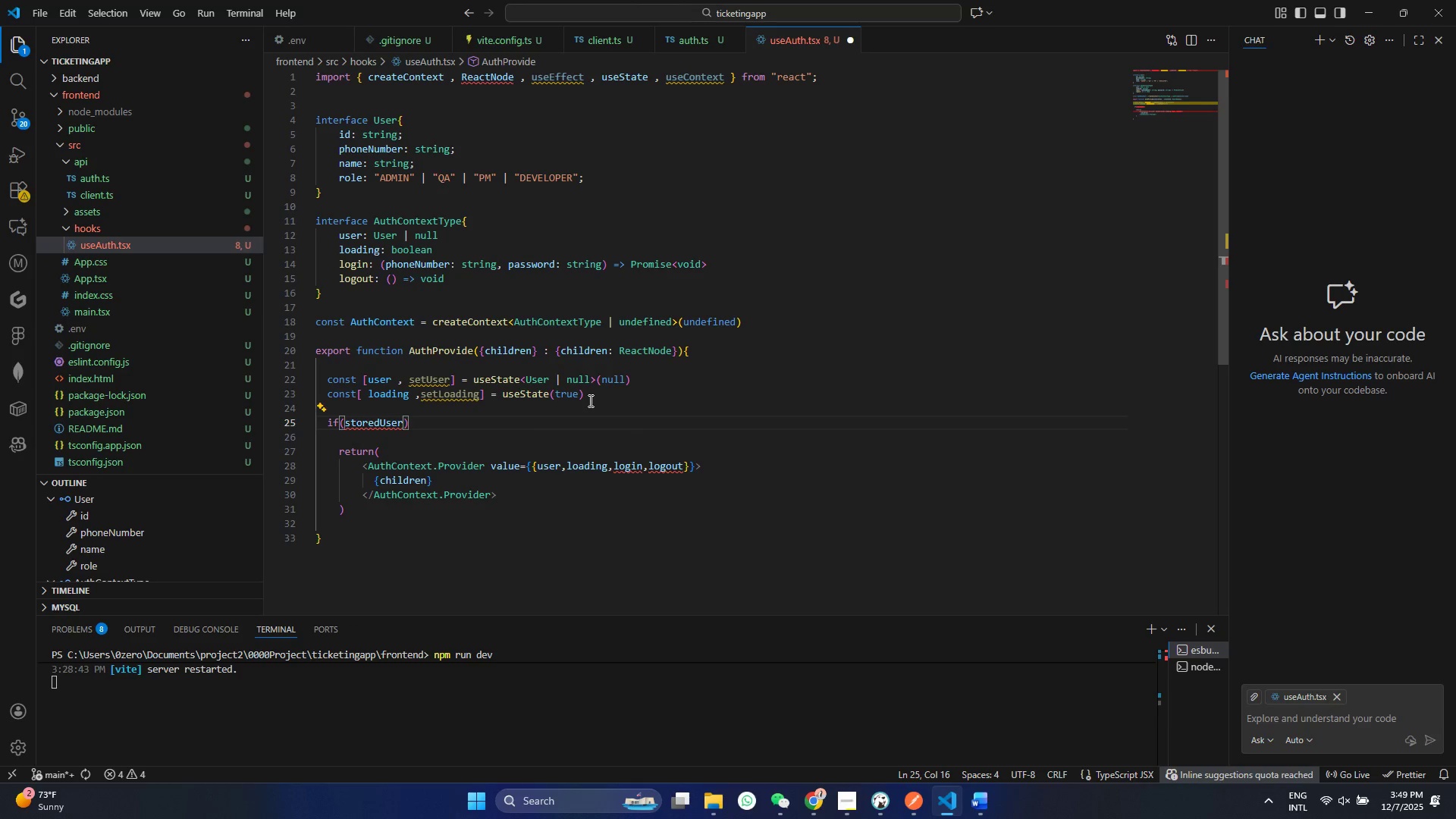 
key(Control+ControlLeft)
 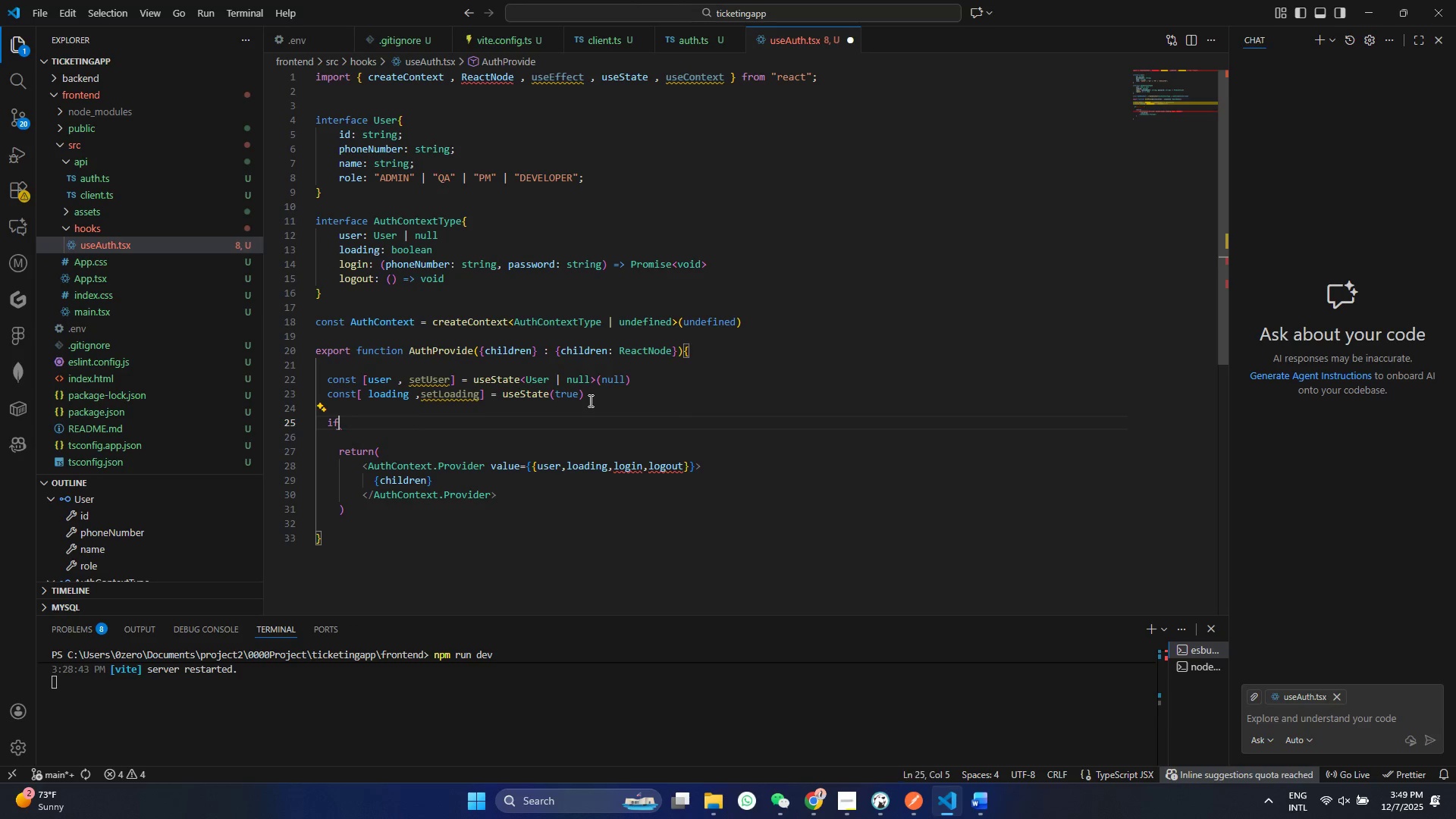 
key(Control+Z)
 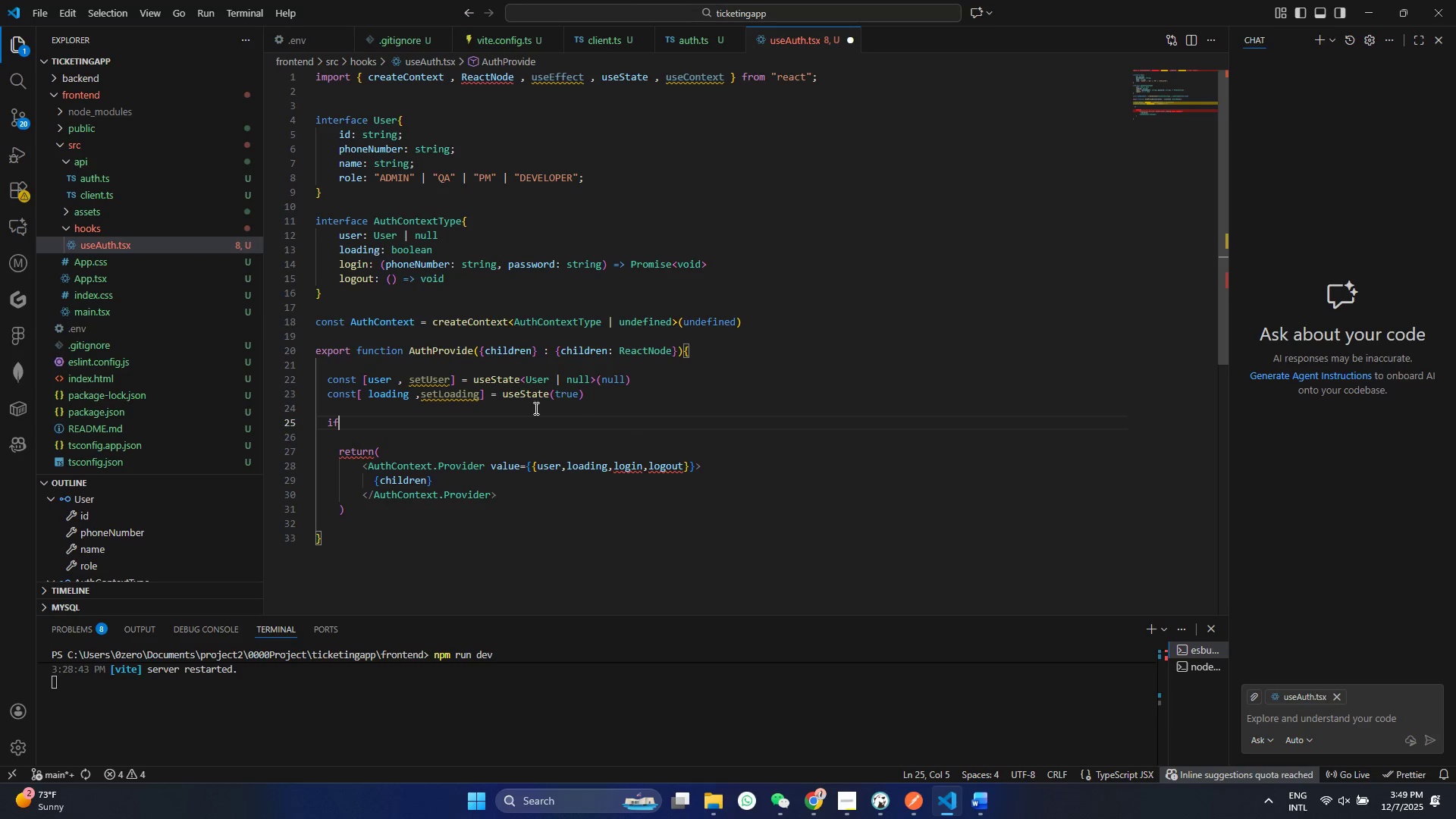 
left_click_drag(start_coordinate=[333, 441], to_coordinate=[325, 441])
 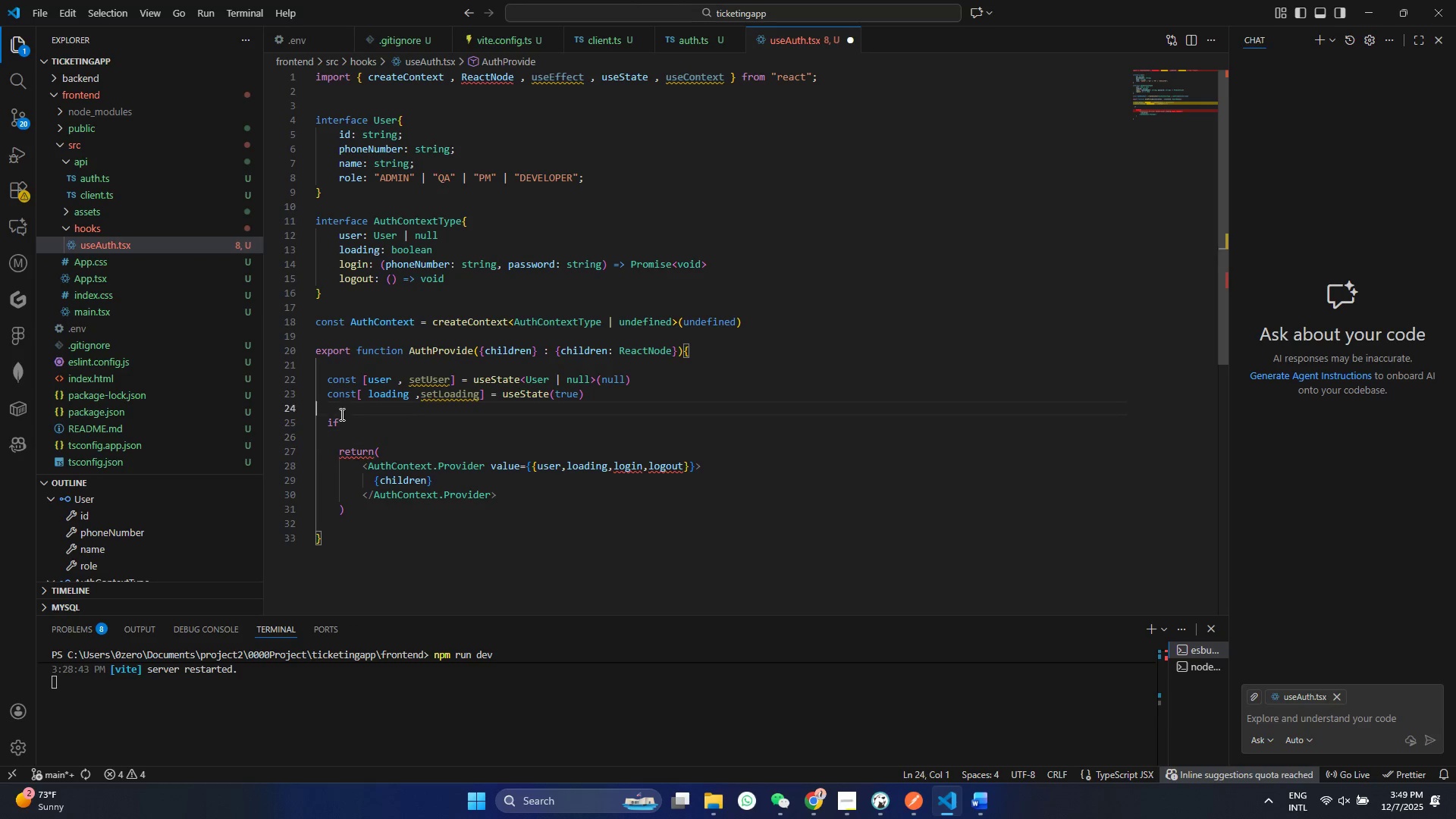 
left_click_drag(start_coordinate=[367, 412], to_coordinate=[289, 414])
 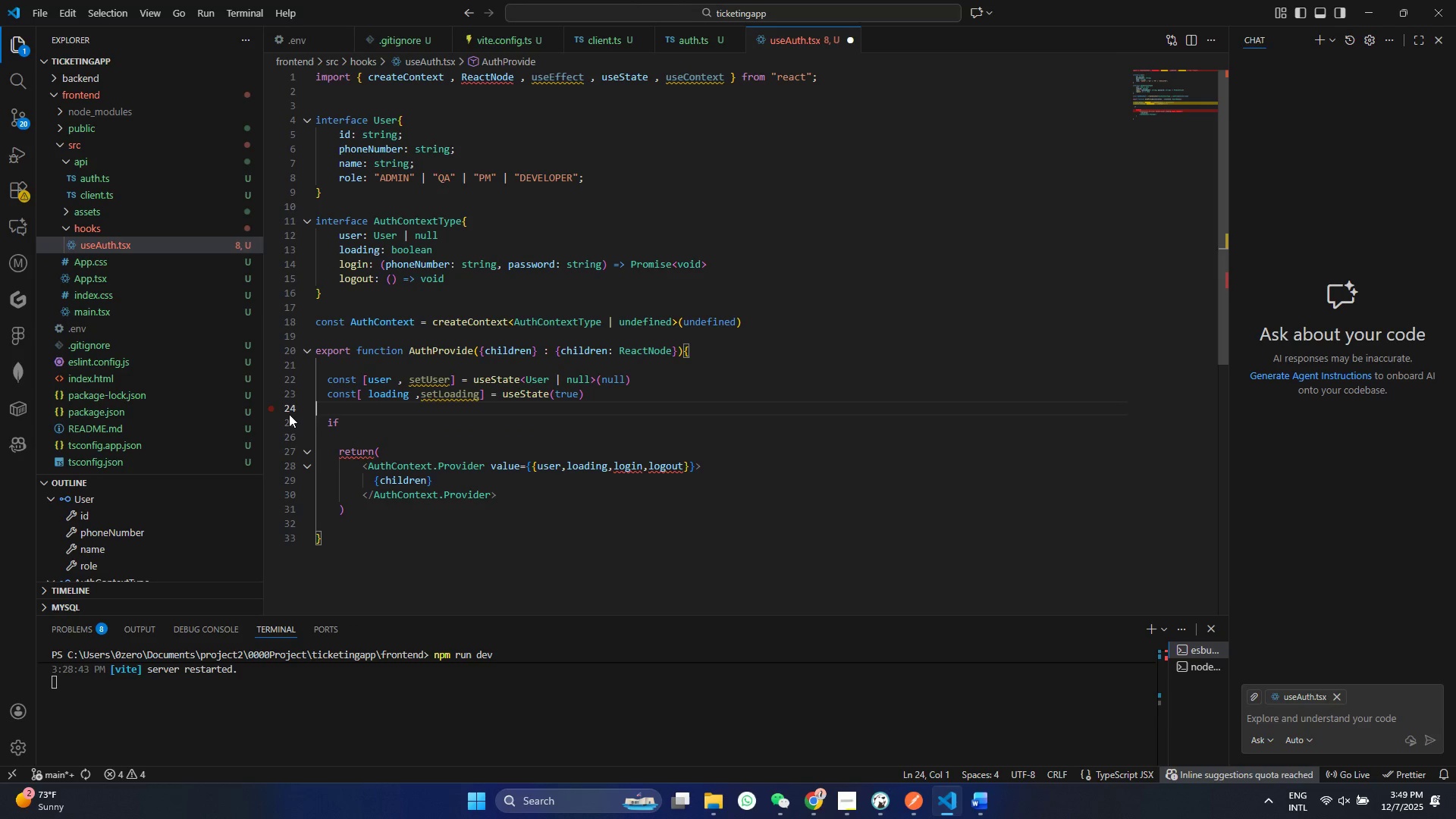 
key(ArrowDown)
 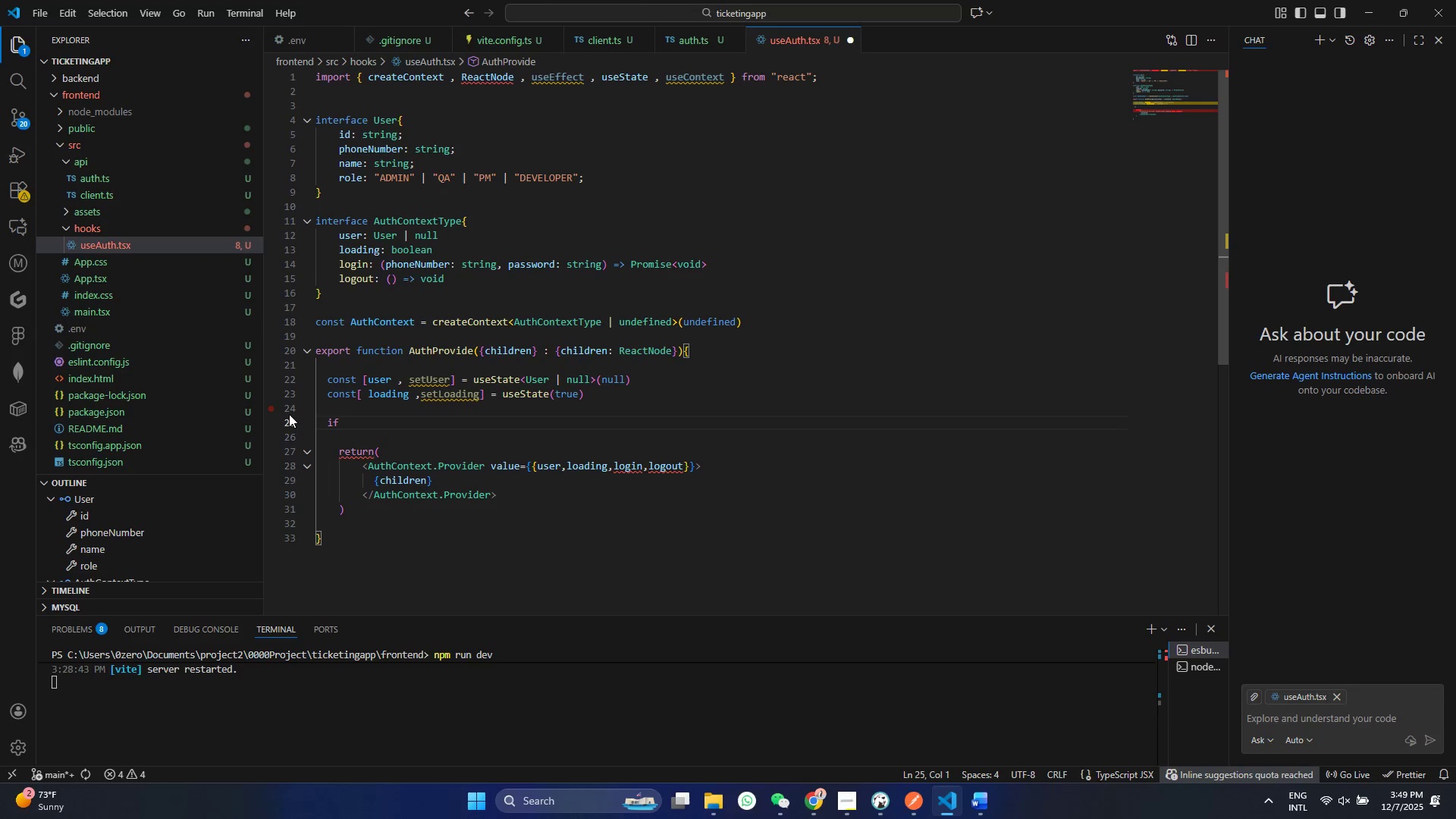 
type([Home][End][End])
key(Backspace)
key(Backspace)
type(useEffect)
 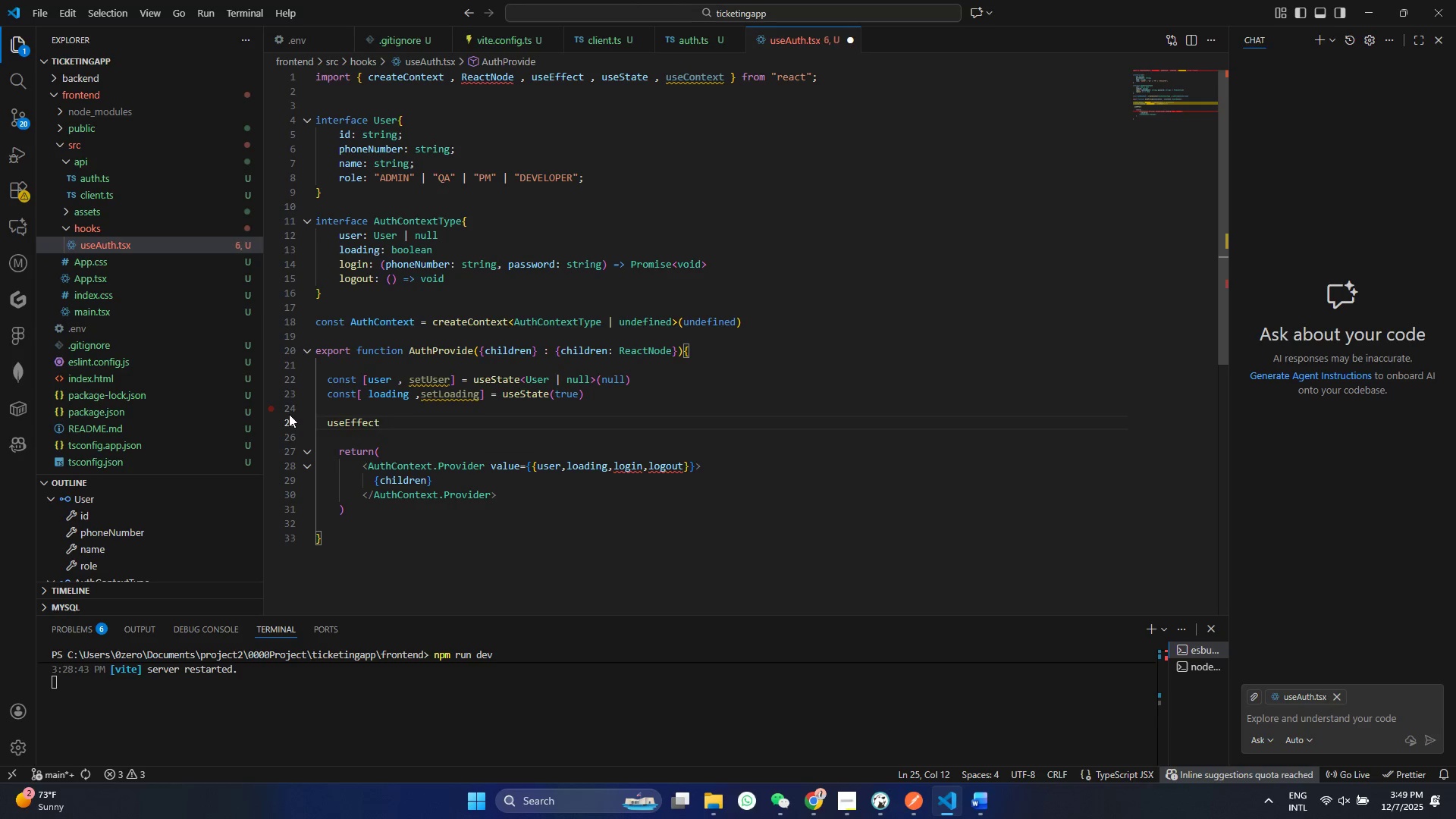 
 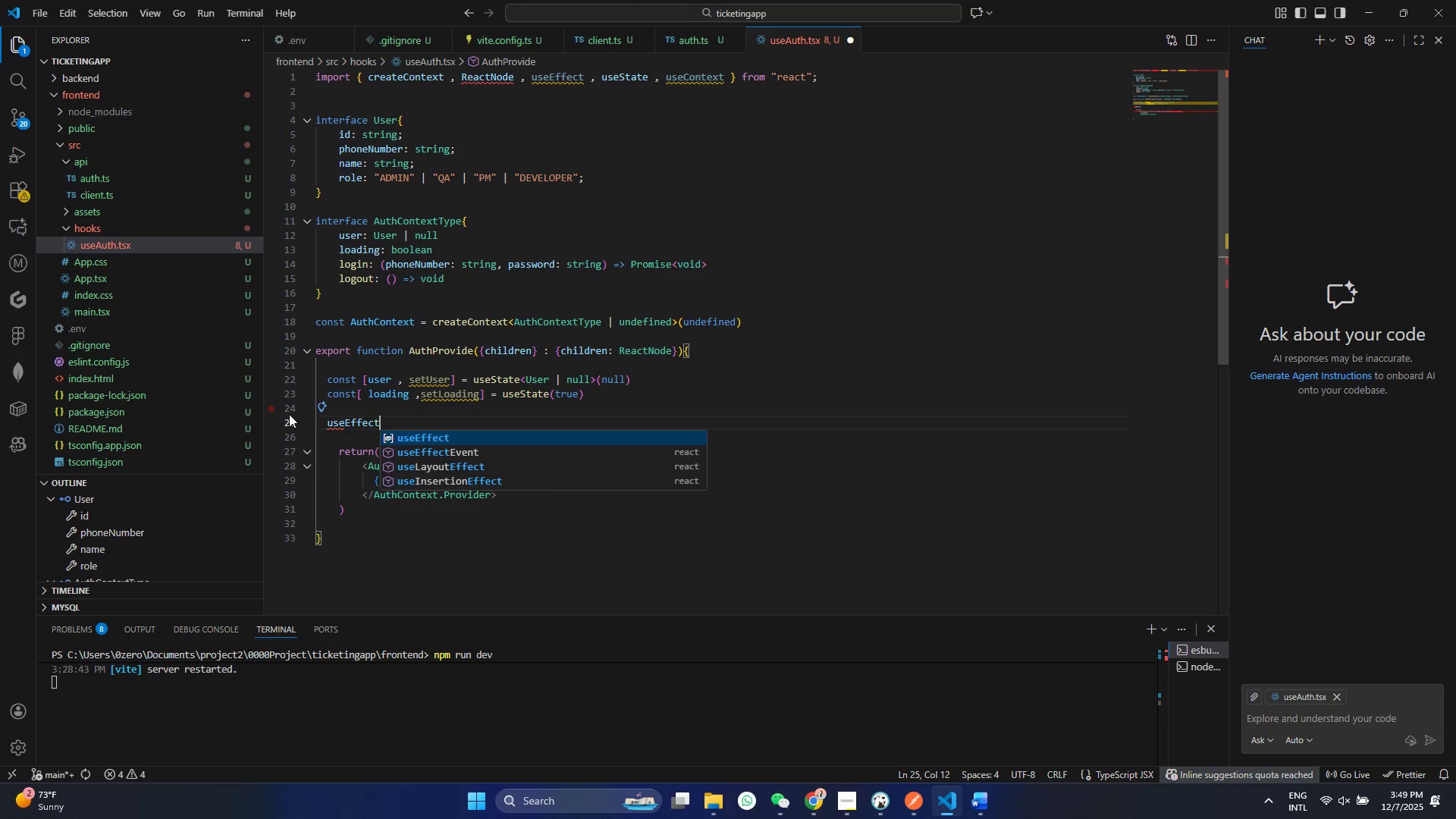 
key(Enter)
 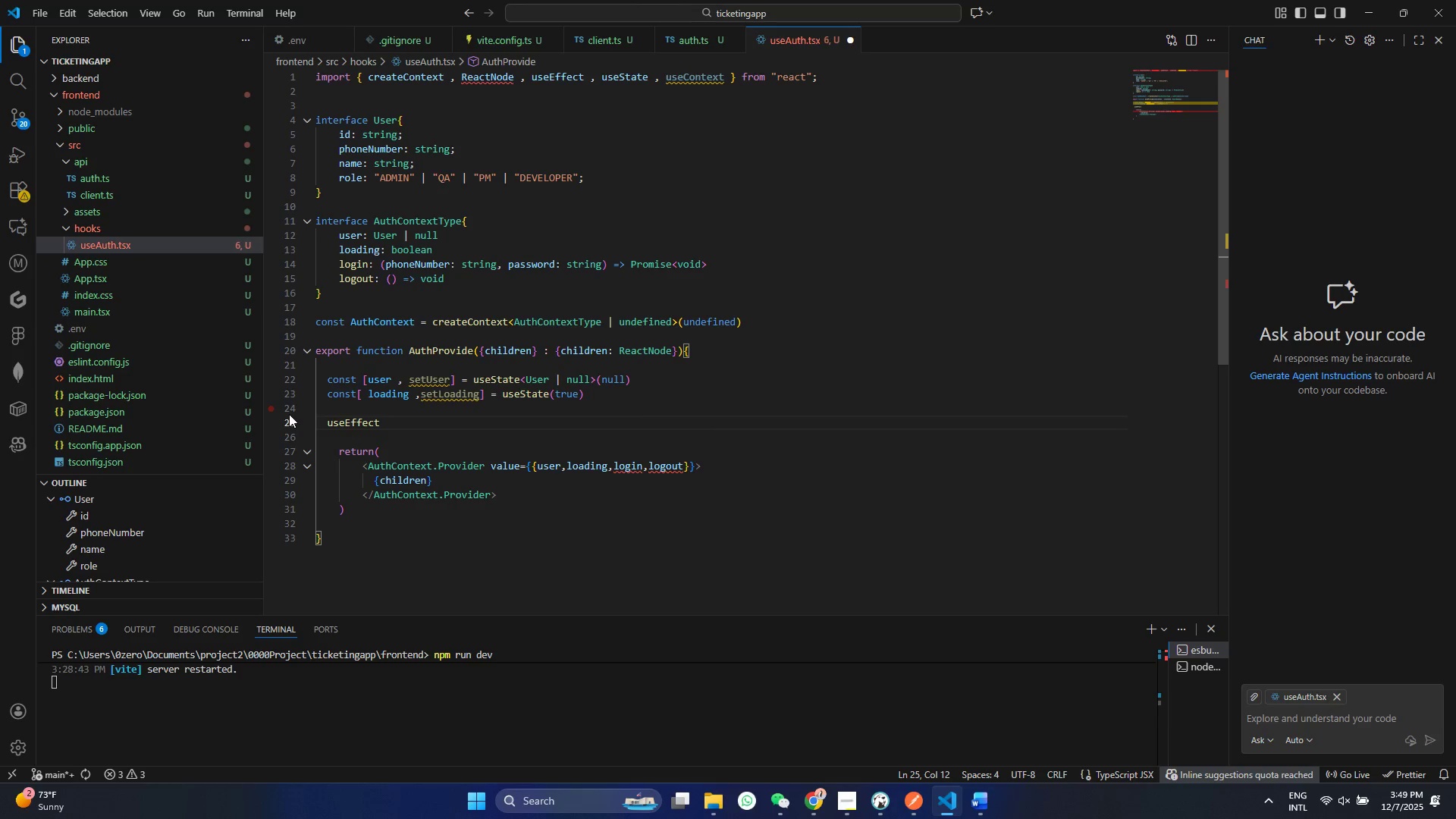 
hold_key(key=ShiftRight, duration=1.5)
 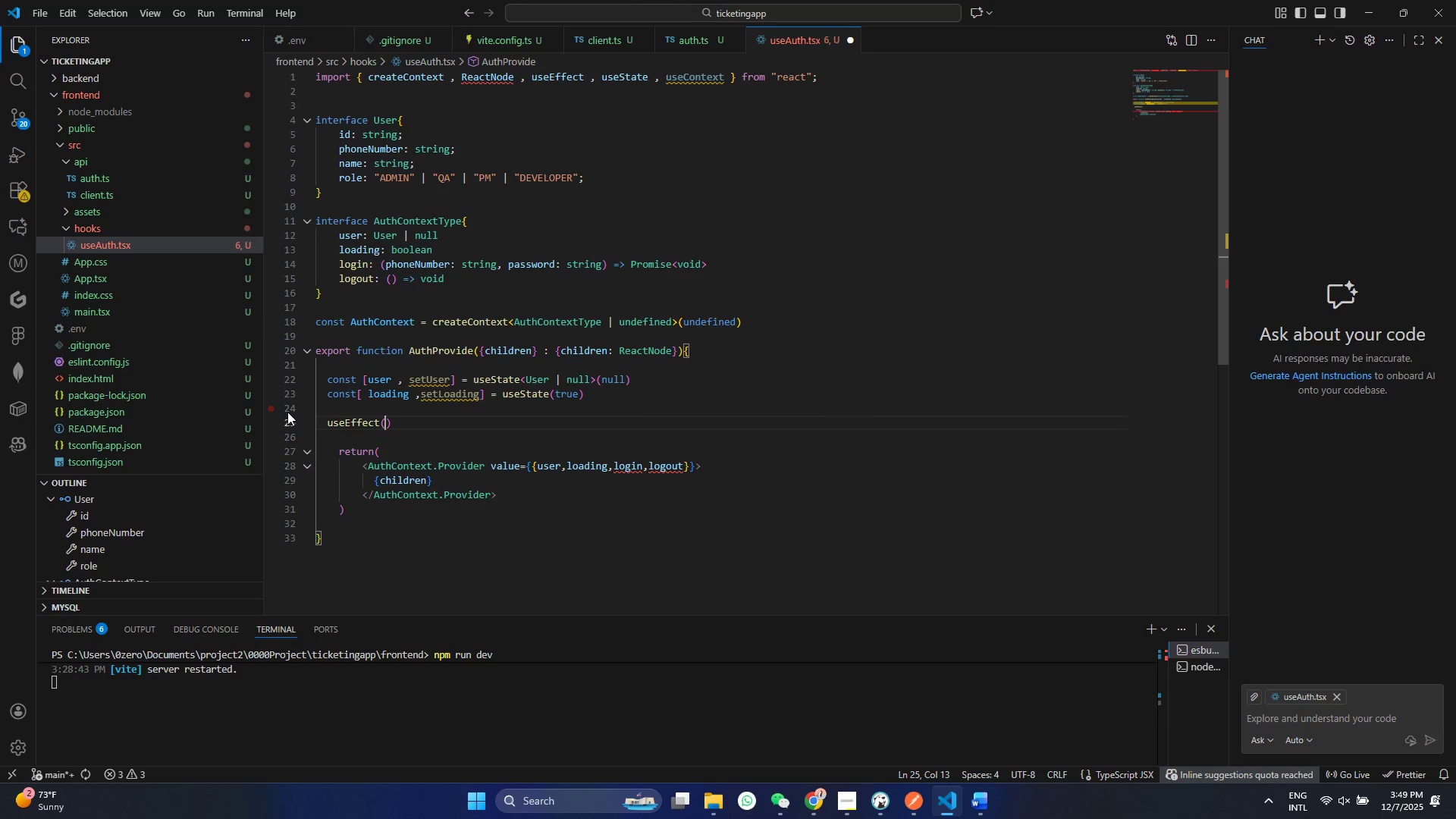 
type((( =>{)
 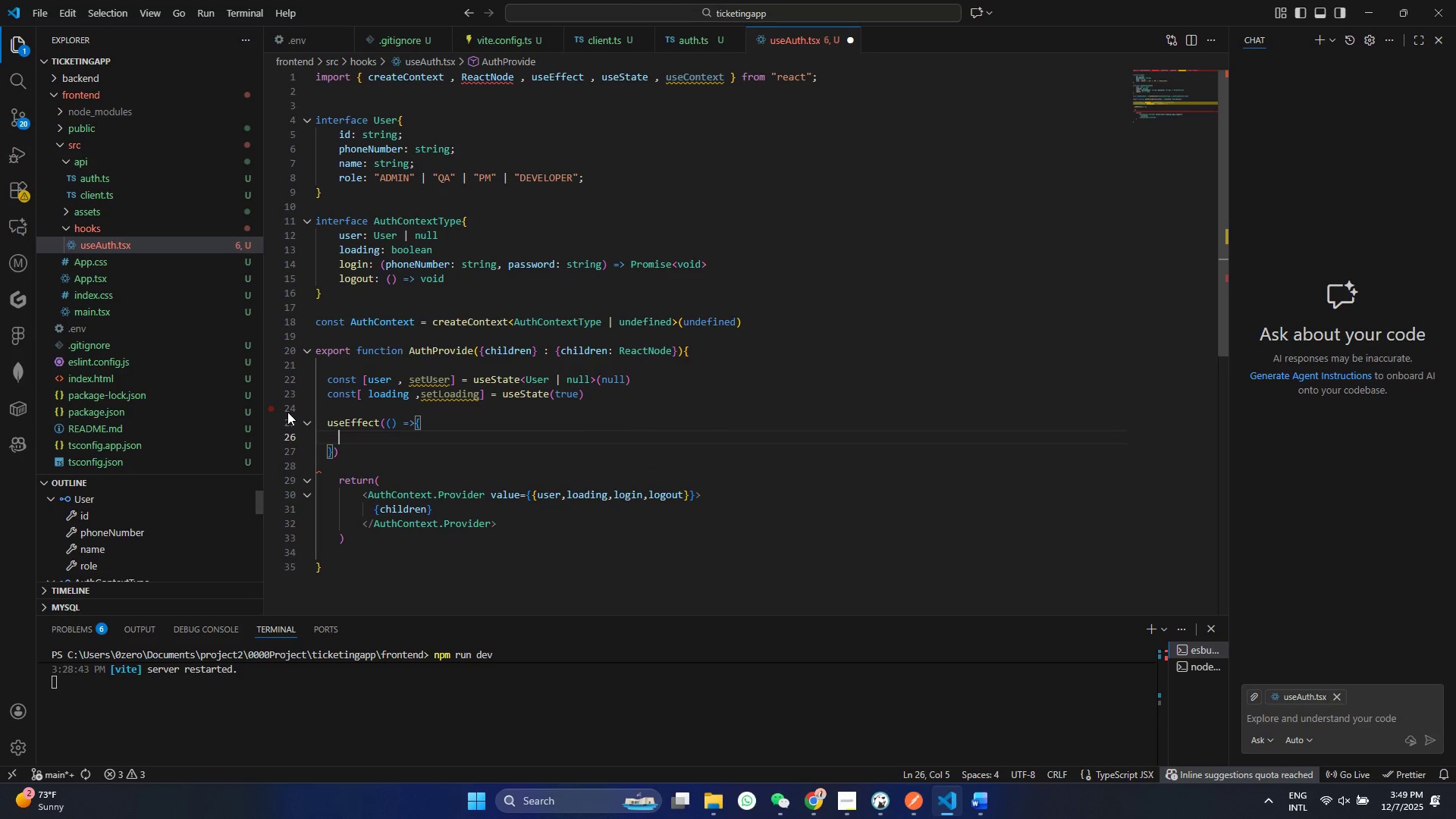 
key(Enter)
 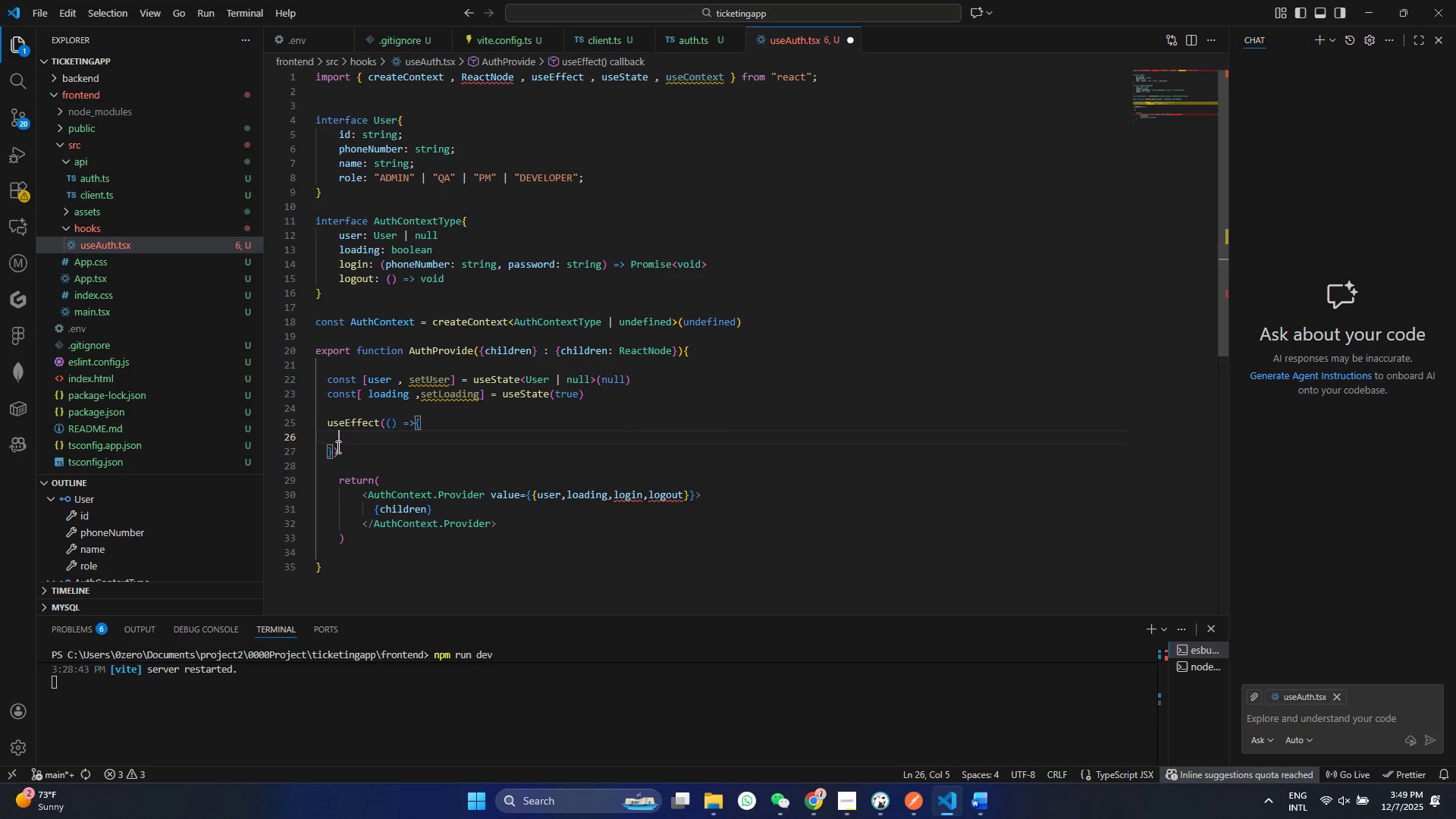 
type(cons)
 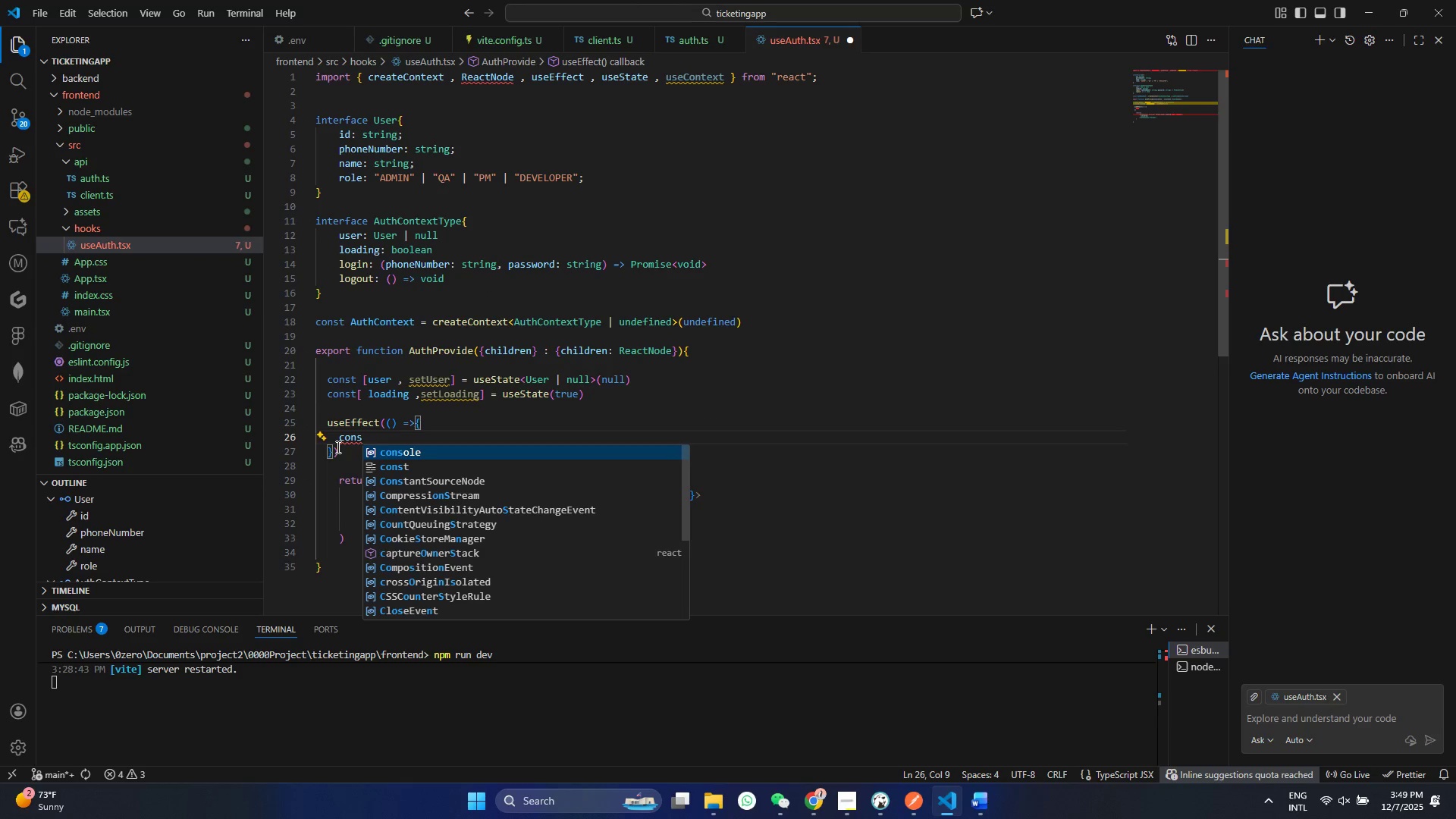 
key(ArrowDown)
 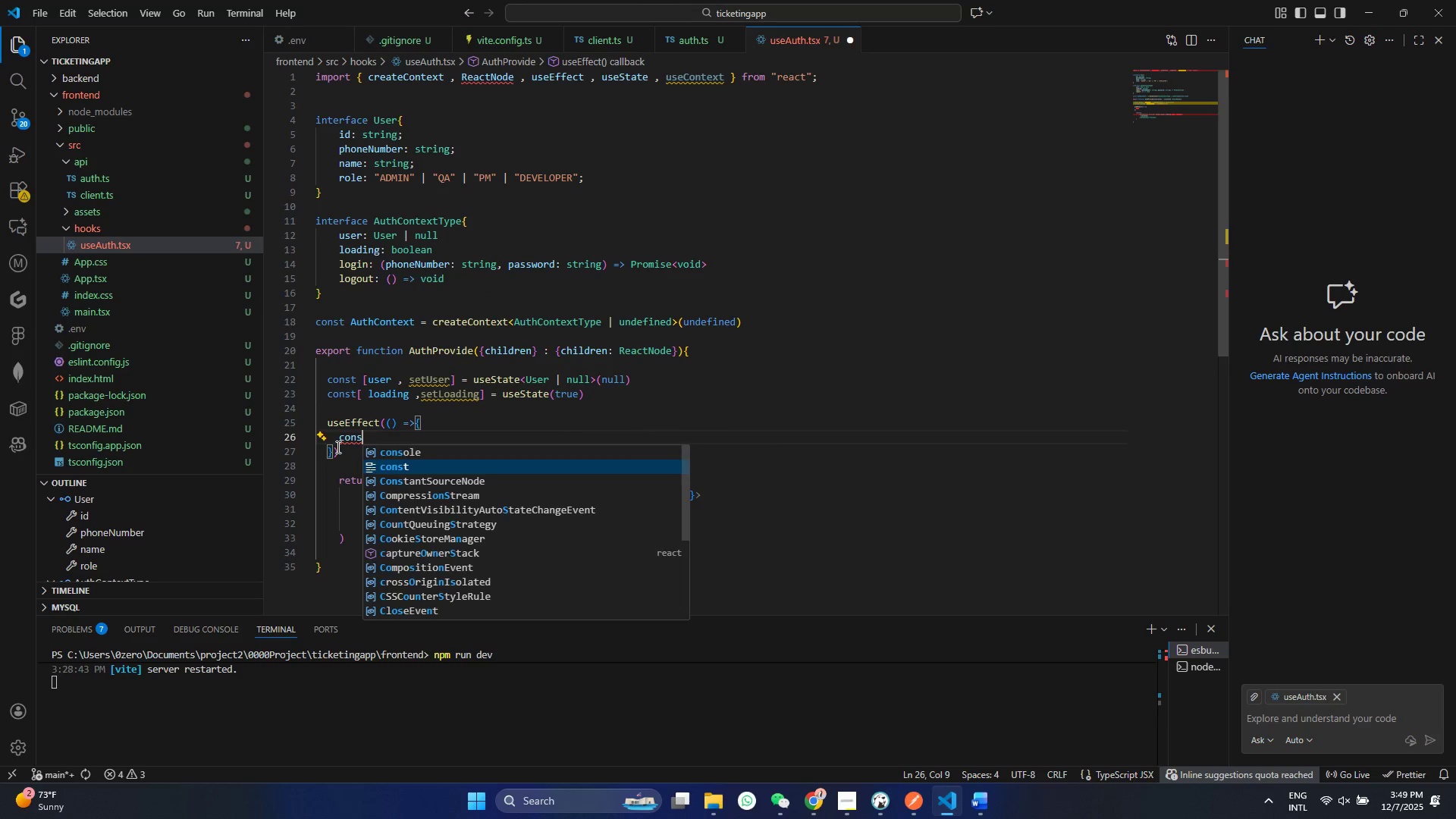 
key(Enter)
 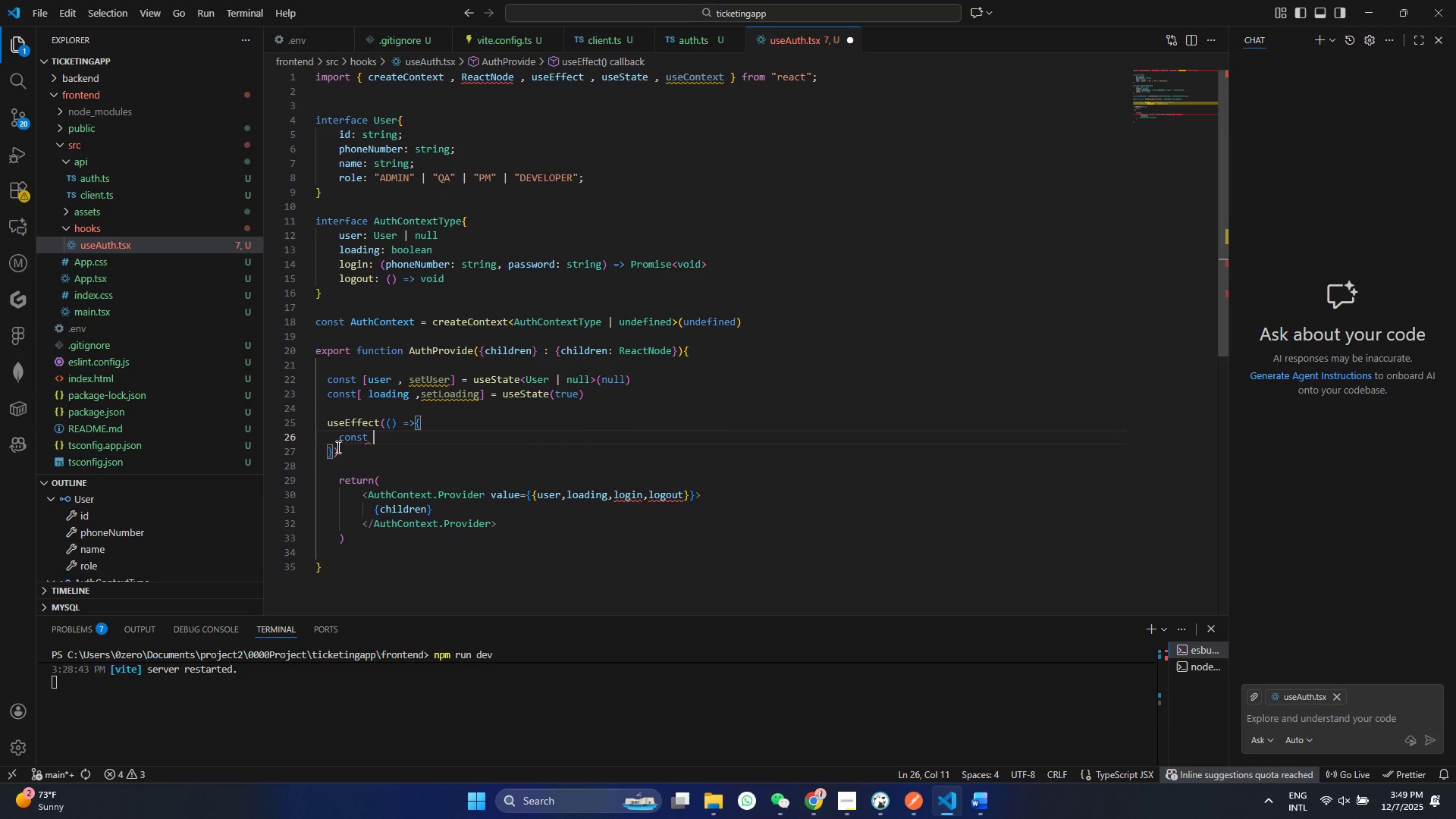 
type( storedUer = lo)
 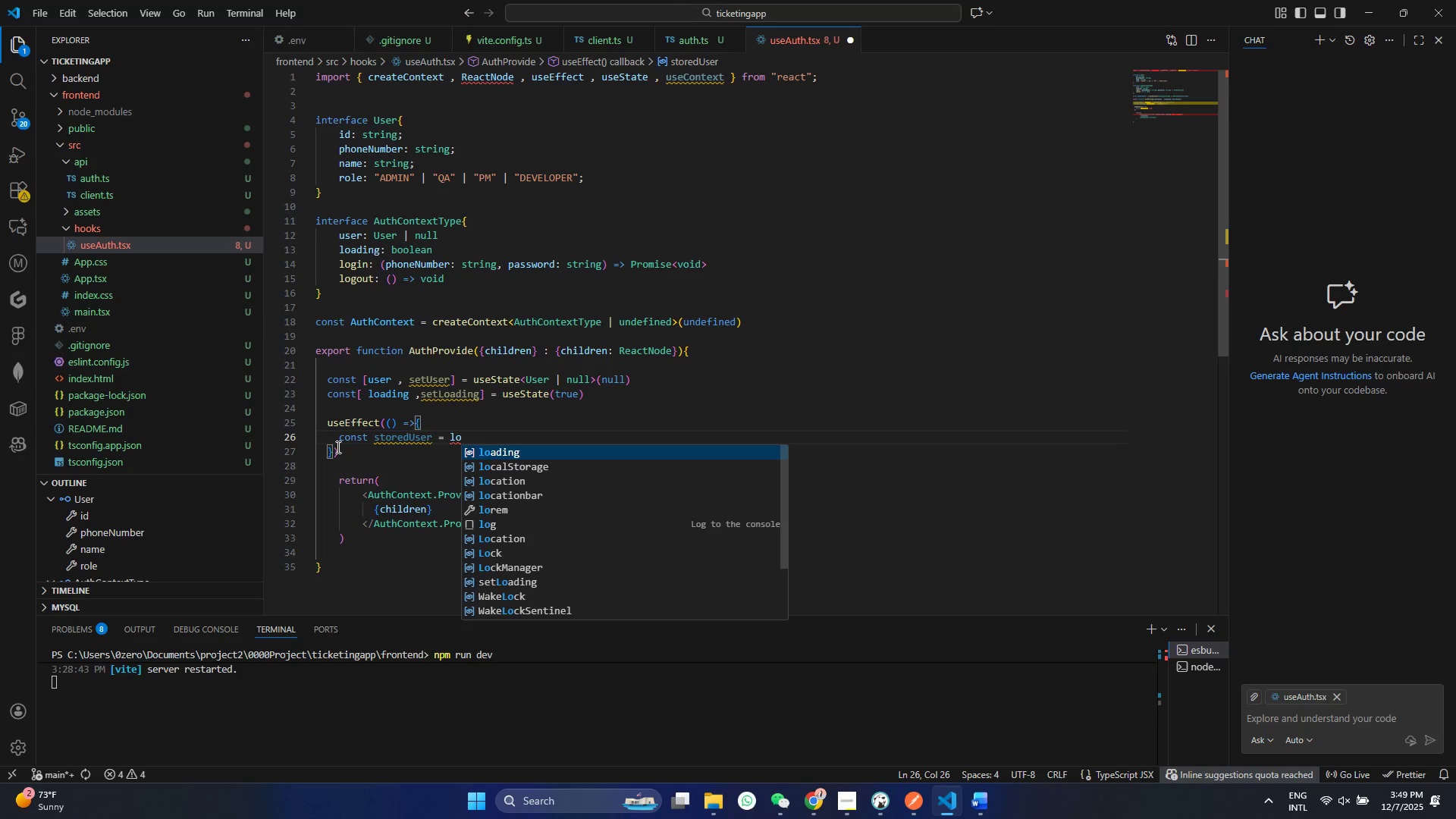 
 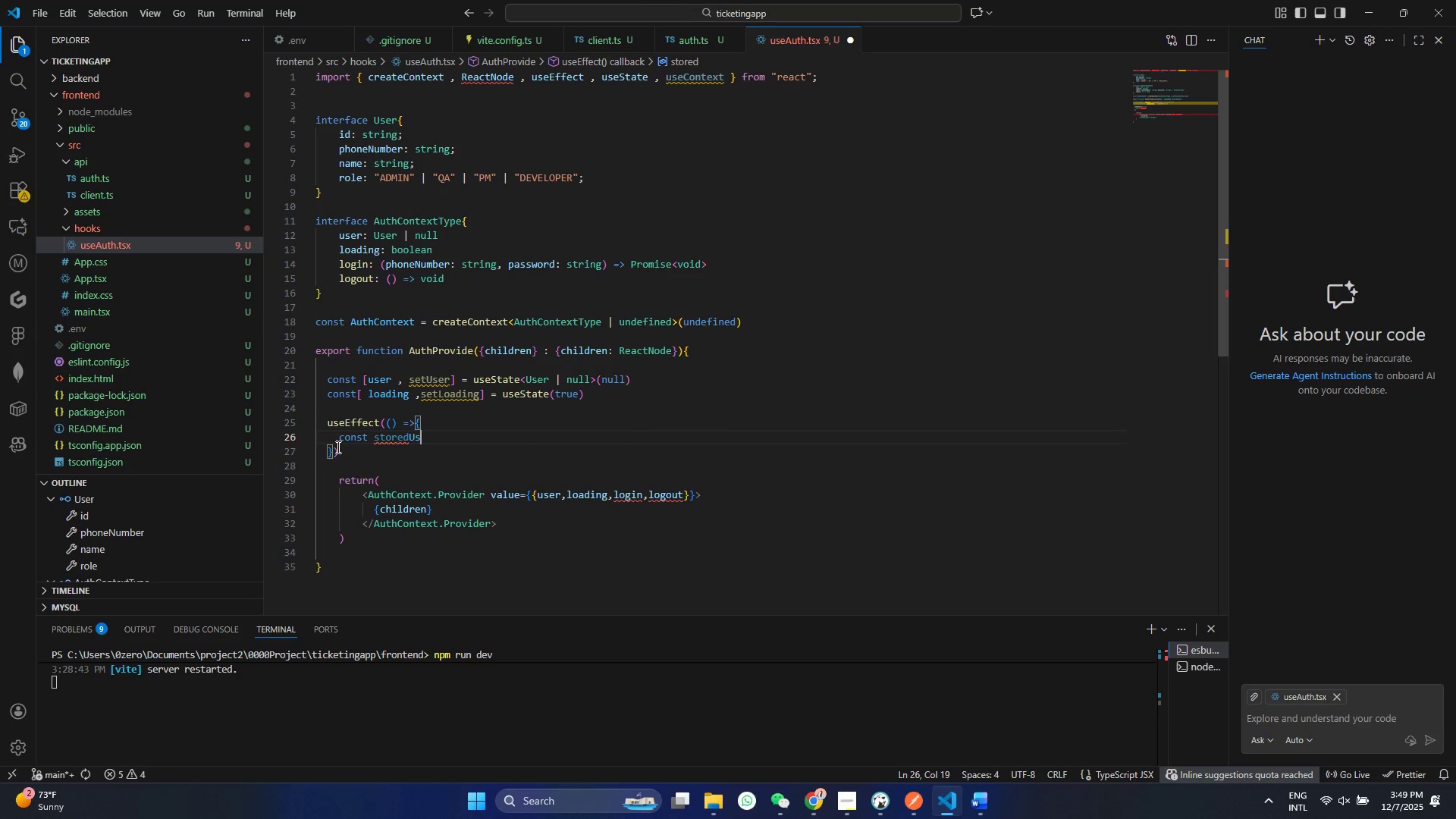 
hold_key(key=S, duration=8.36)
 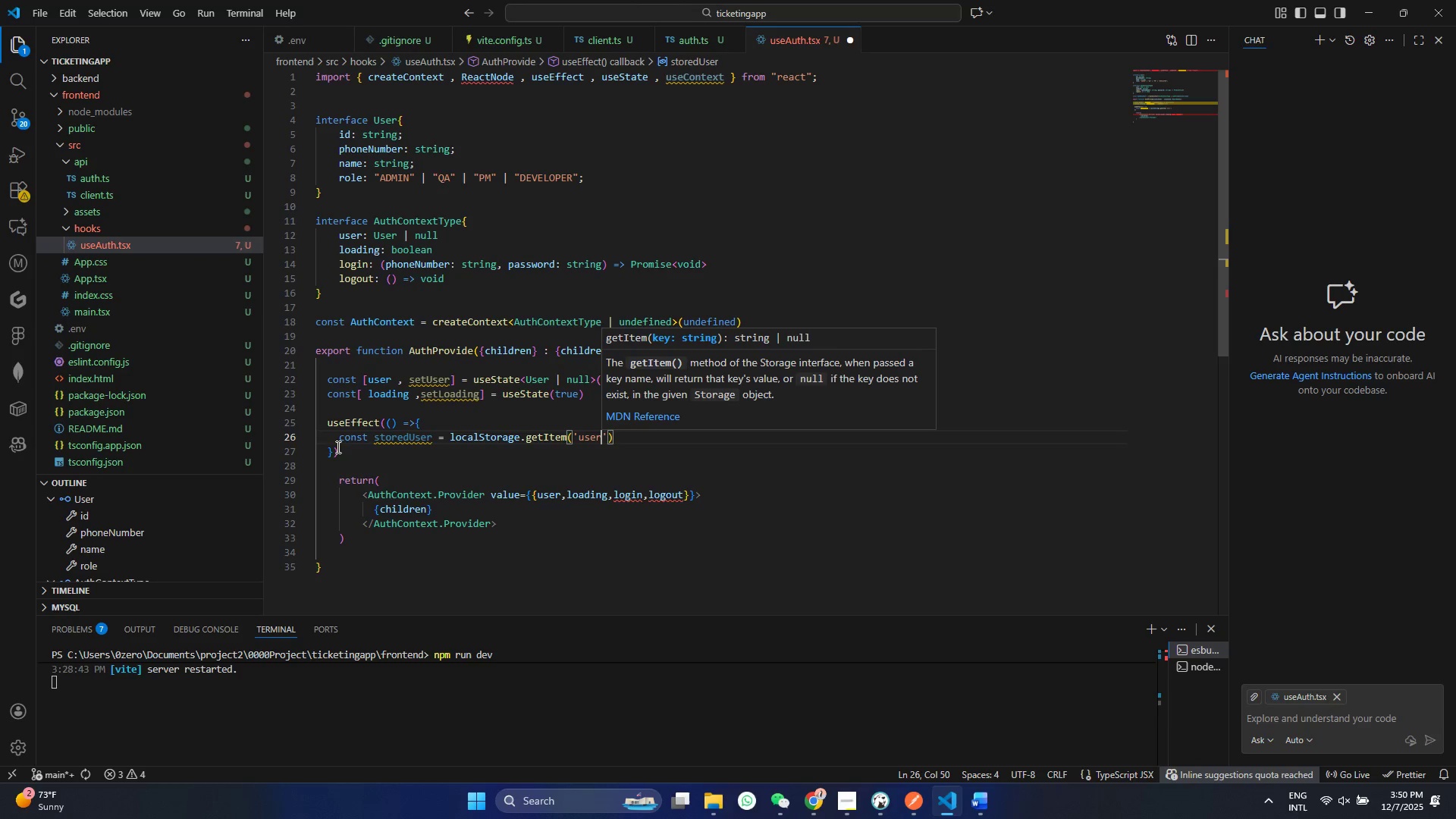 
key(ArrowDown)
 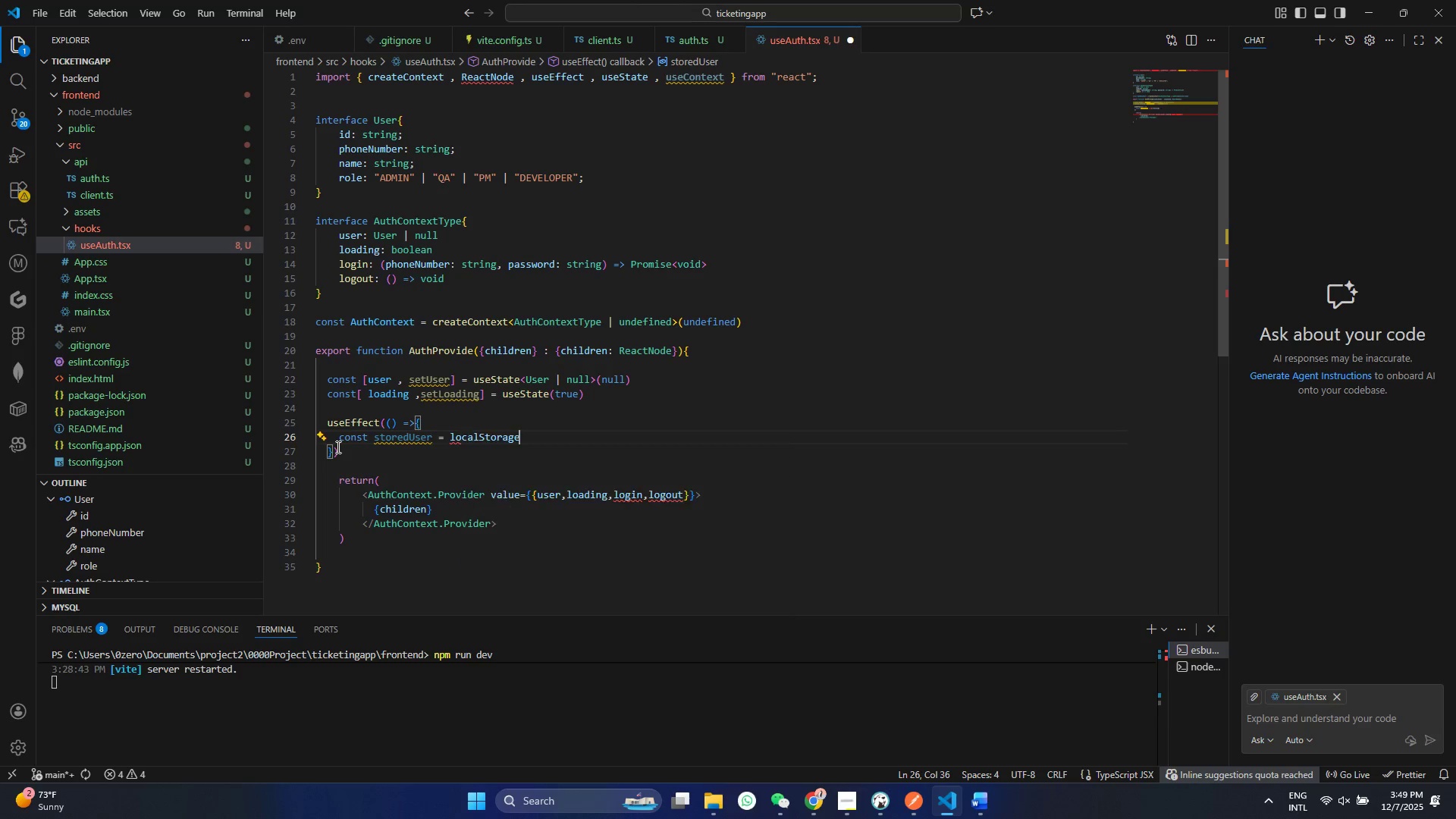 
key(Enter)
 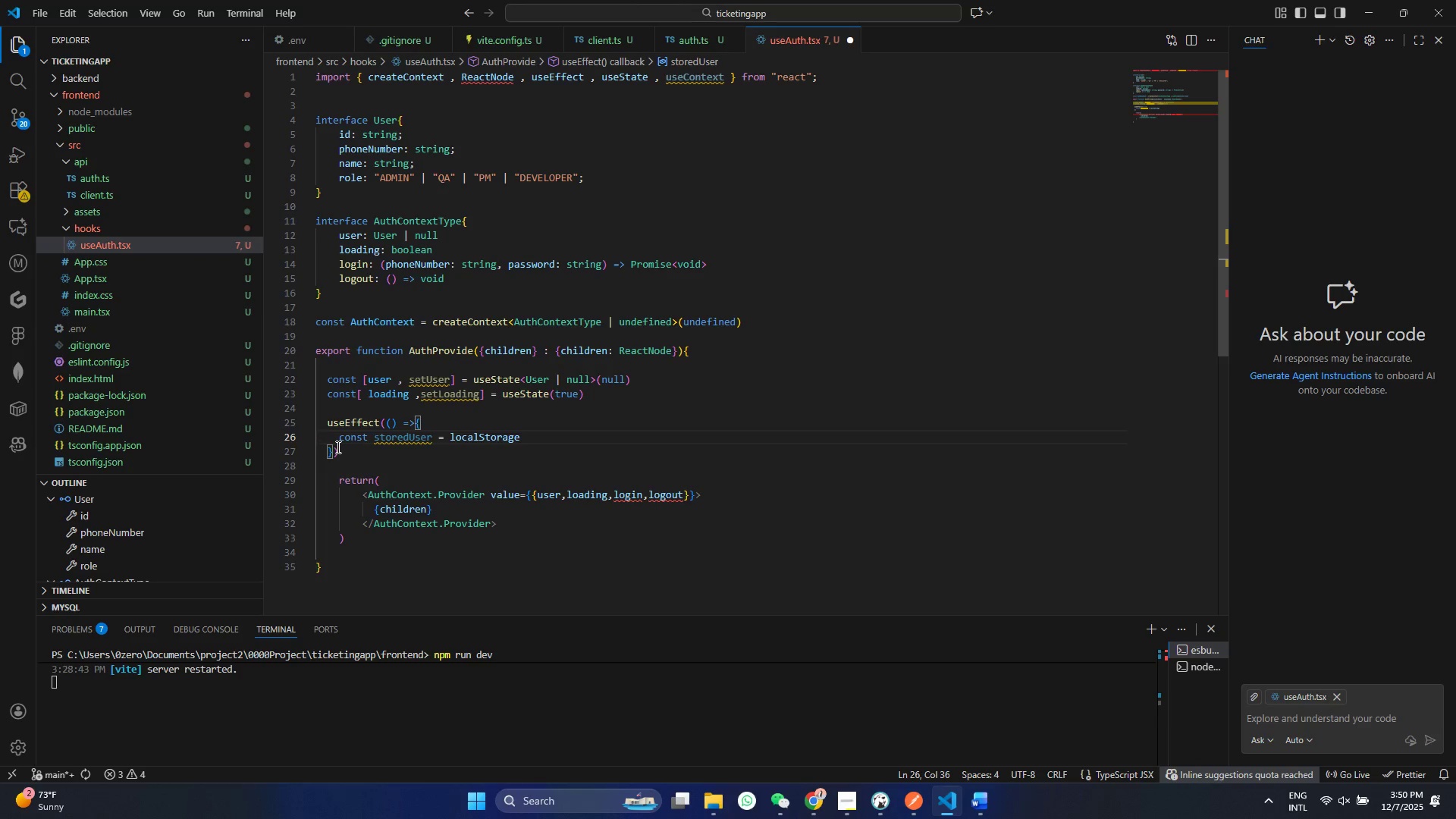 
type(.get)
 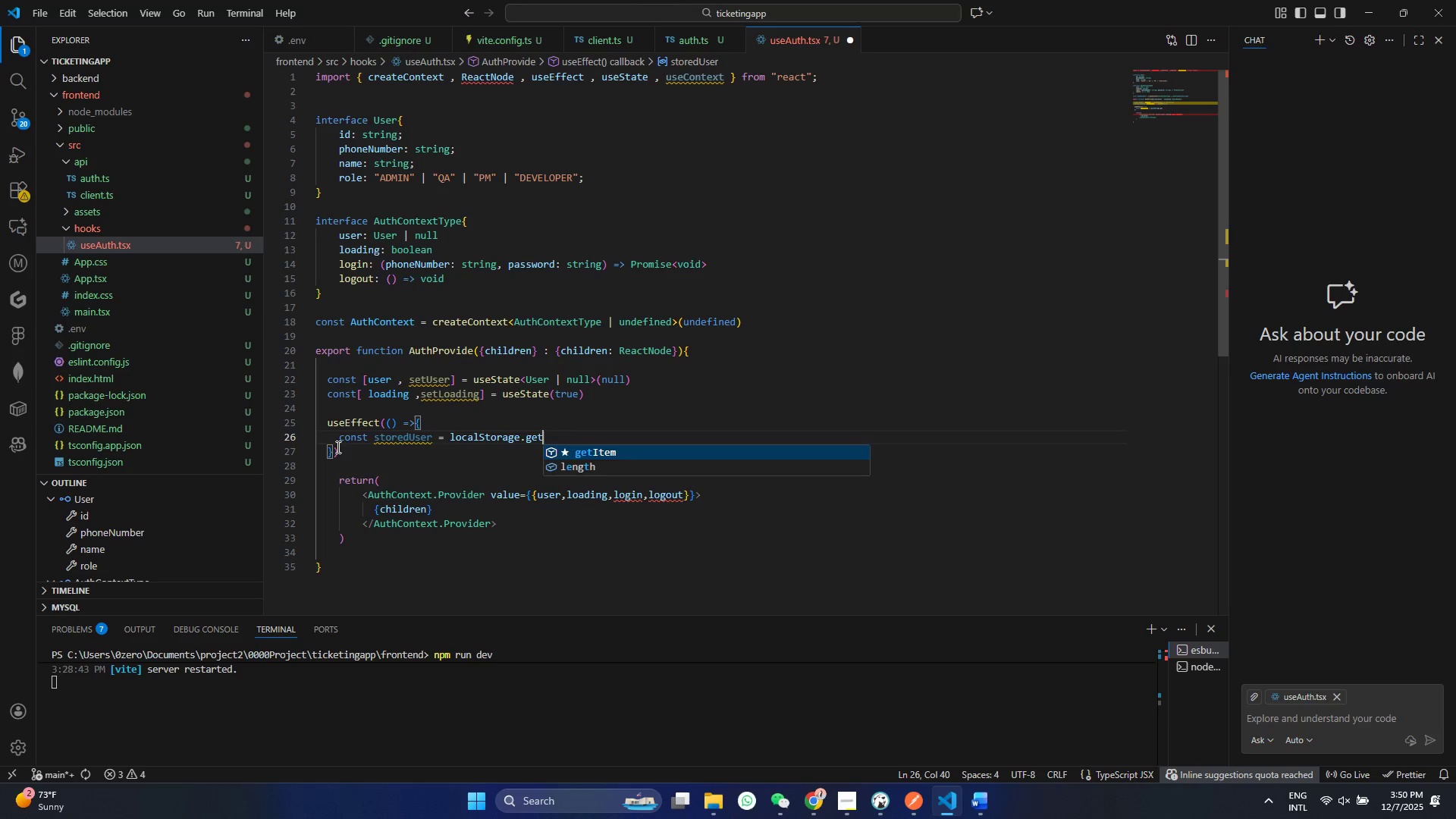 
key(Enter)
 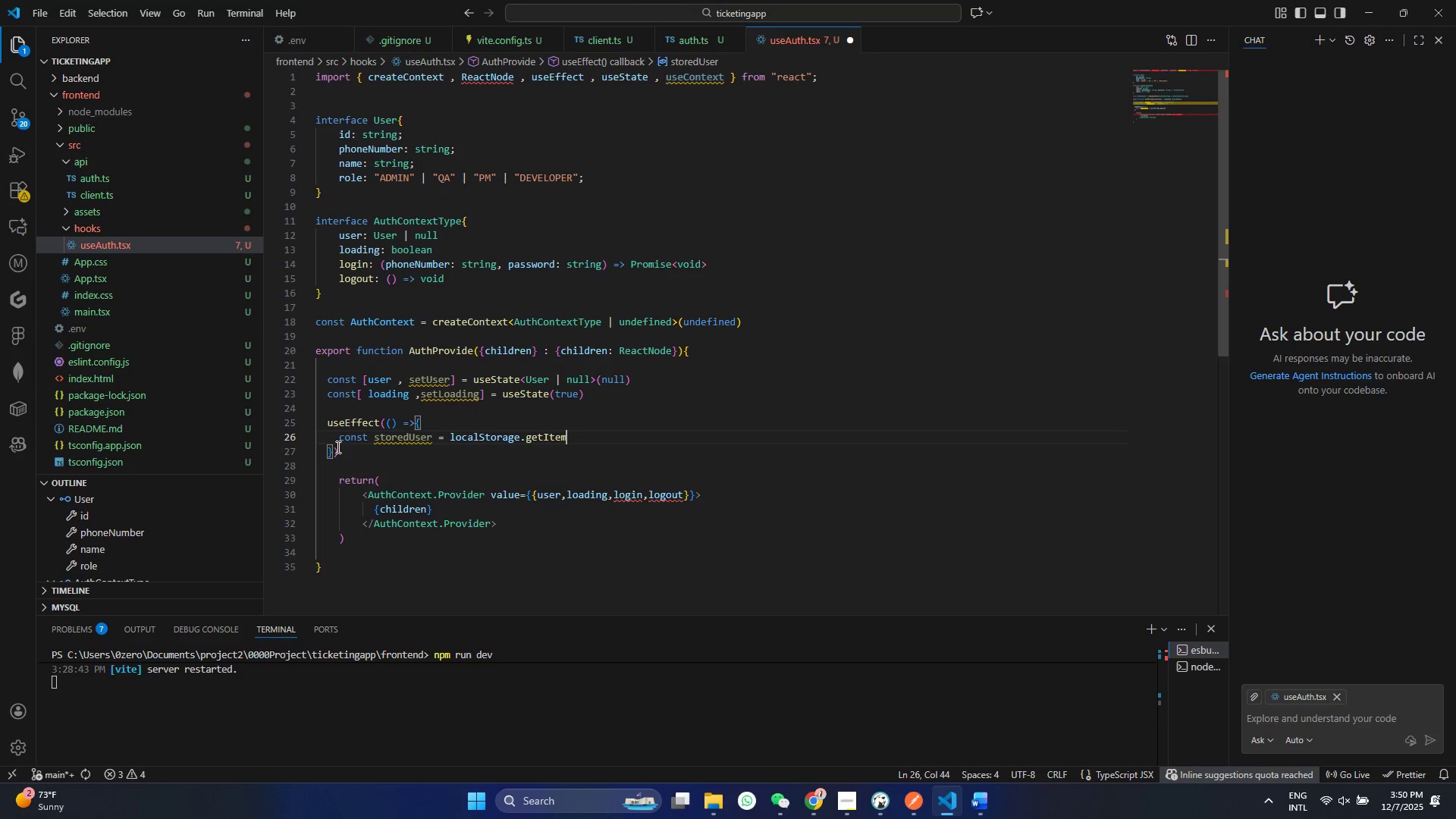 
key(Shift+9)
 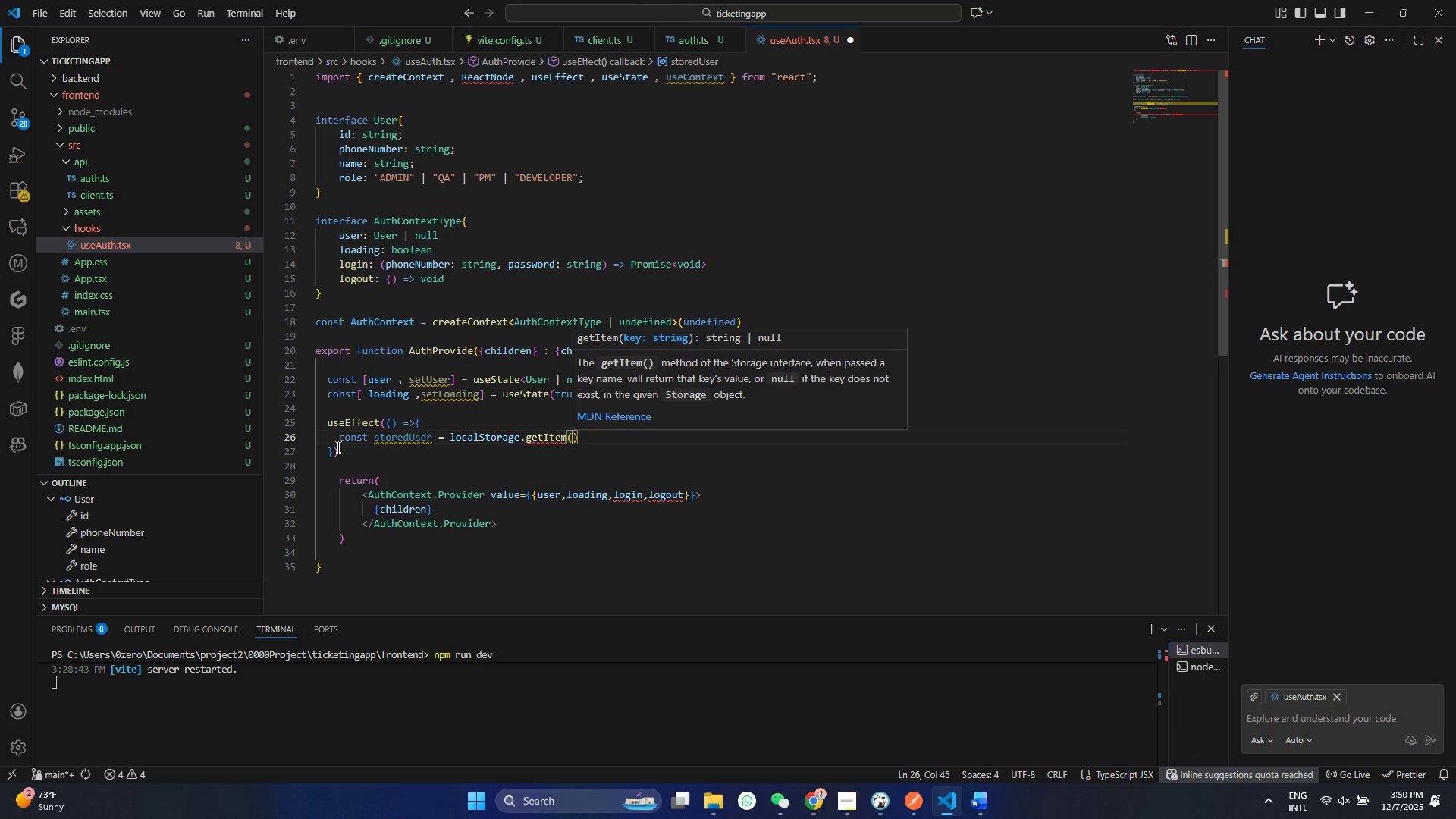 
key(Quote)
 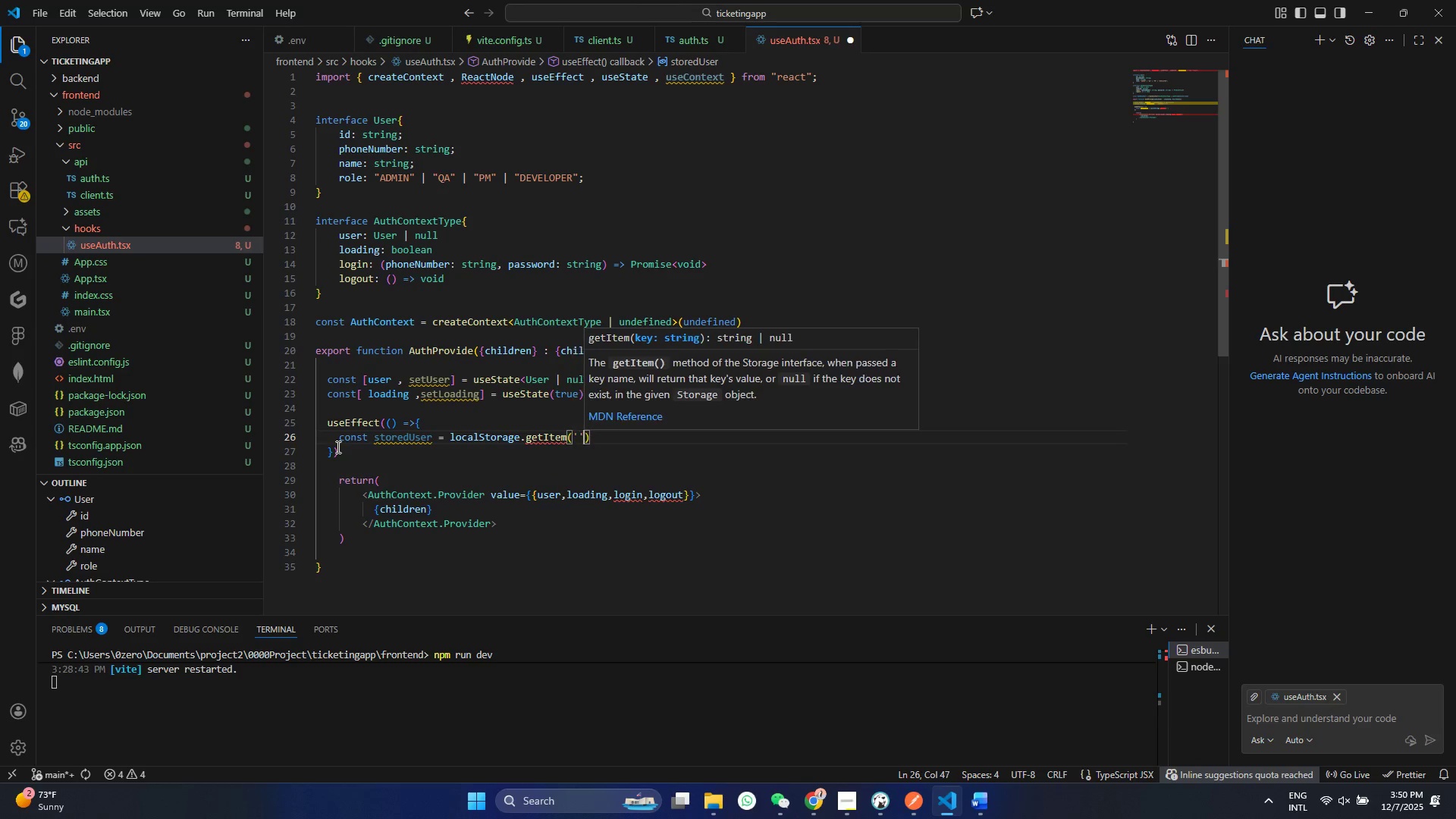 
key(Quote)
 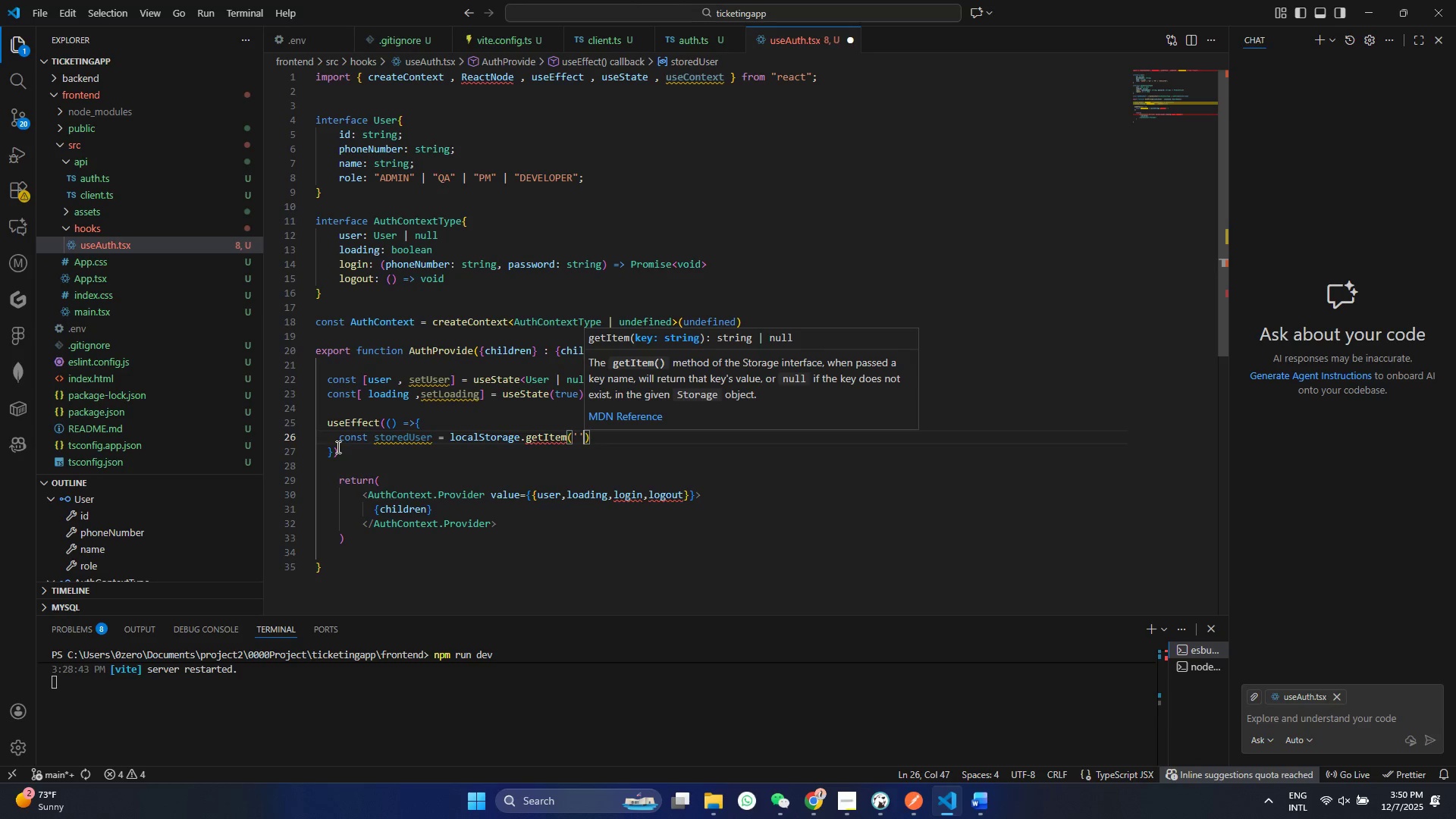 
key(ArrowLeft)
 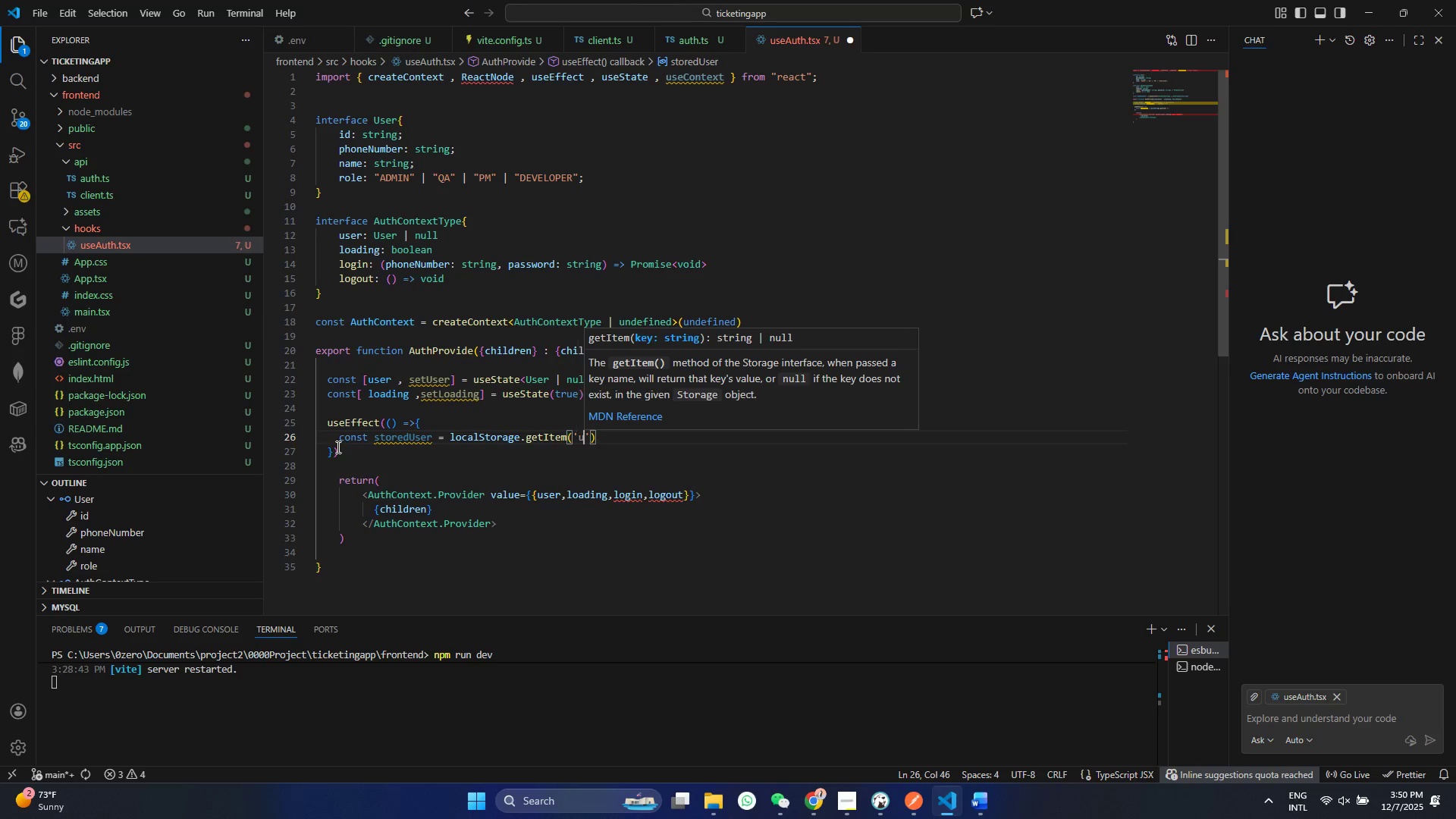 
type(uer)
 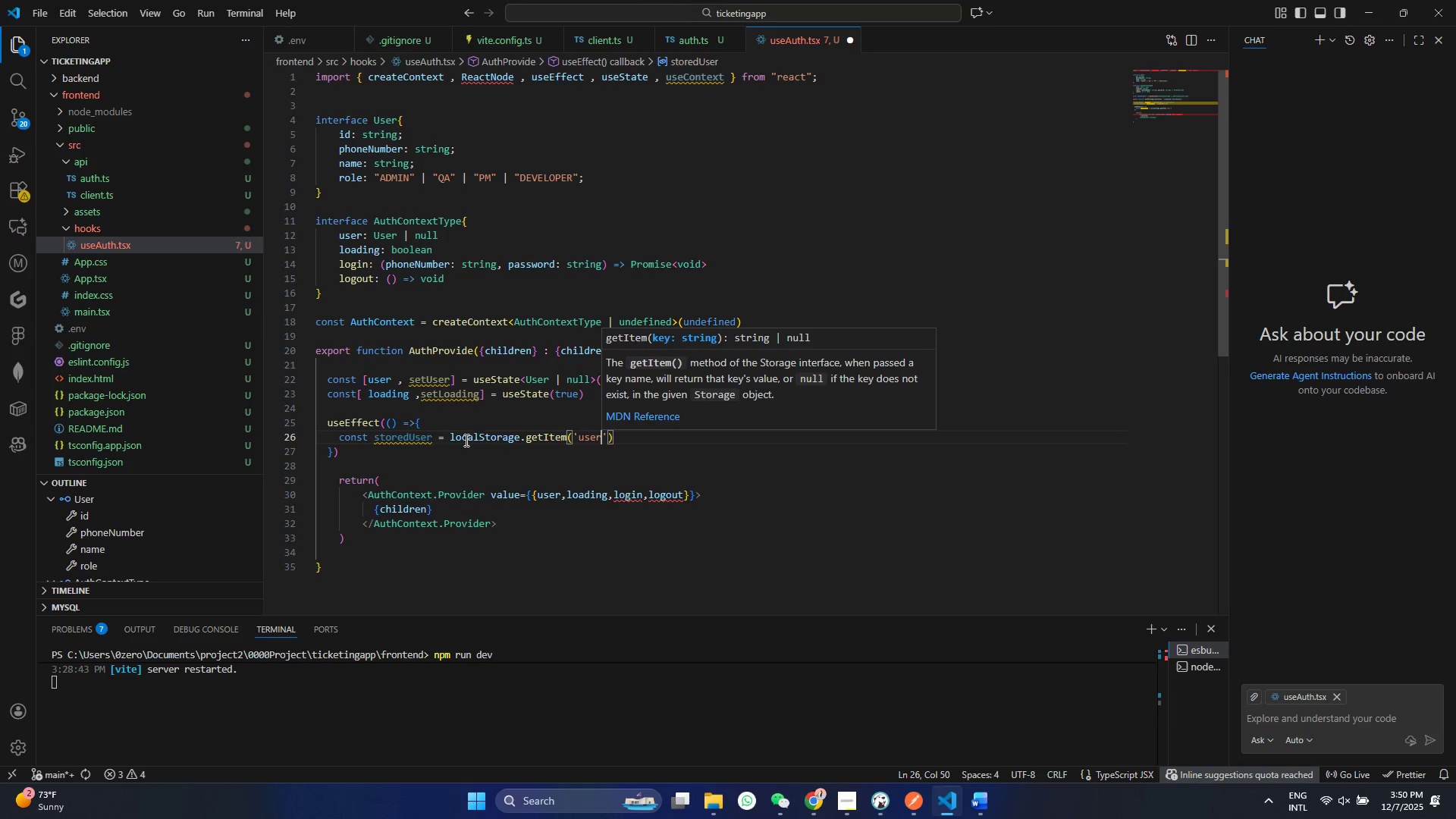 
double_click([459, 441])
 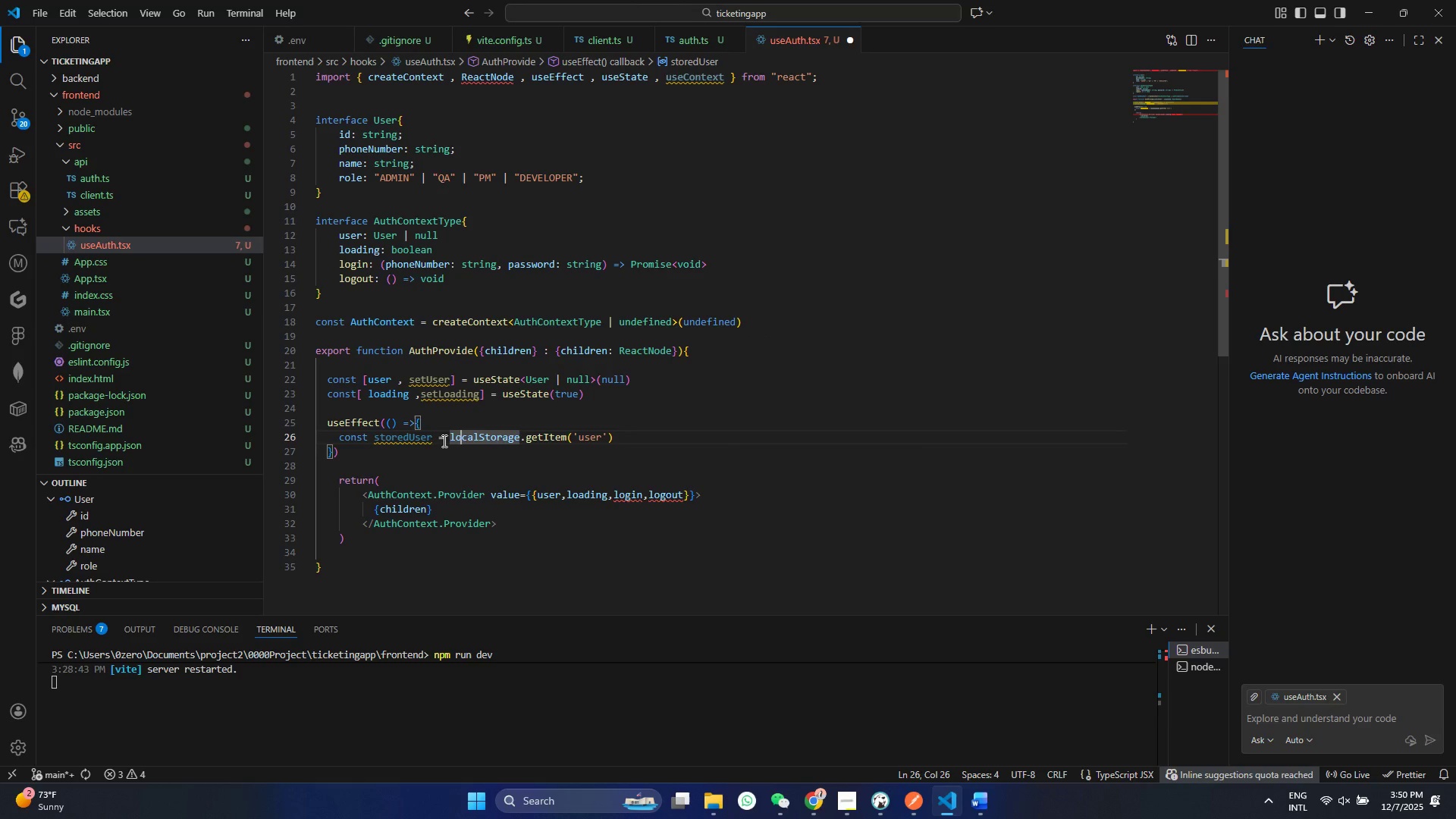 
hold_key(key=Space, duration=0.44)
 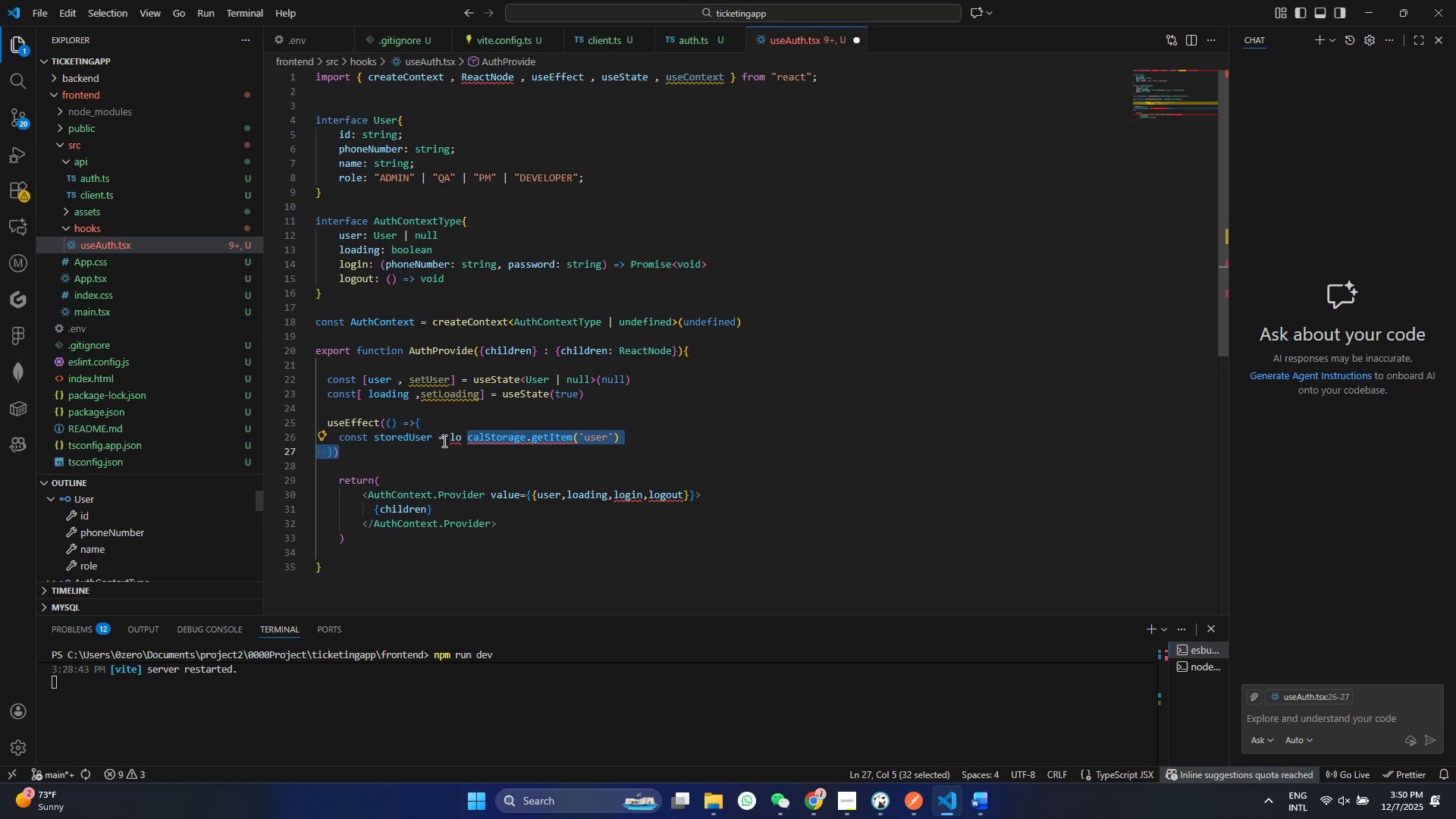 
key(Shift+ArrowDown)
 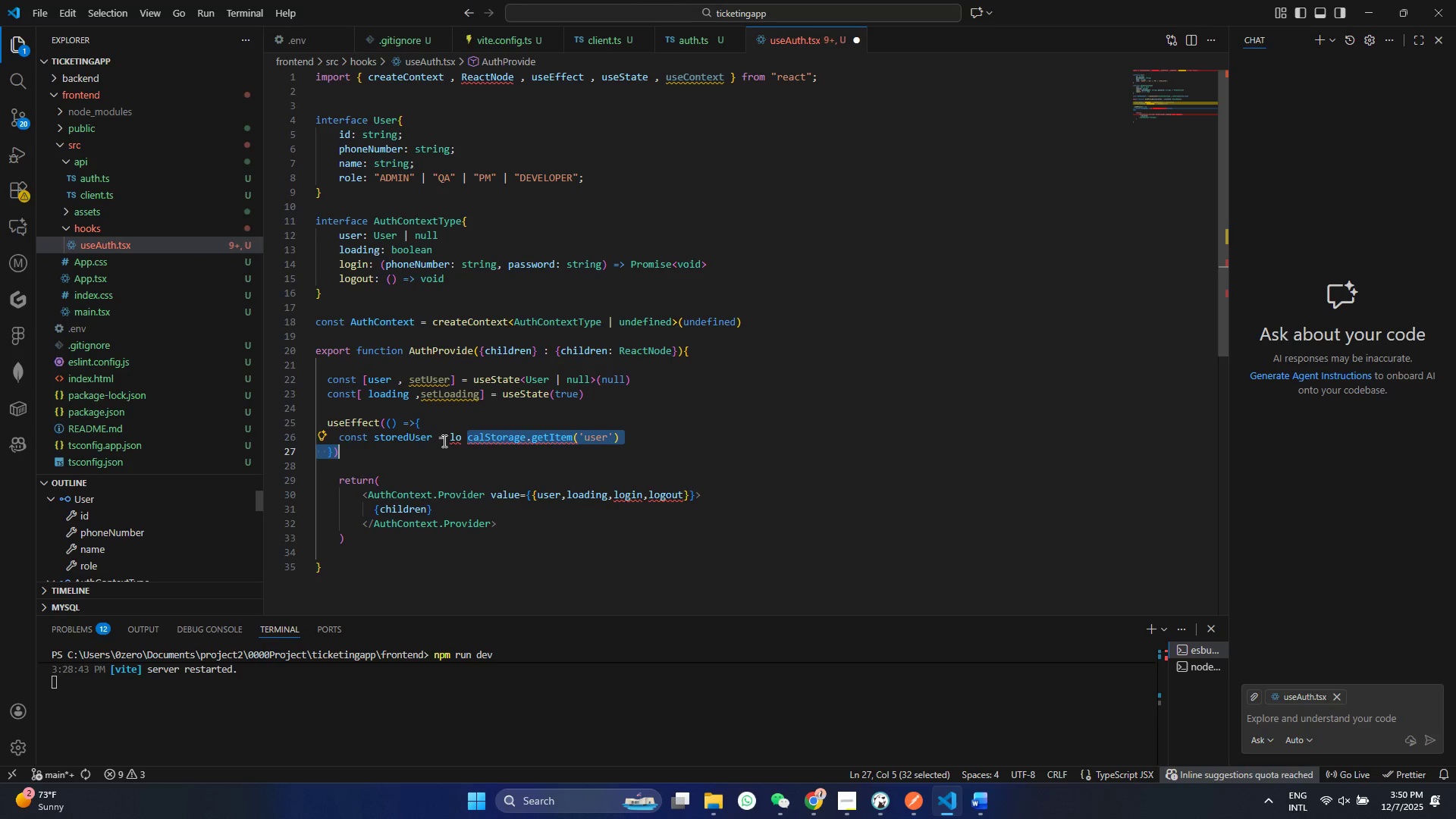 
key(Shift+ShiftLeft)
 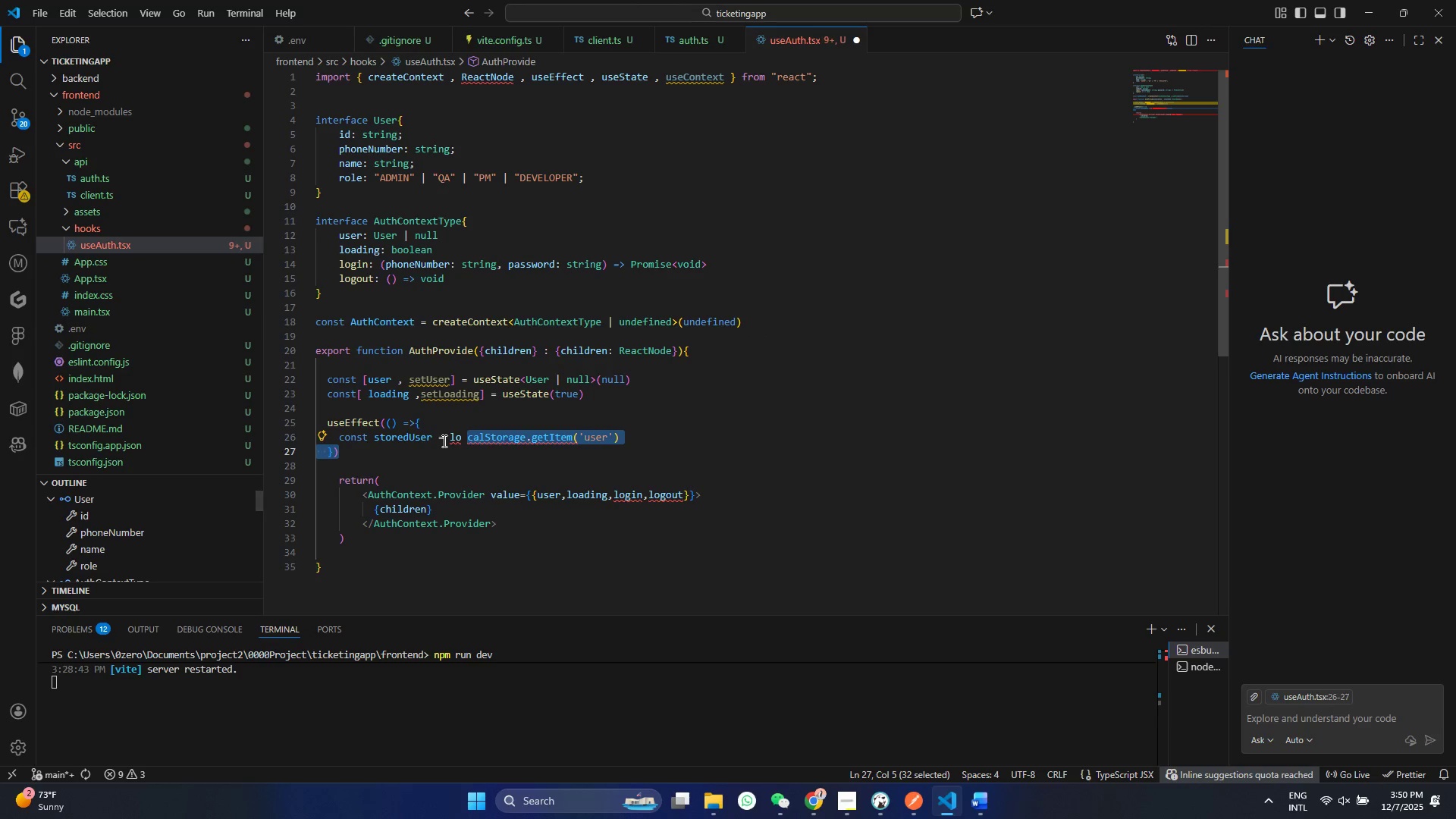 
key(Control+ControlLeft)
 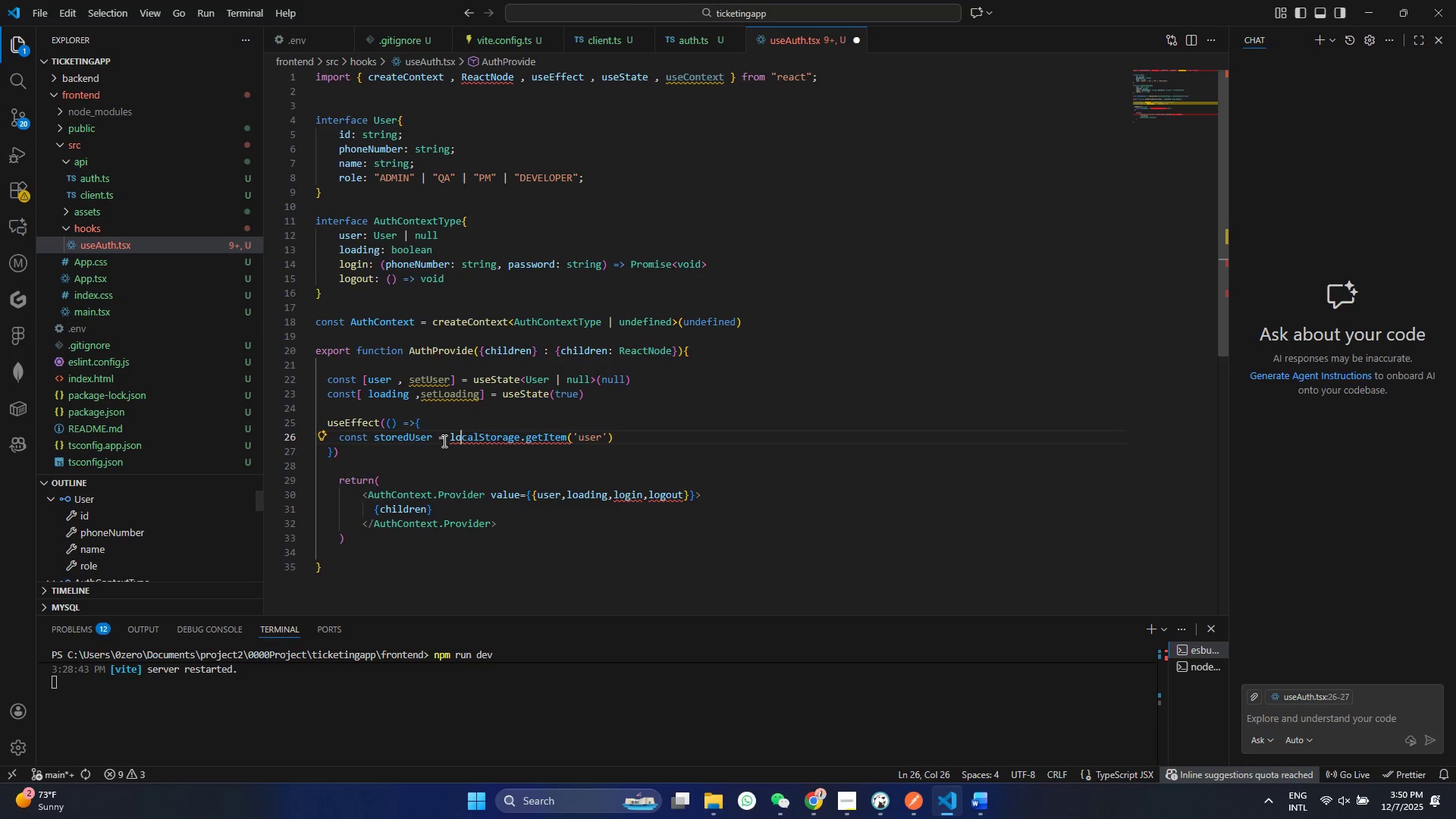 
key(Control+Z)
 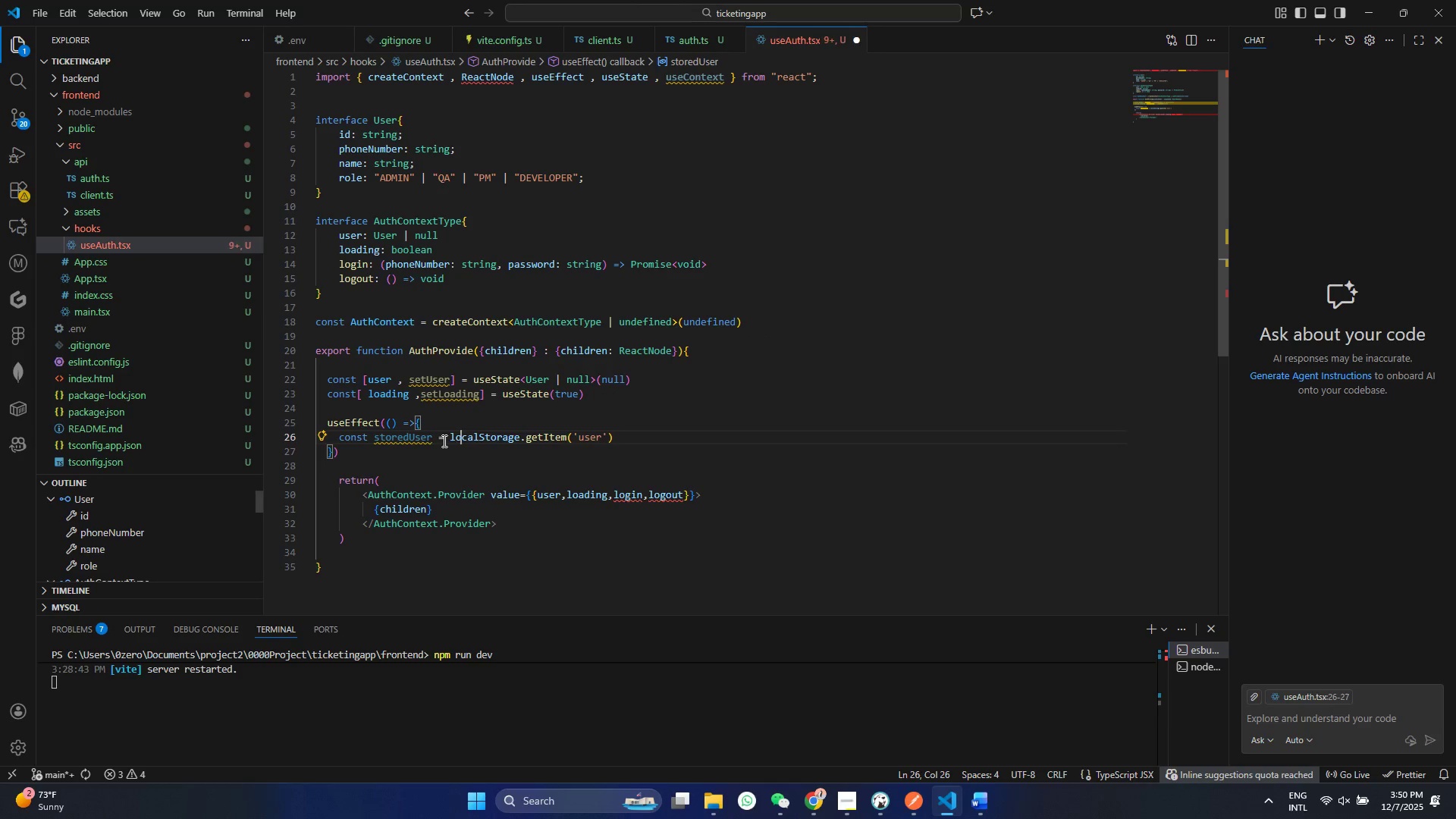 
hold_key(key=AltLeft, duration=0.39)
 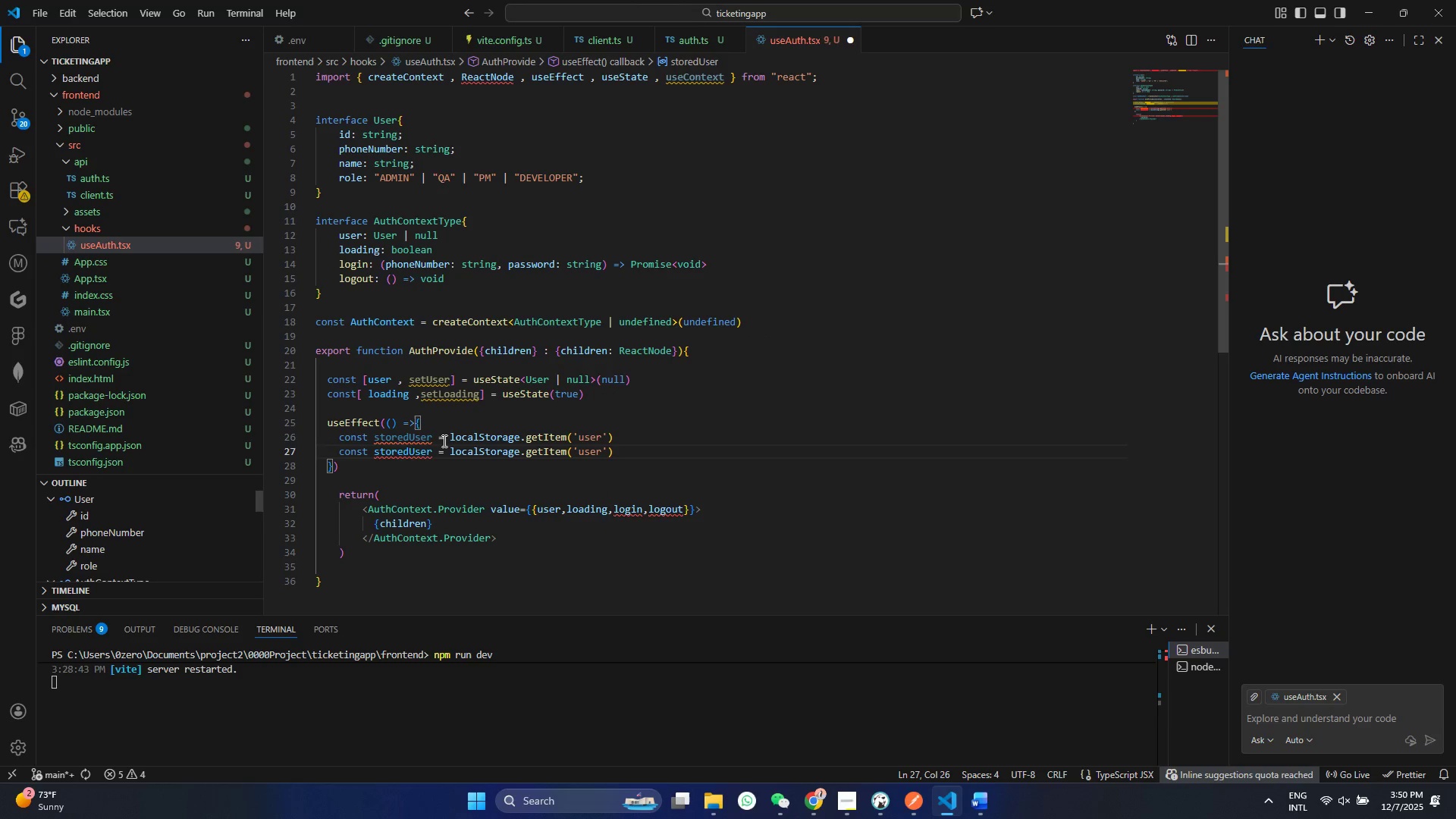 
key(Shift+ArrowDown)
 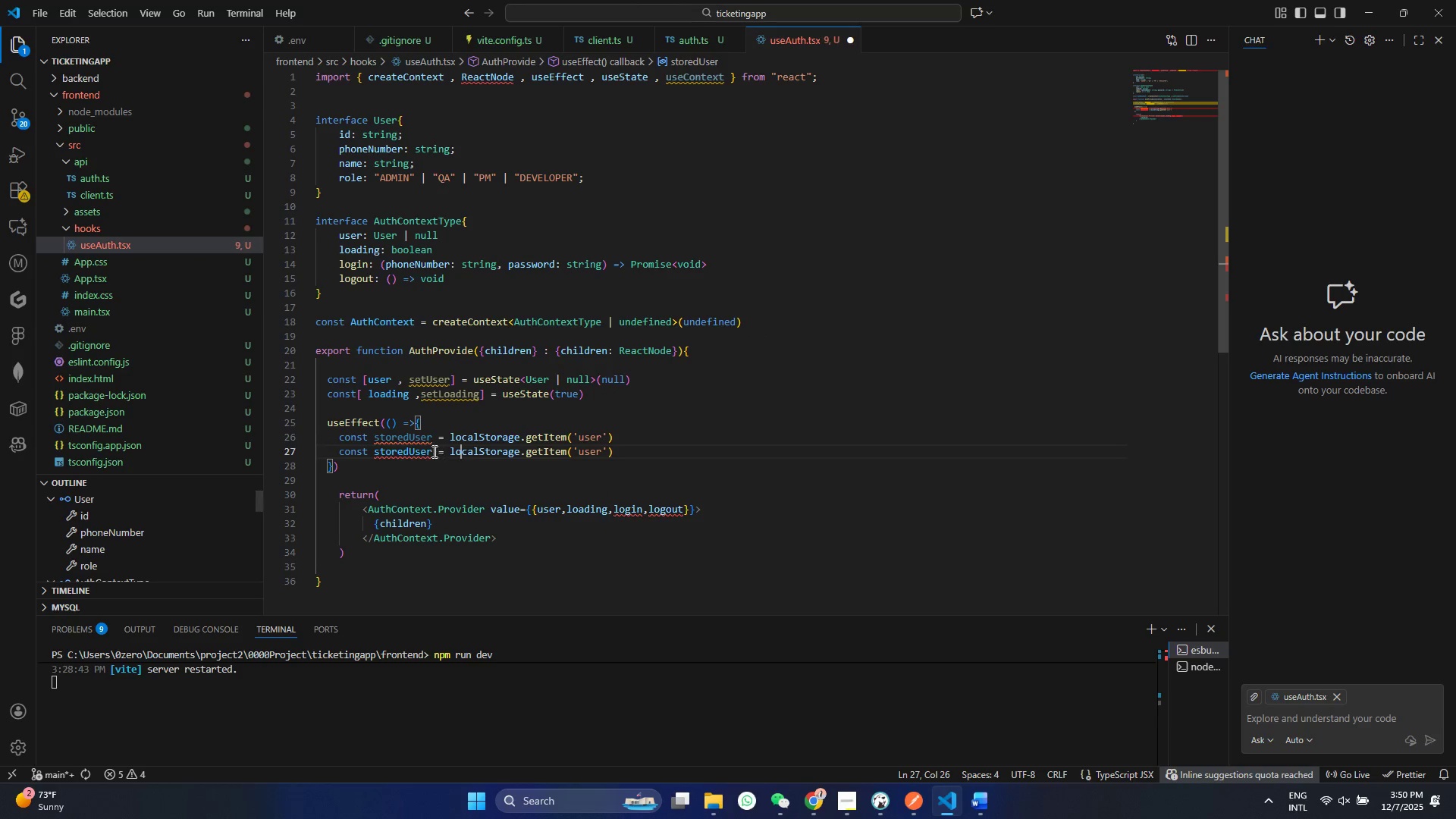 
left_click([432, 451])
 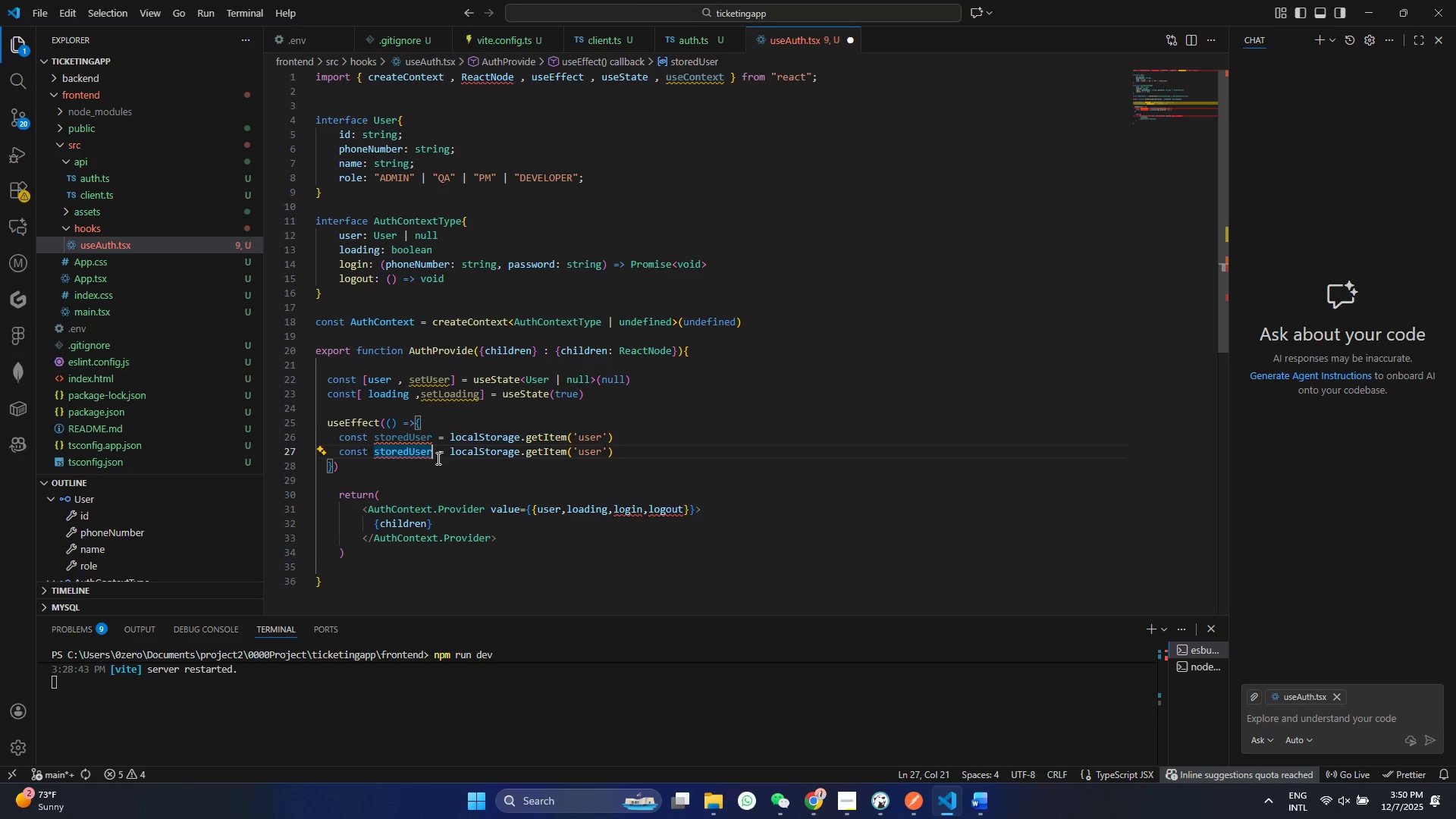 
key(Backspace)
key(Backspace)
key(Backspace)
key(Backspace)
type(TOek)
key(Backspace)
type(ken)
 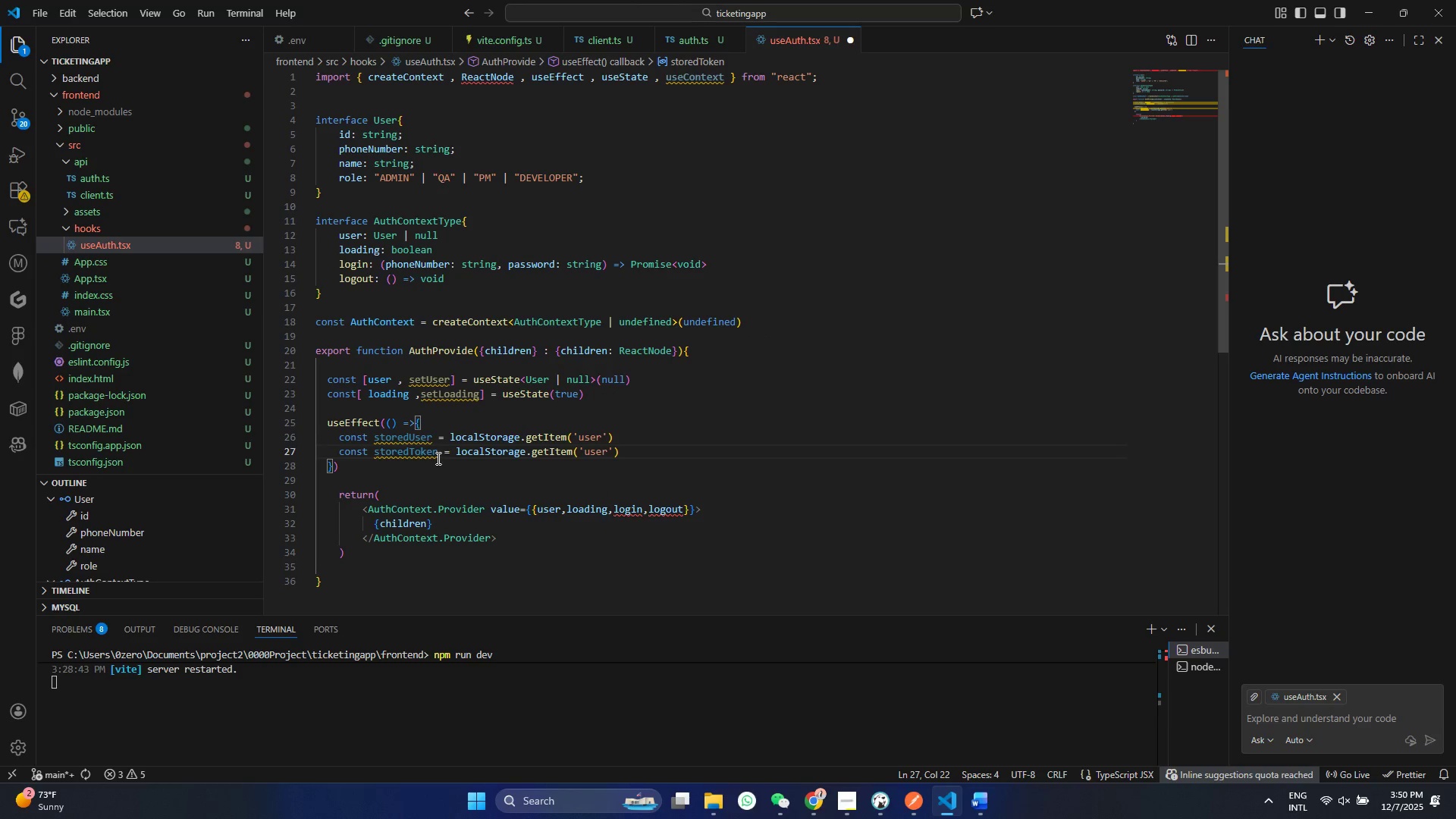 
double_click([598, 453])
 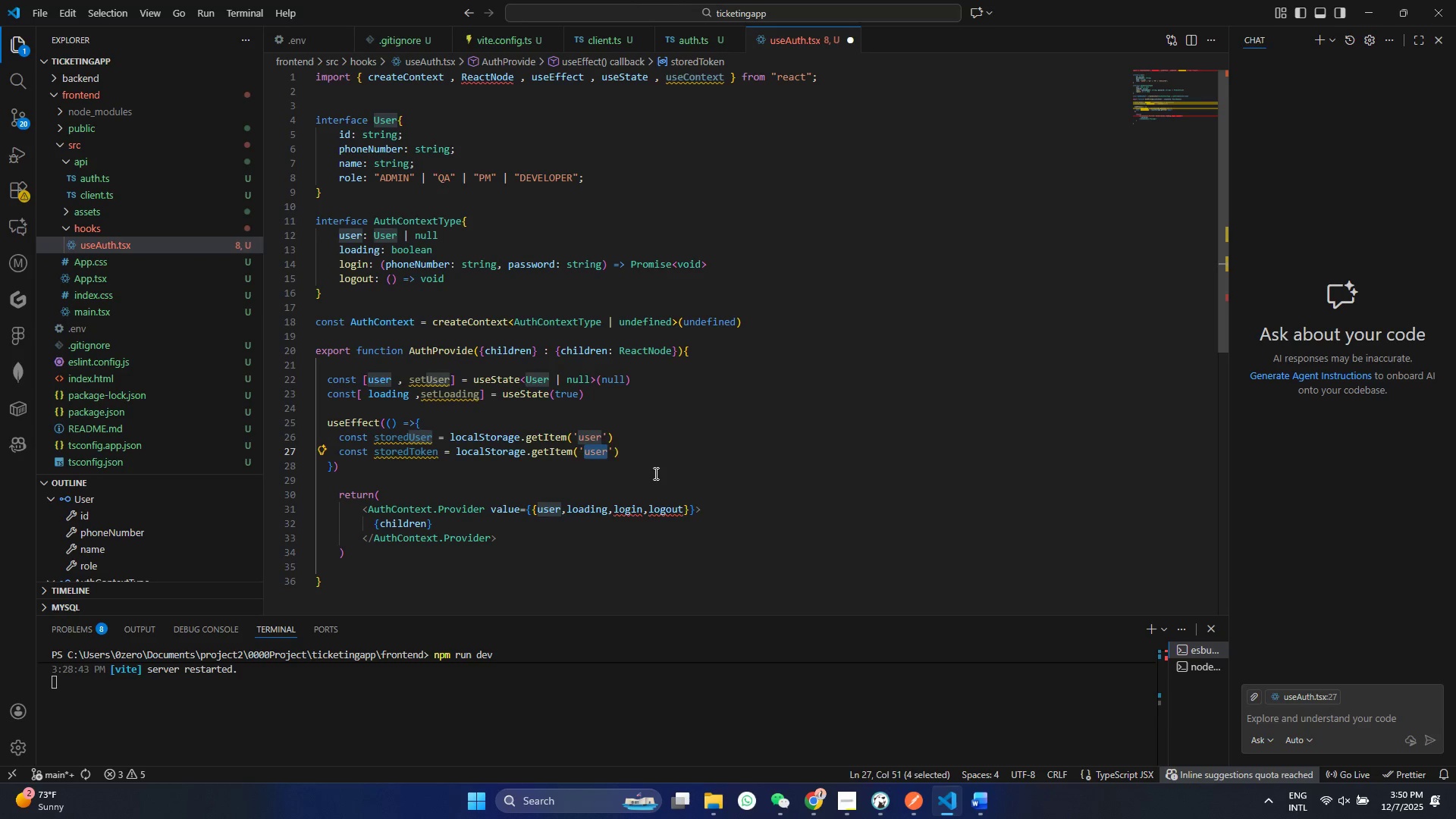 
type(token)
 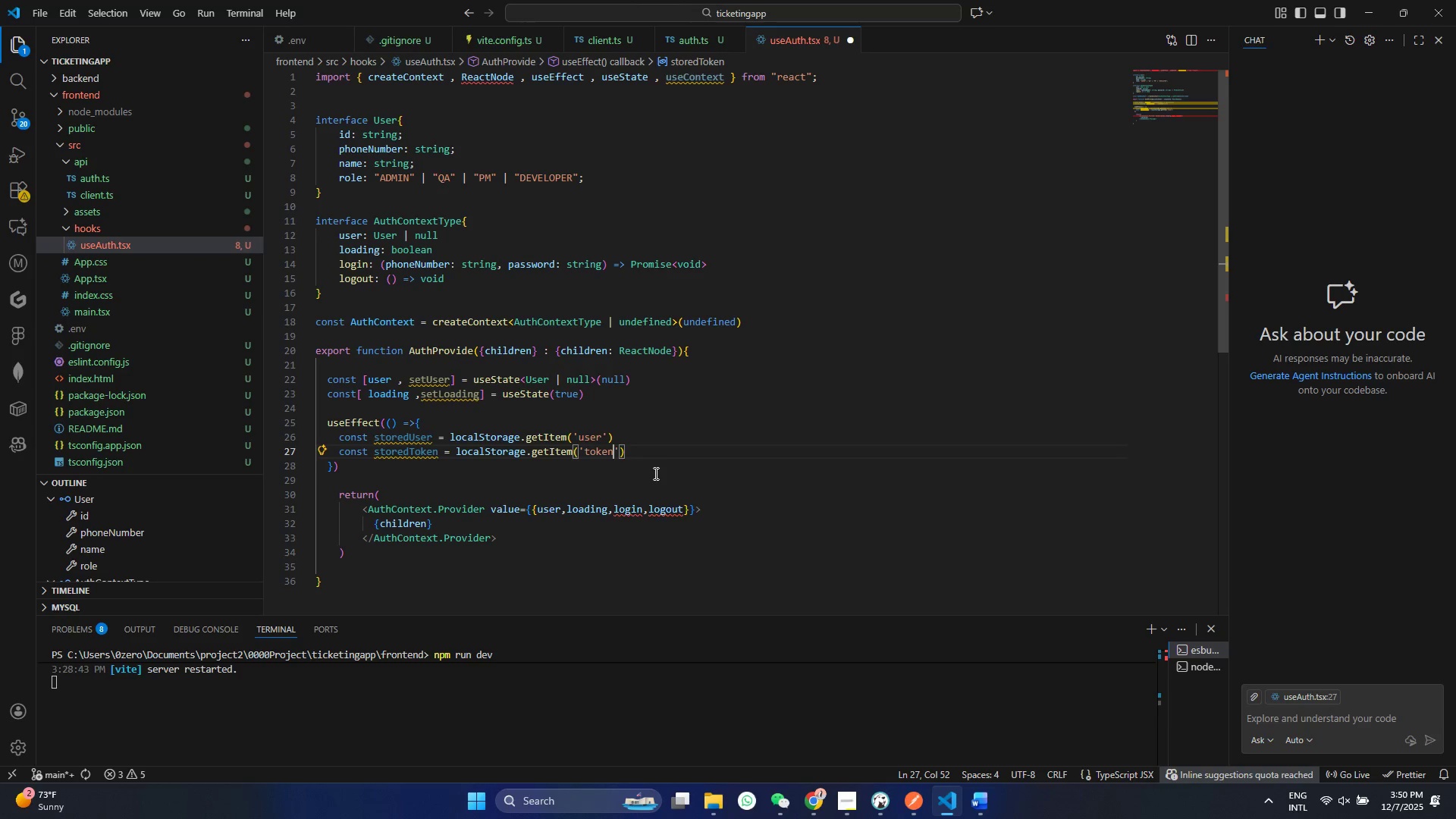 
key(Control+ControlLeft)
 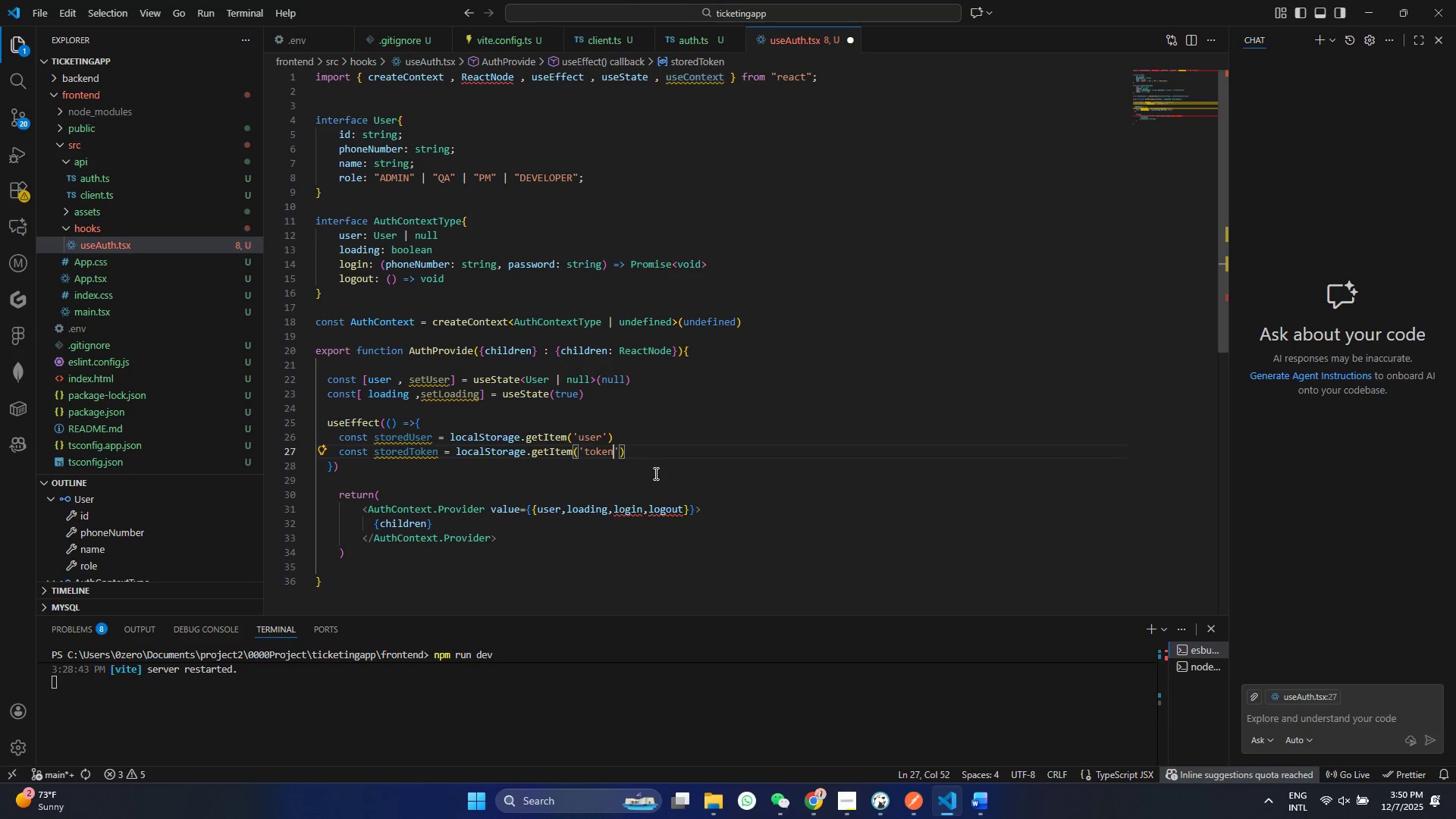 
key(Control+S)
 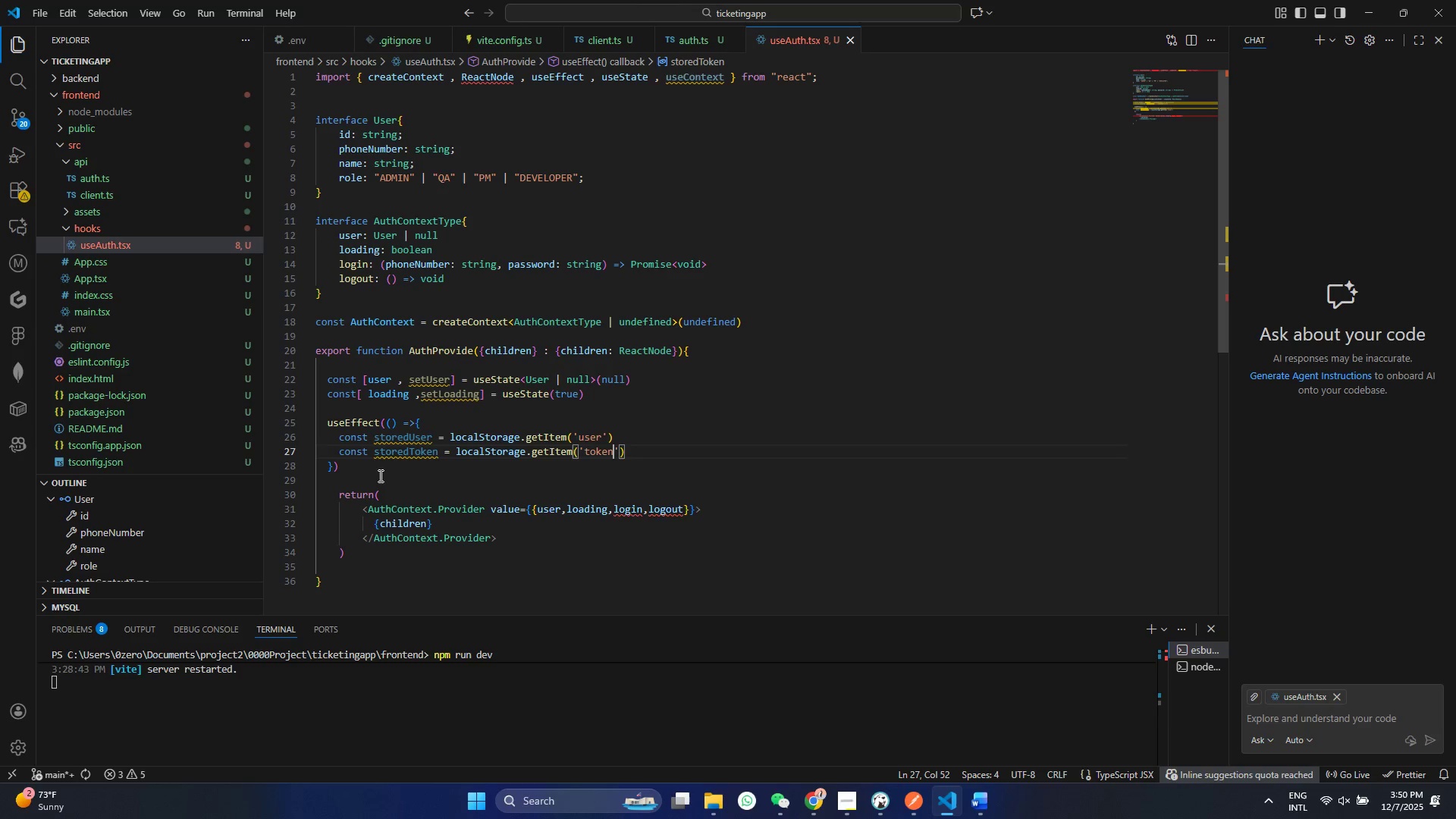 
left_click([379, 467])
 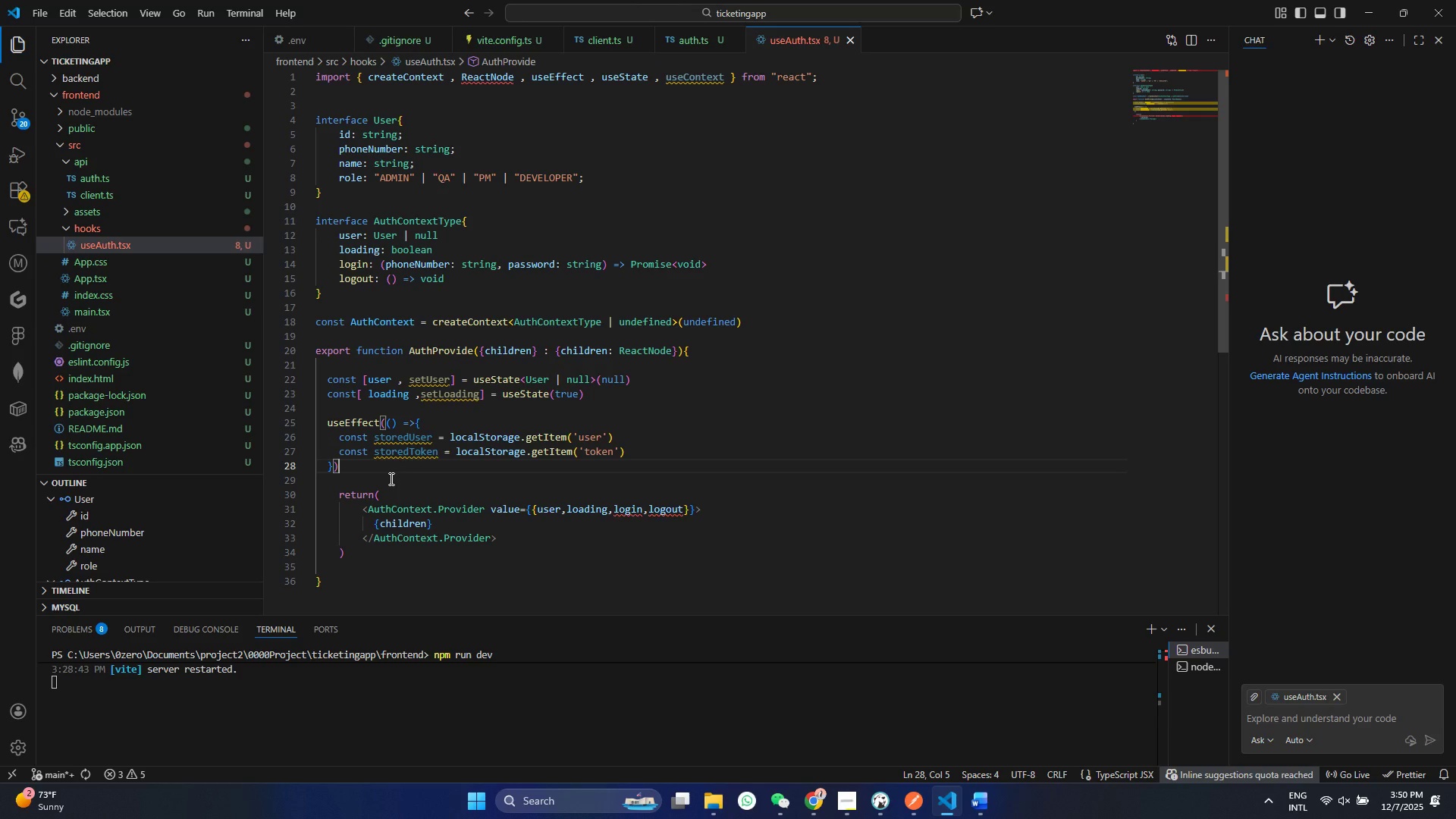 
wait(6.67)
 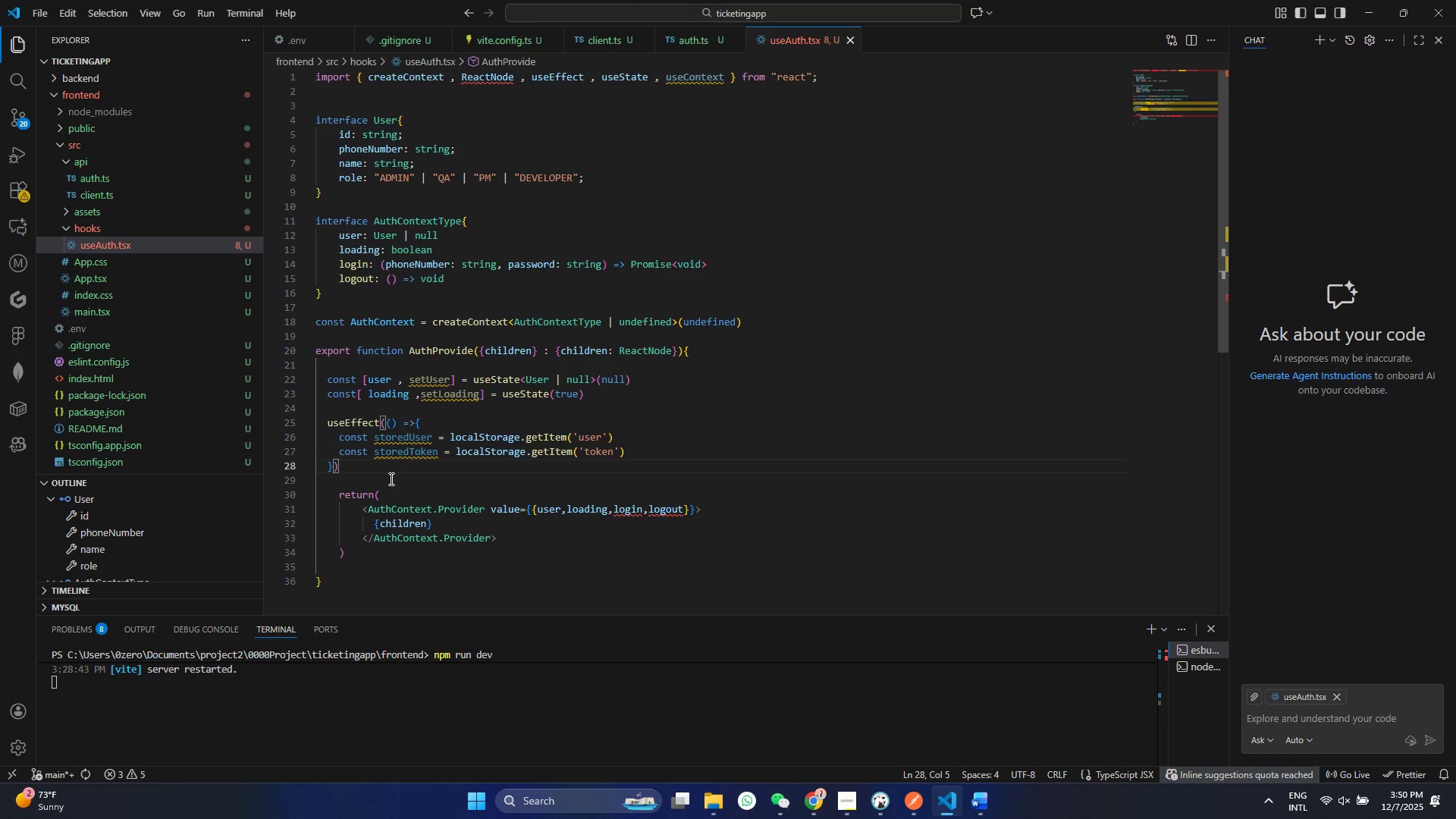 
left_click([646, 455])
 